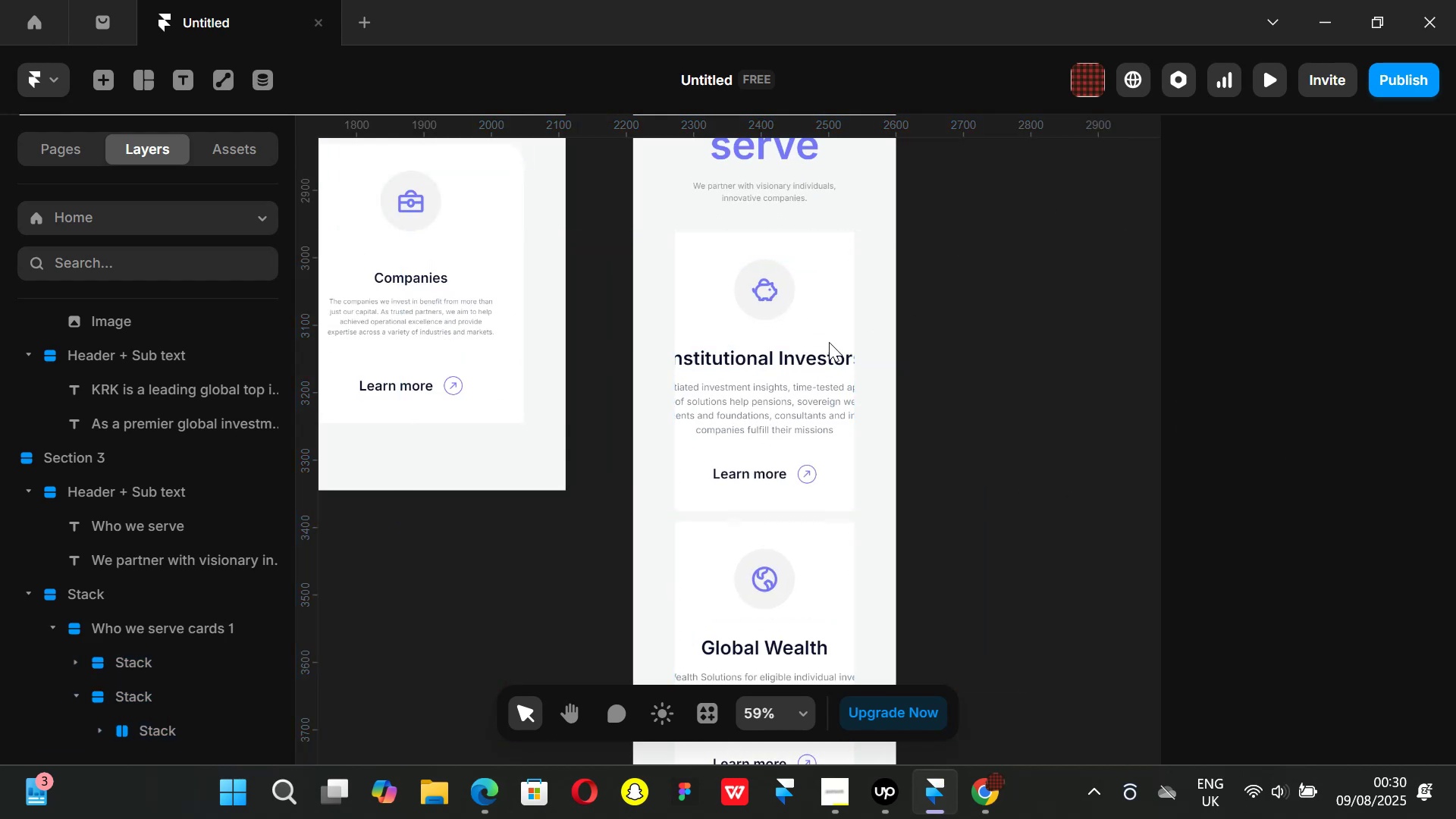 
left_click([839, 341])
 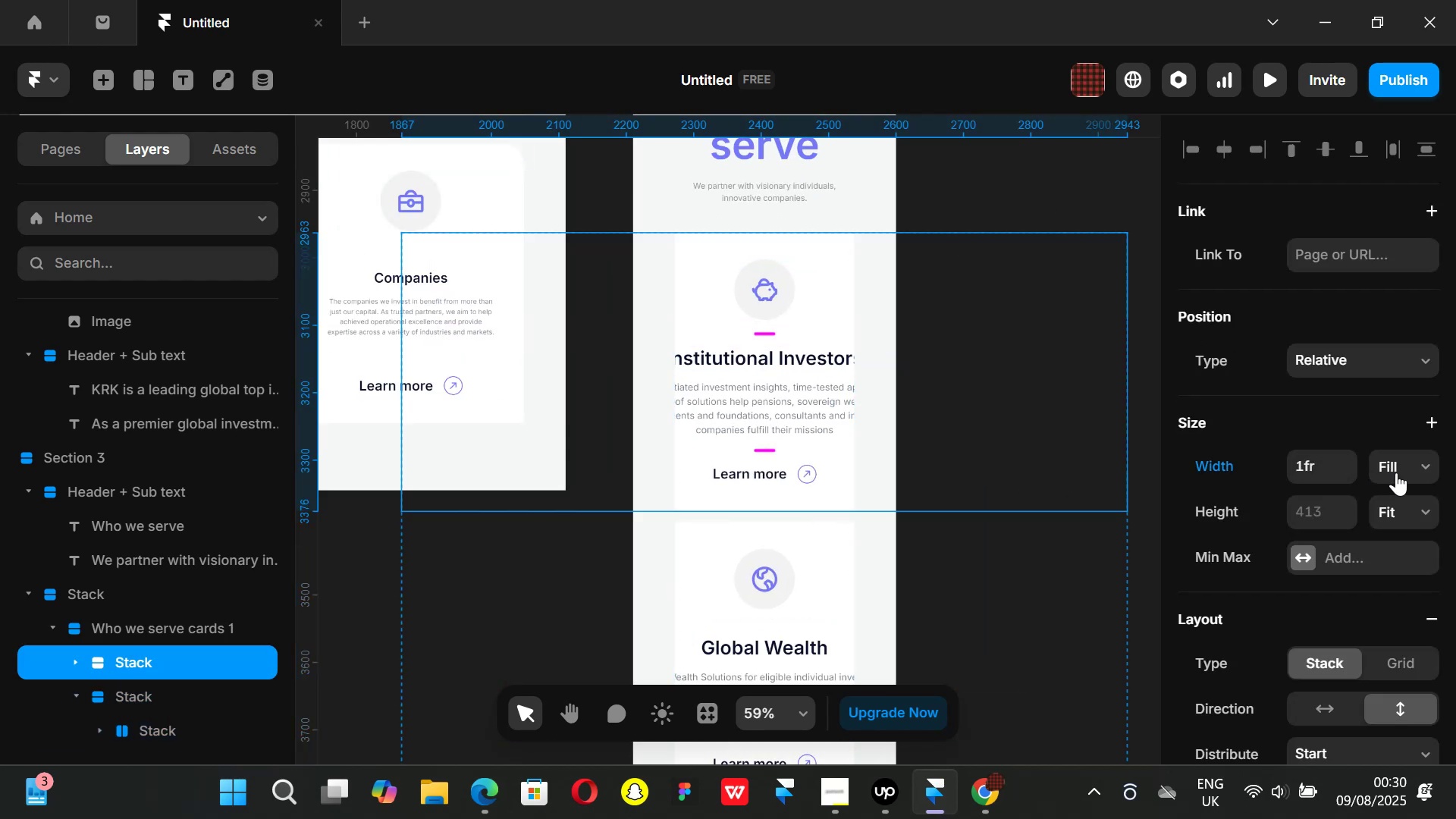 
scroll: coordinate [1323, 476], scroll_direction: down, amount: 5.0
 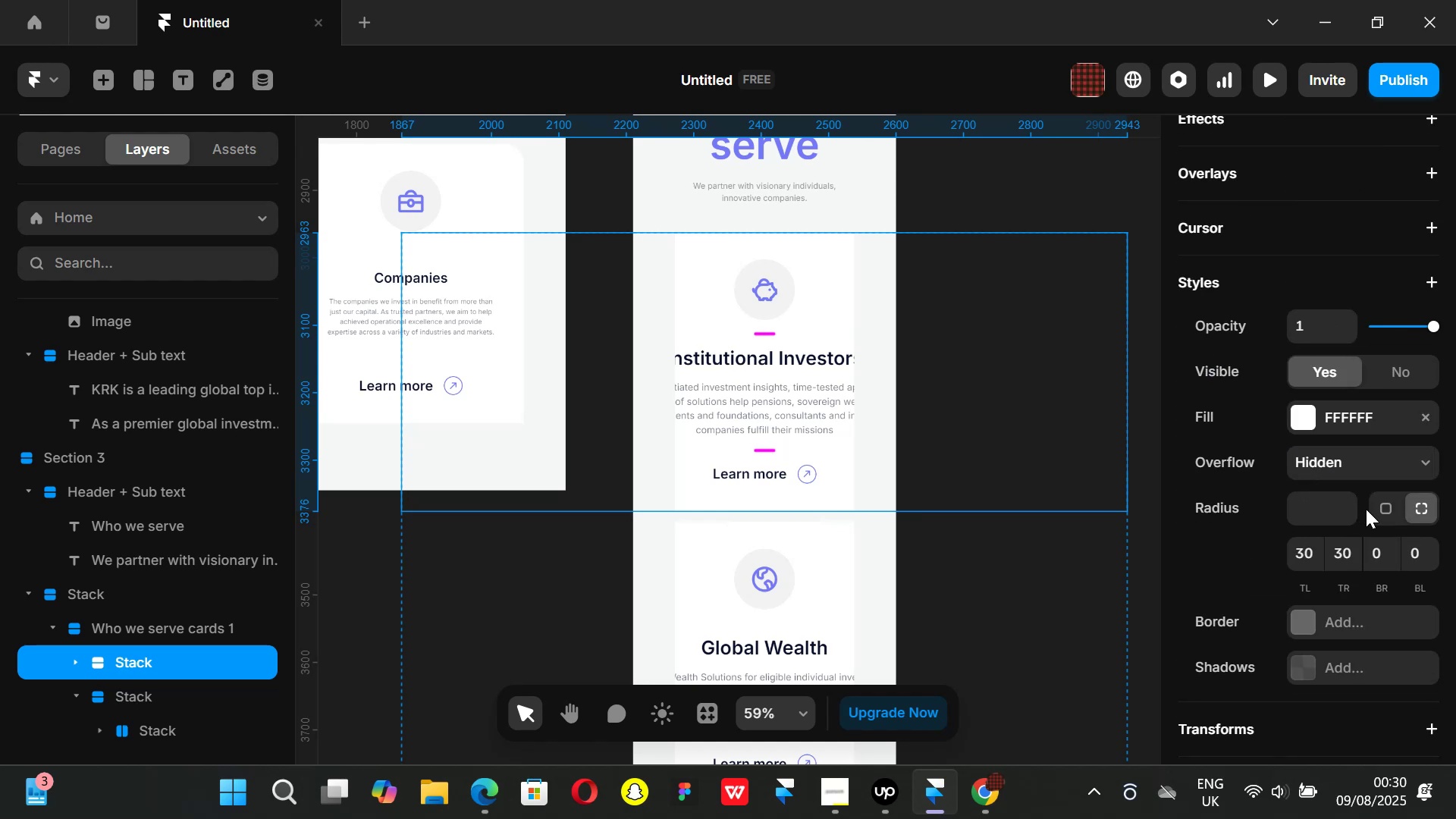 
left_click([1382, 501])
 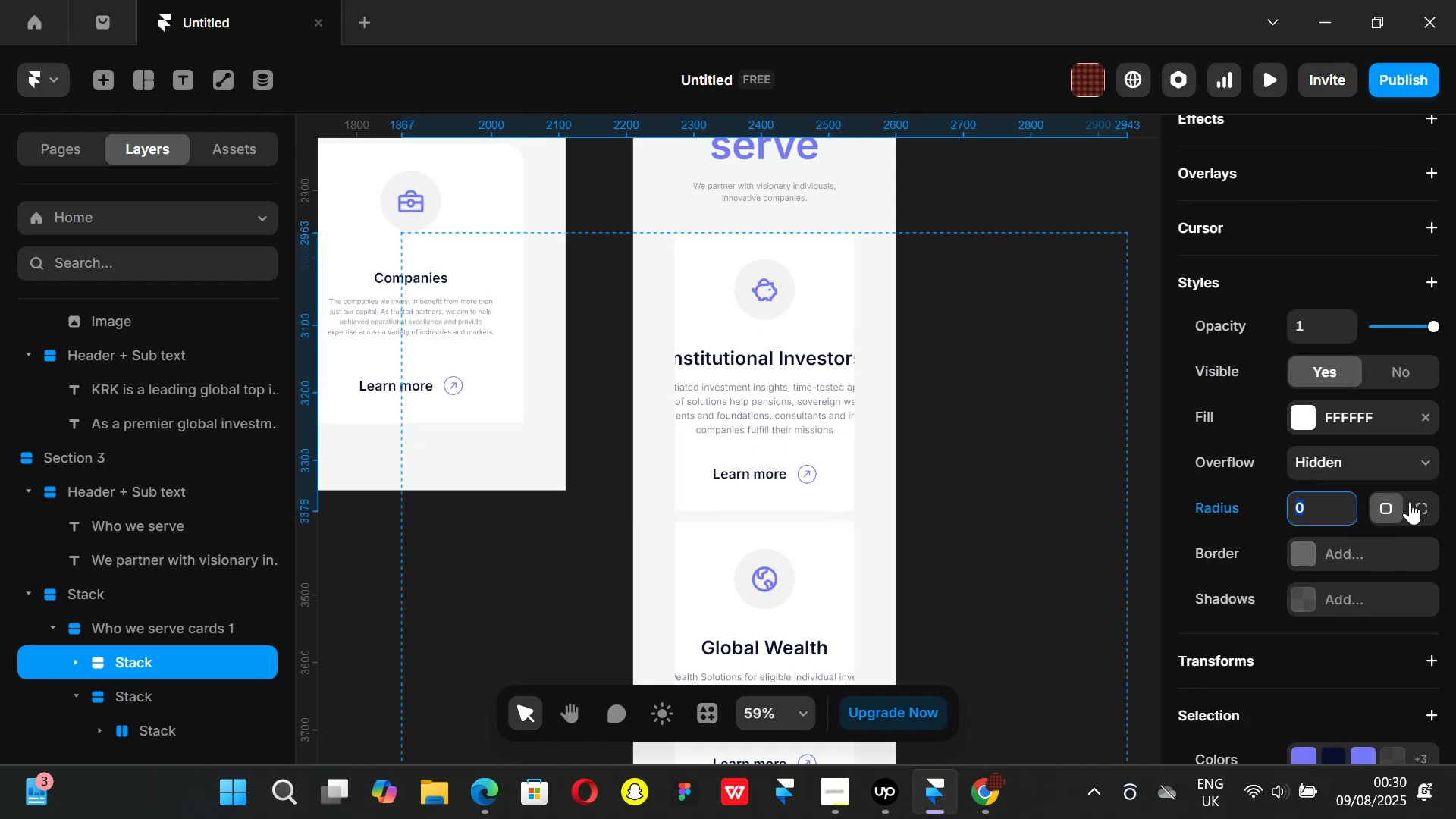 
left_click([1412, 501])
 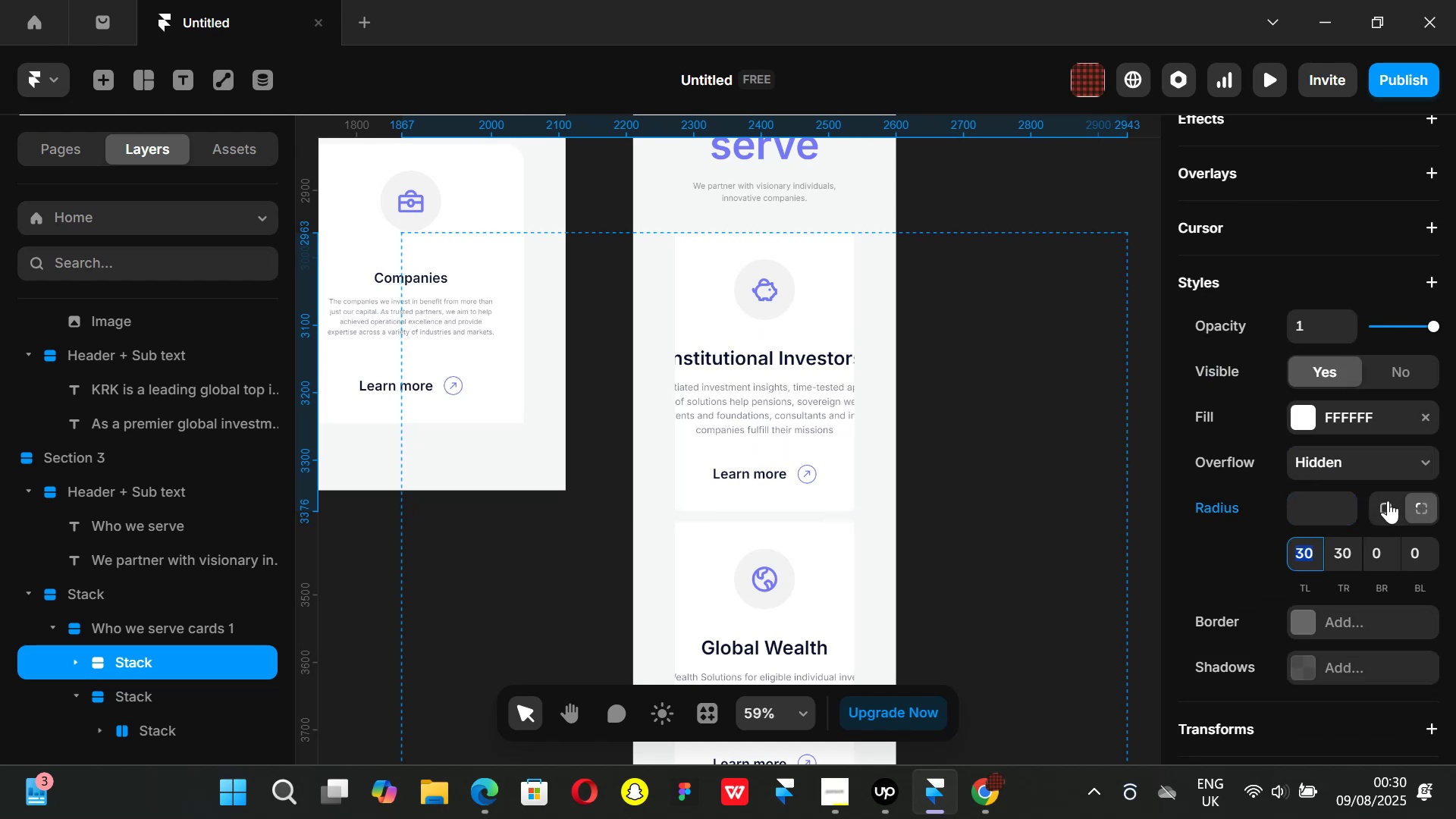 
scroll: coordinate [1271, 409], scroll_direction: up, amount: 4.0
 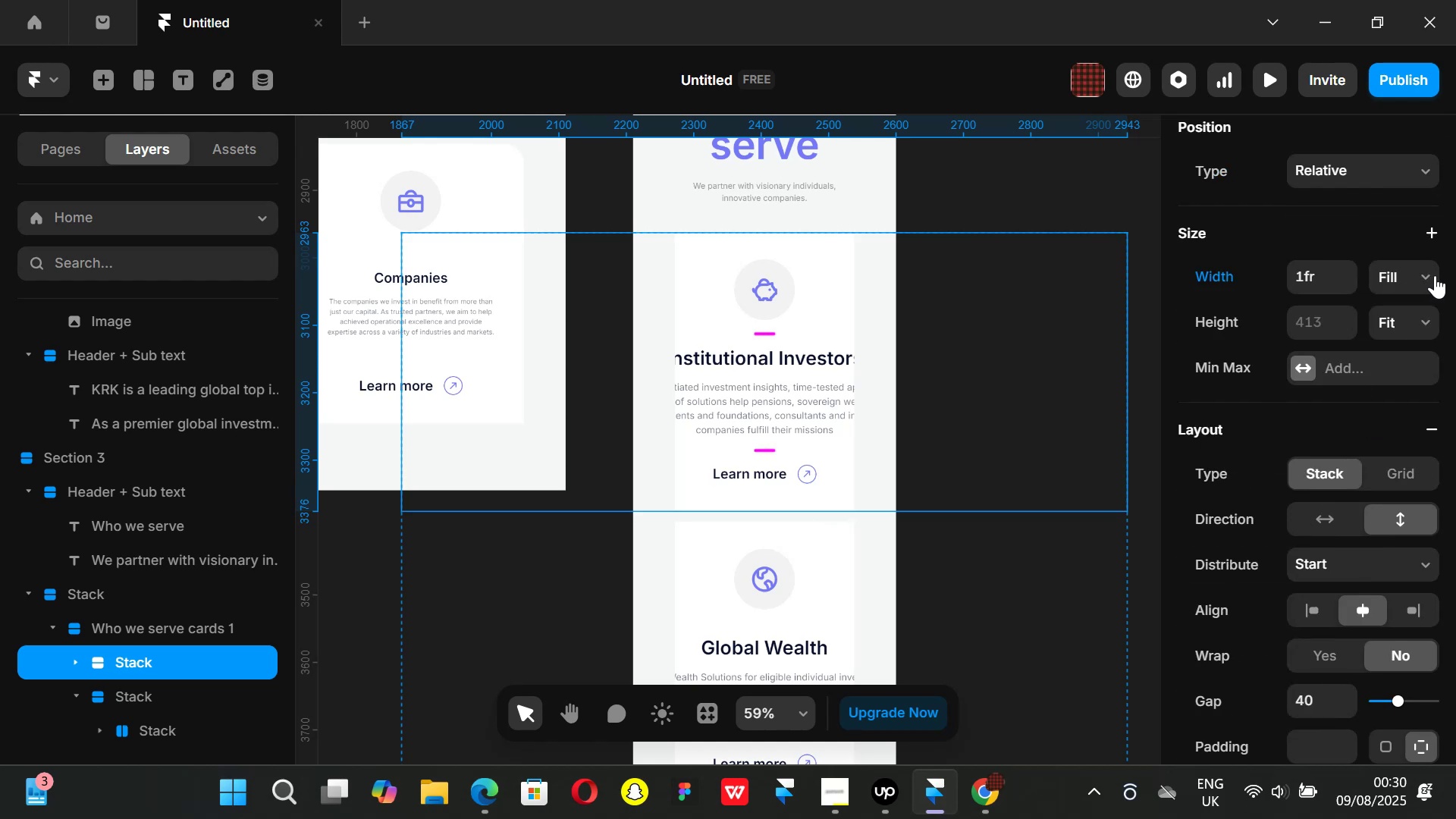 
left_click([1435, 275])
 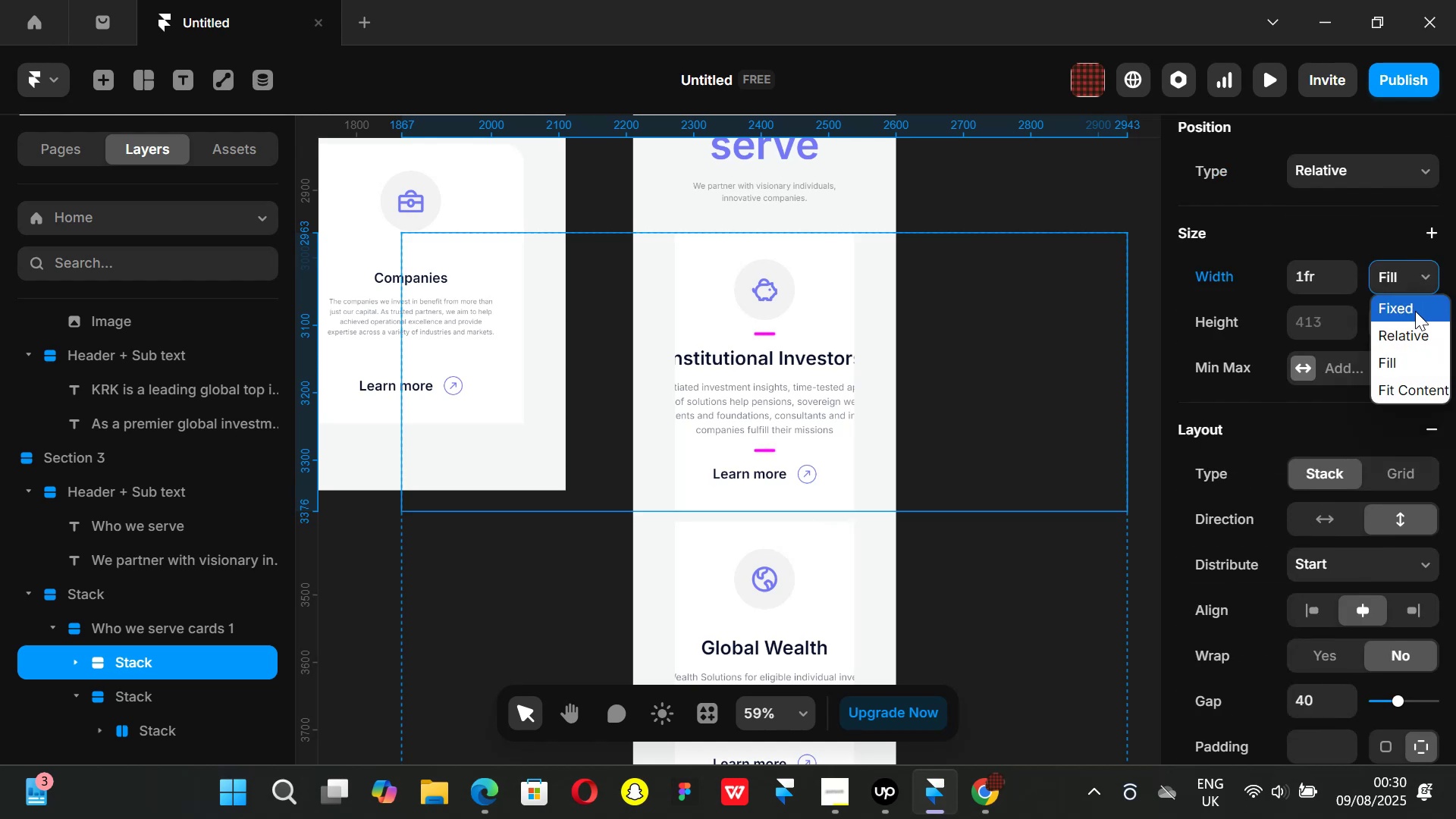 
left_click([1414, 312])
 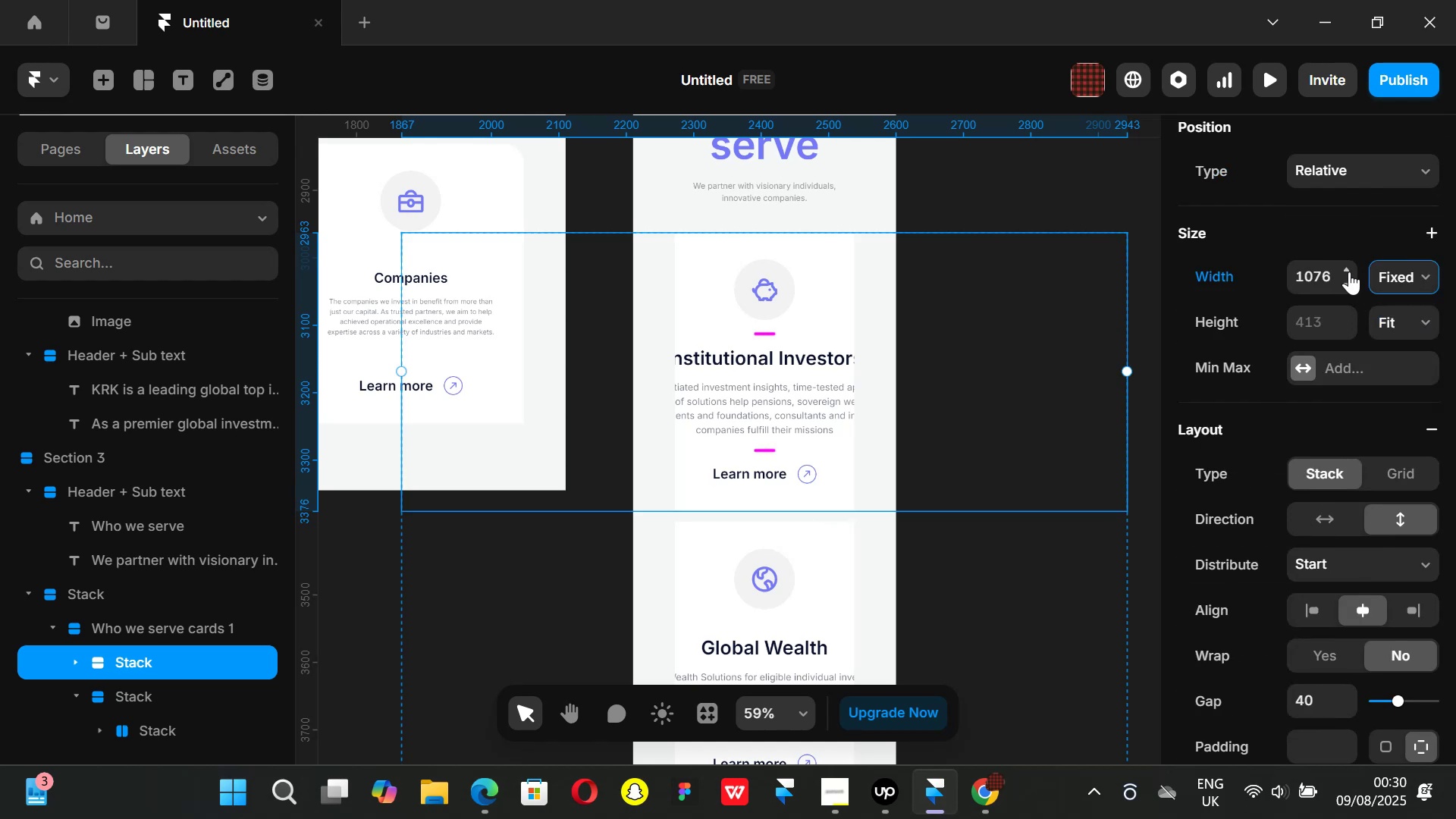 
left_click_drag(start_coordinate=[1348, 271], to_coordinate=[1275, 617])
 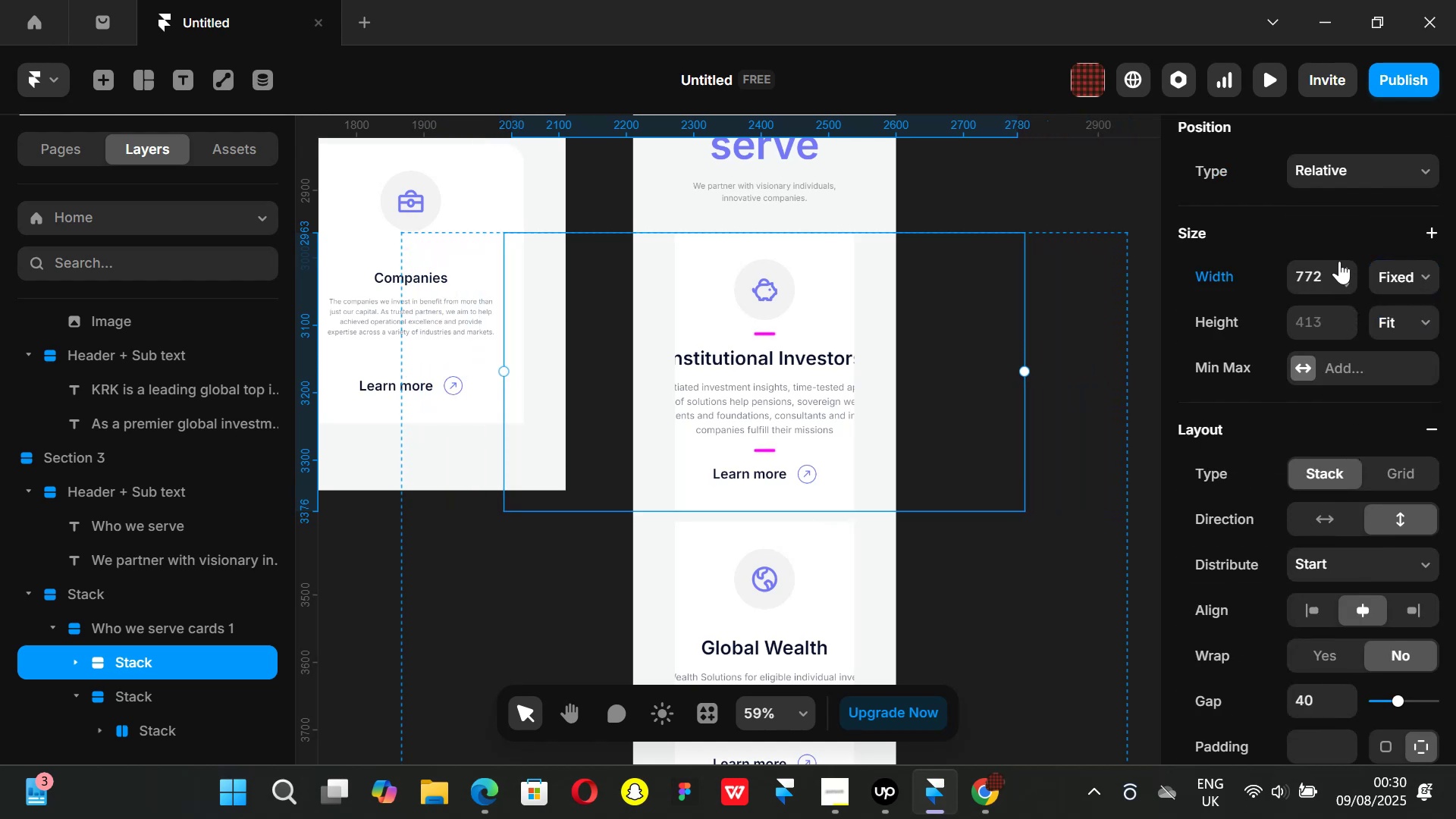 
left_click_drag(start_coordinate=[1345, 261], to_coordinate=[1259, 646])
 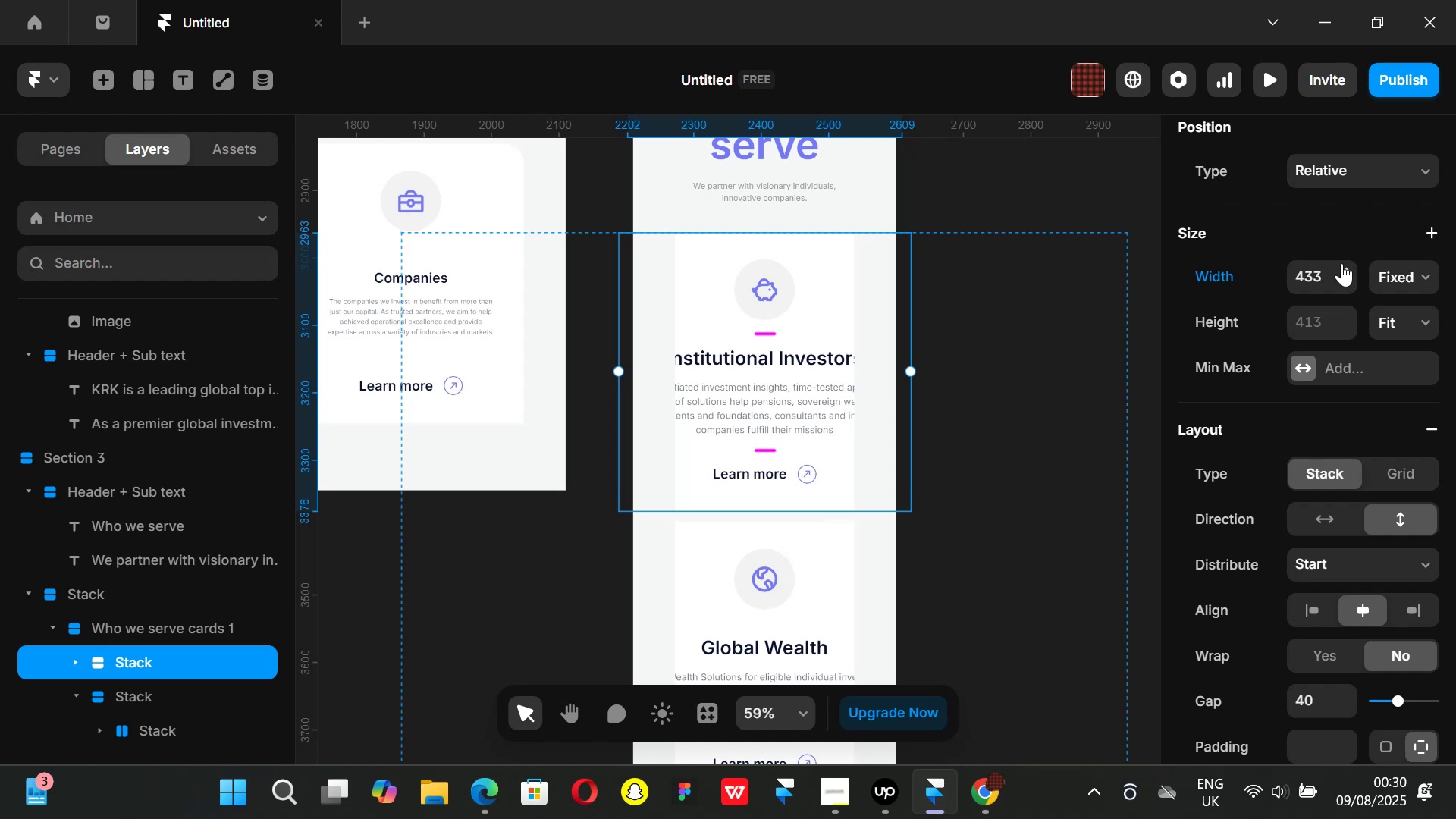 
left_click_drag(start_coordinate=[1346, 262], to_coordinate=[1343, 438])
 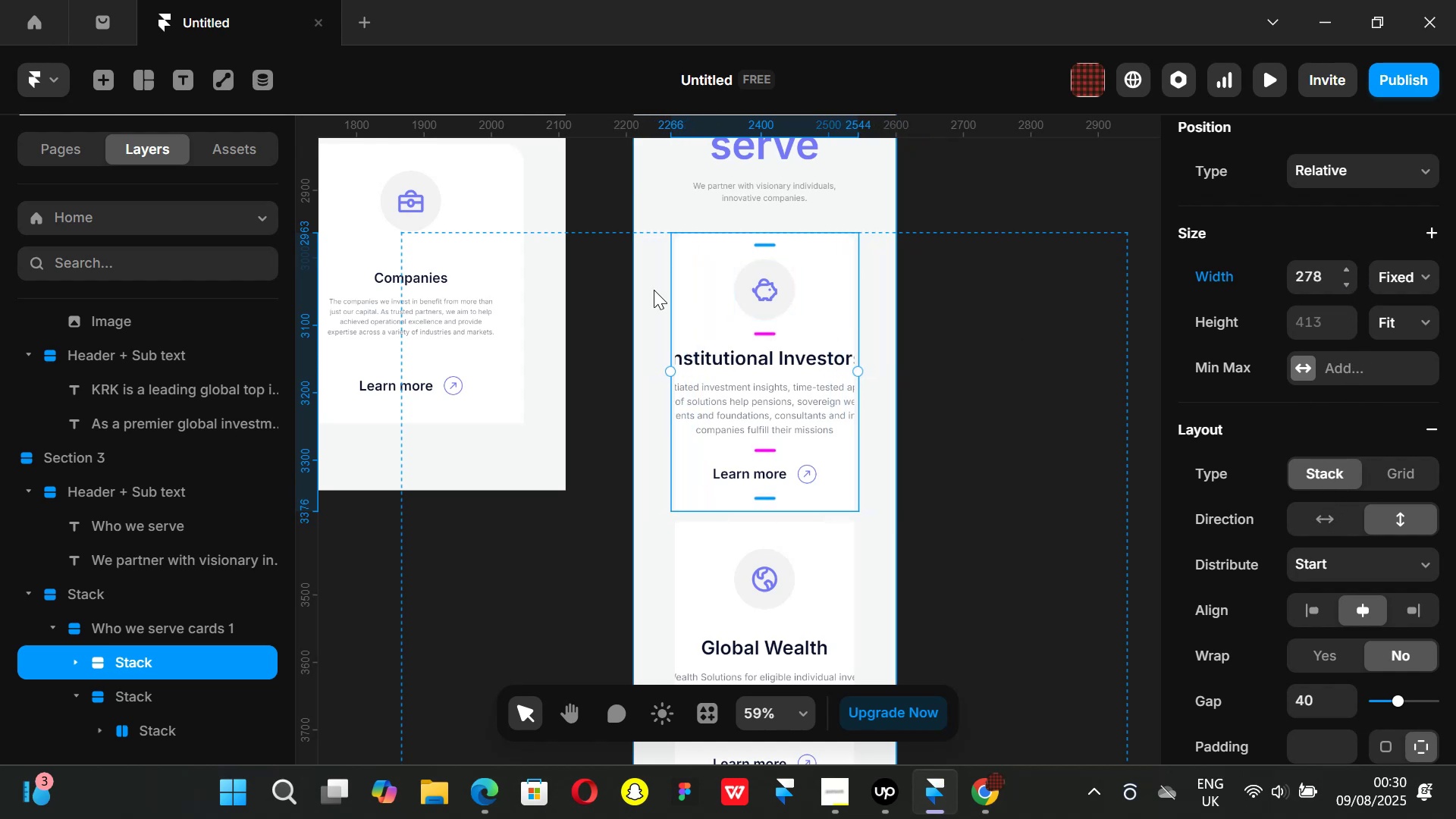 
left_click([654, 290])
 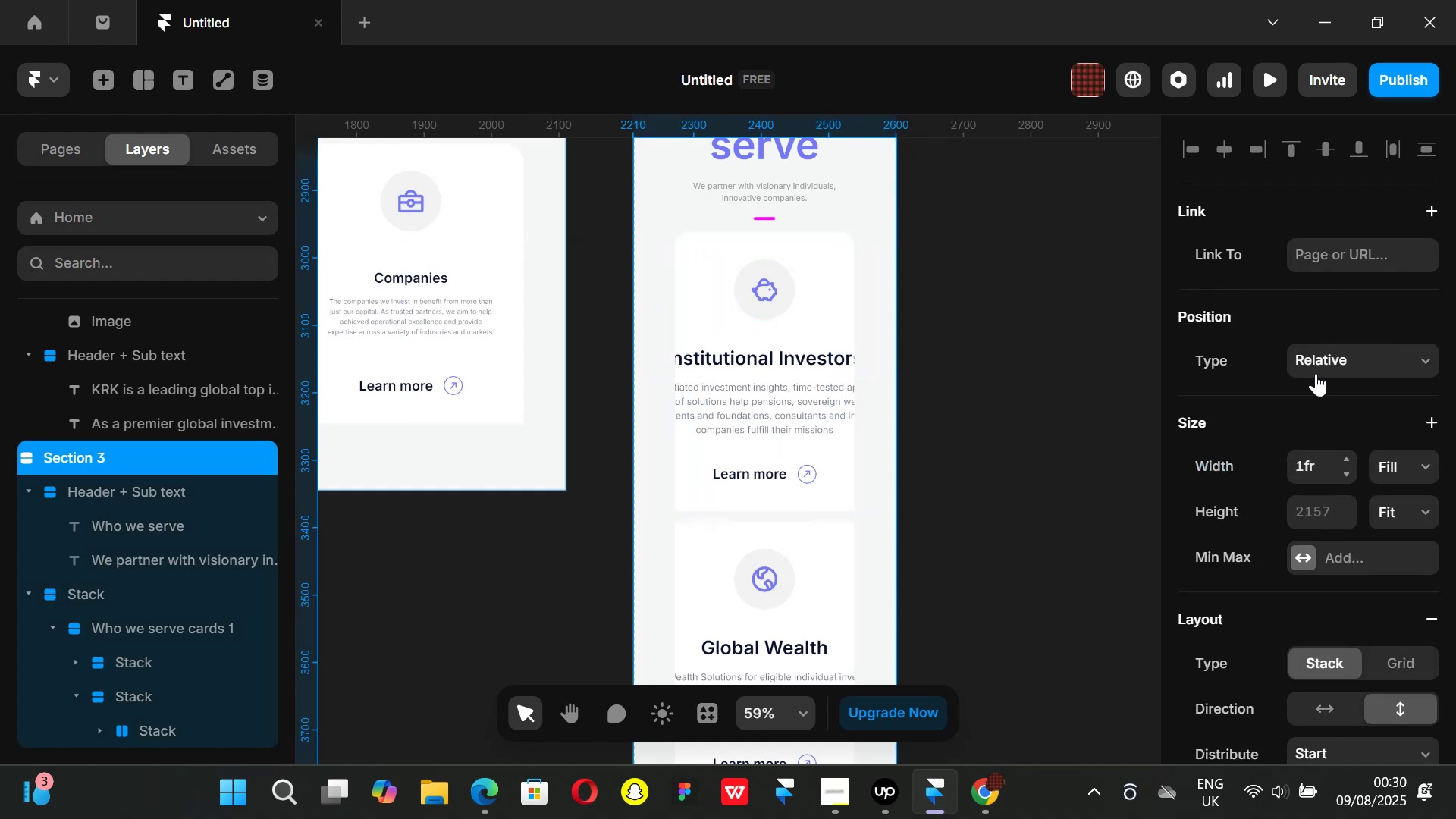 
scroll: coordinate [1375, 457], scroll_direction: down, amount: 3.0
 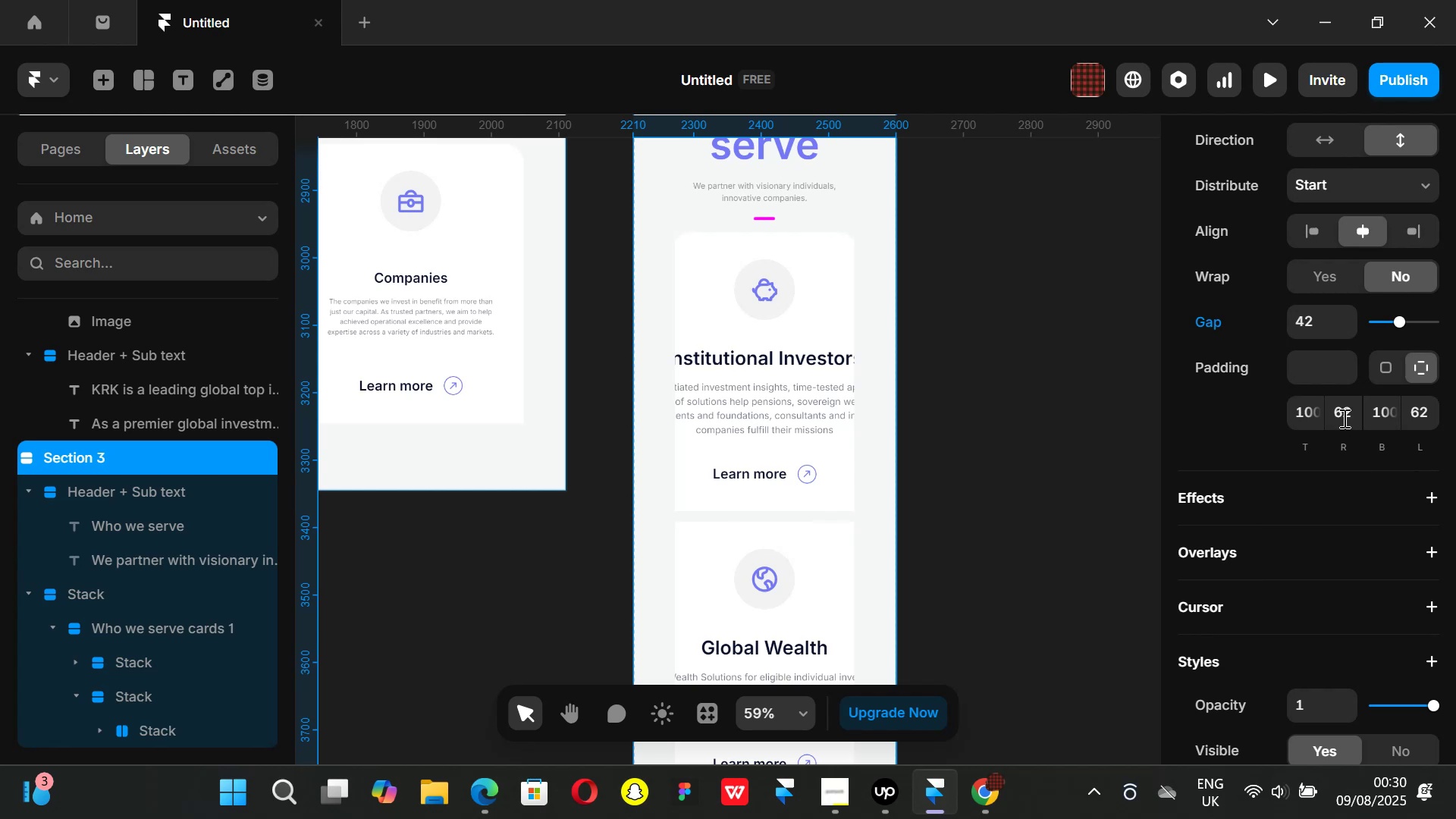 
left_click([1343, 417])
 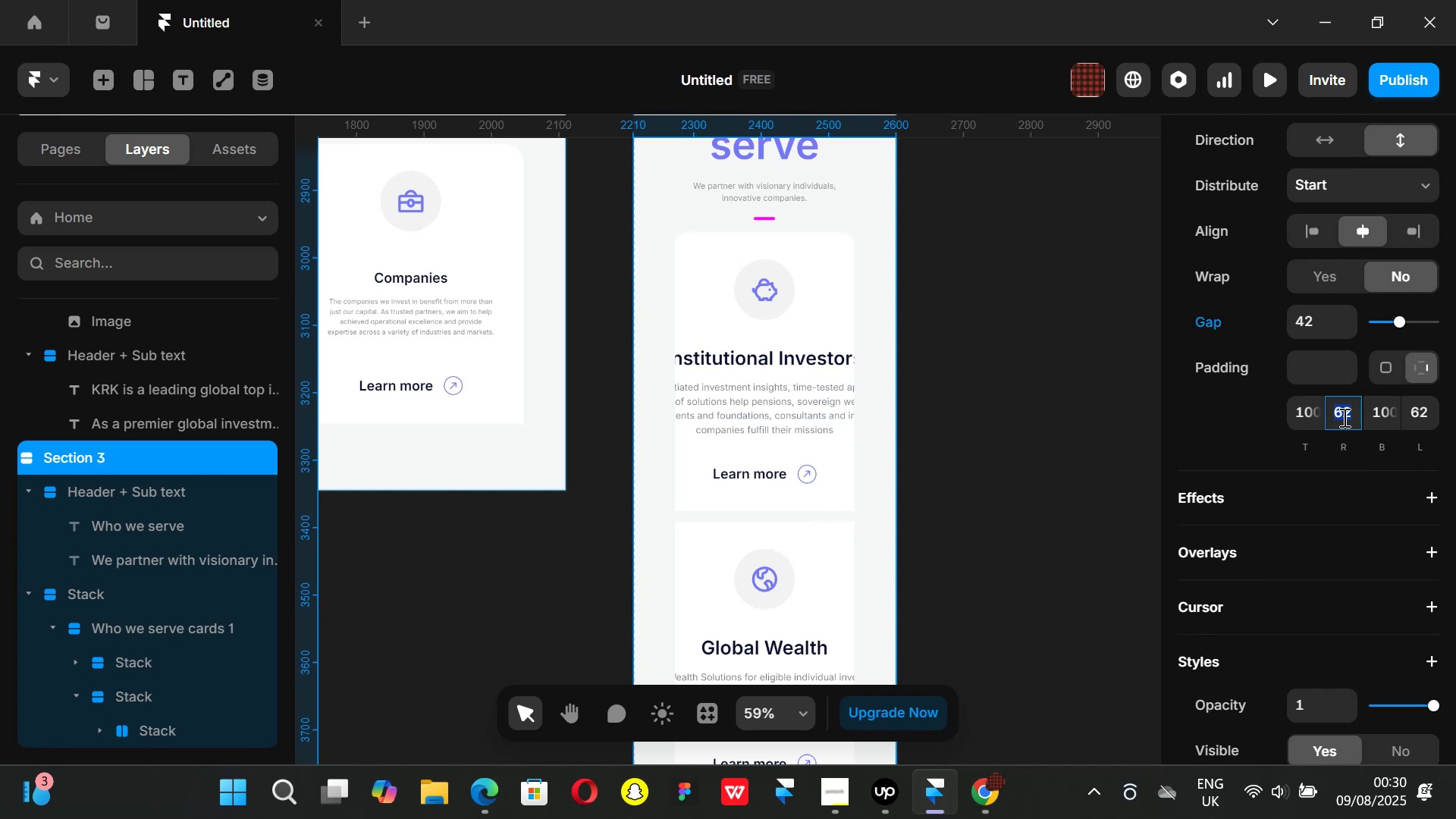 
type(20)
 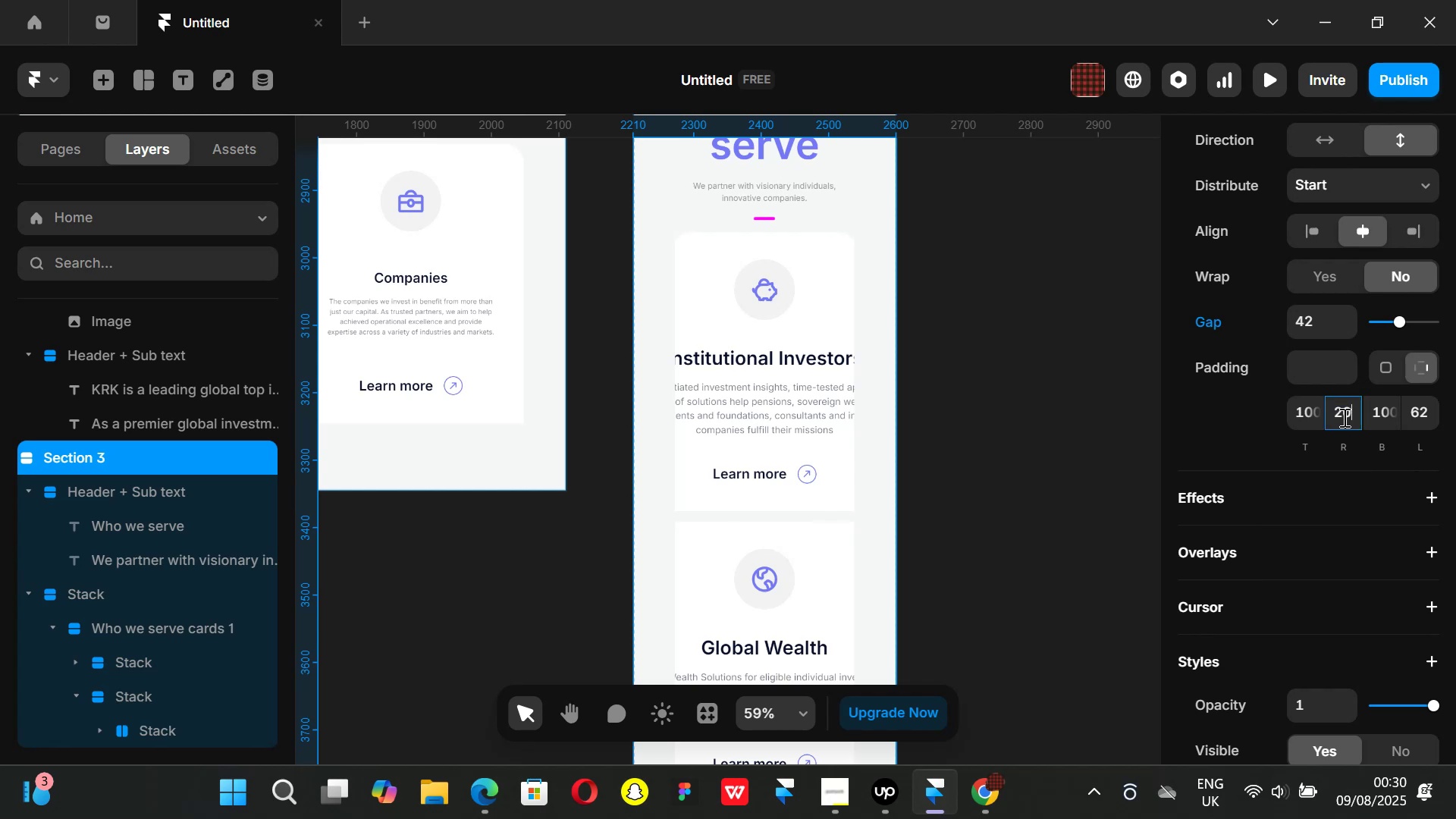 
key(Enter)
 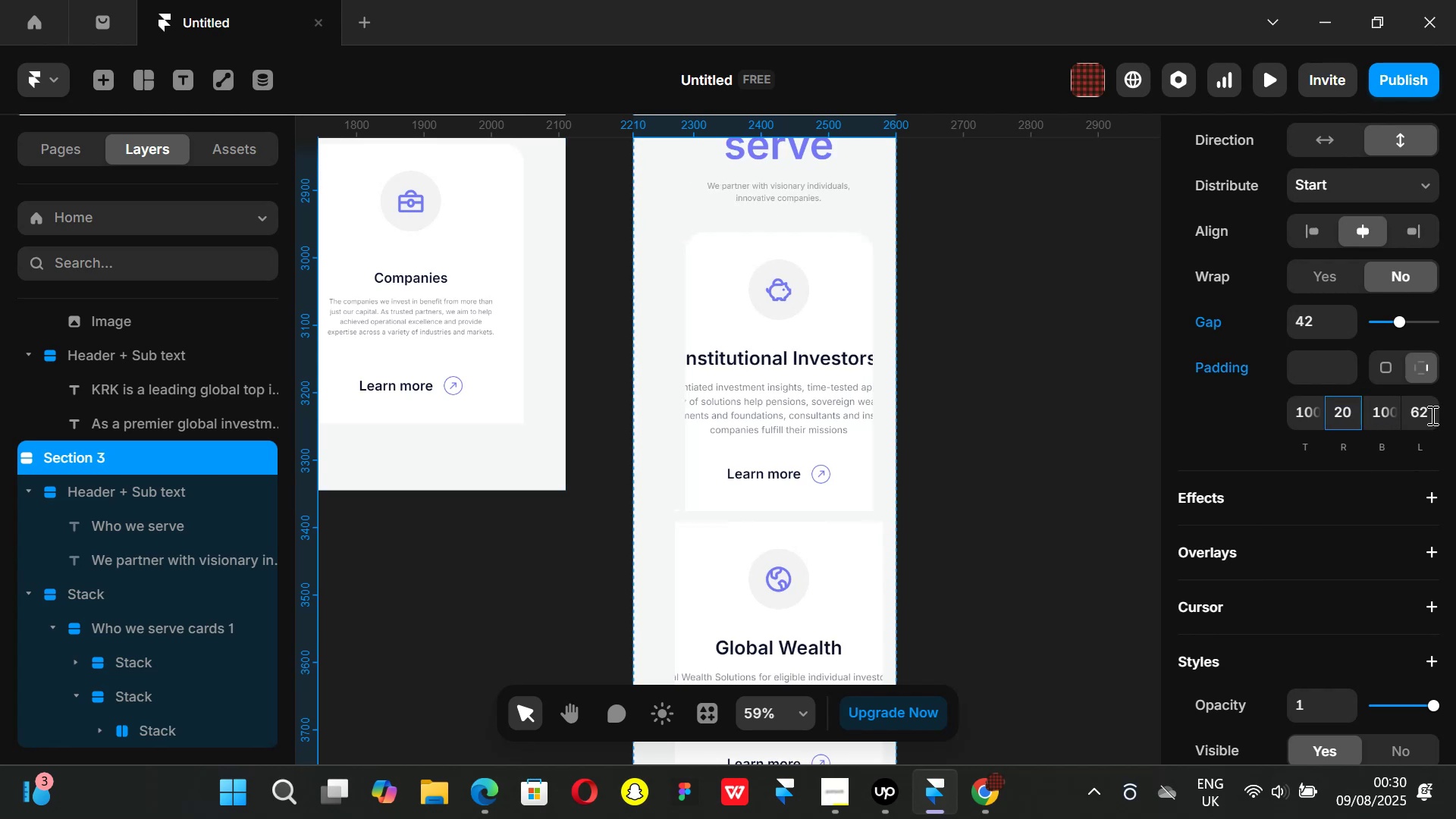 
type(20)
 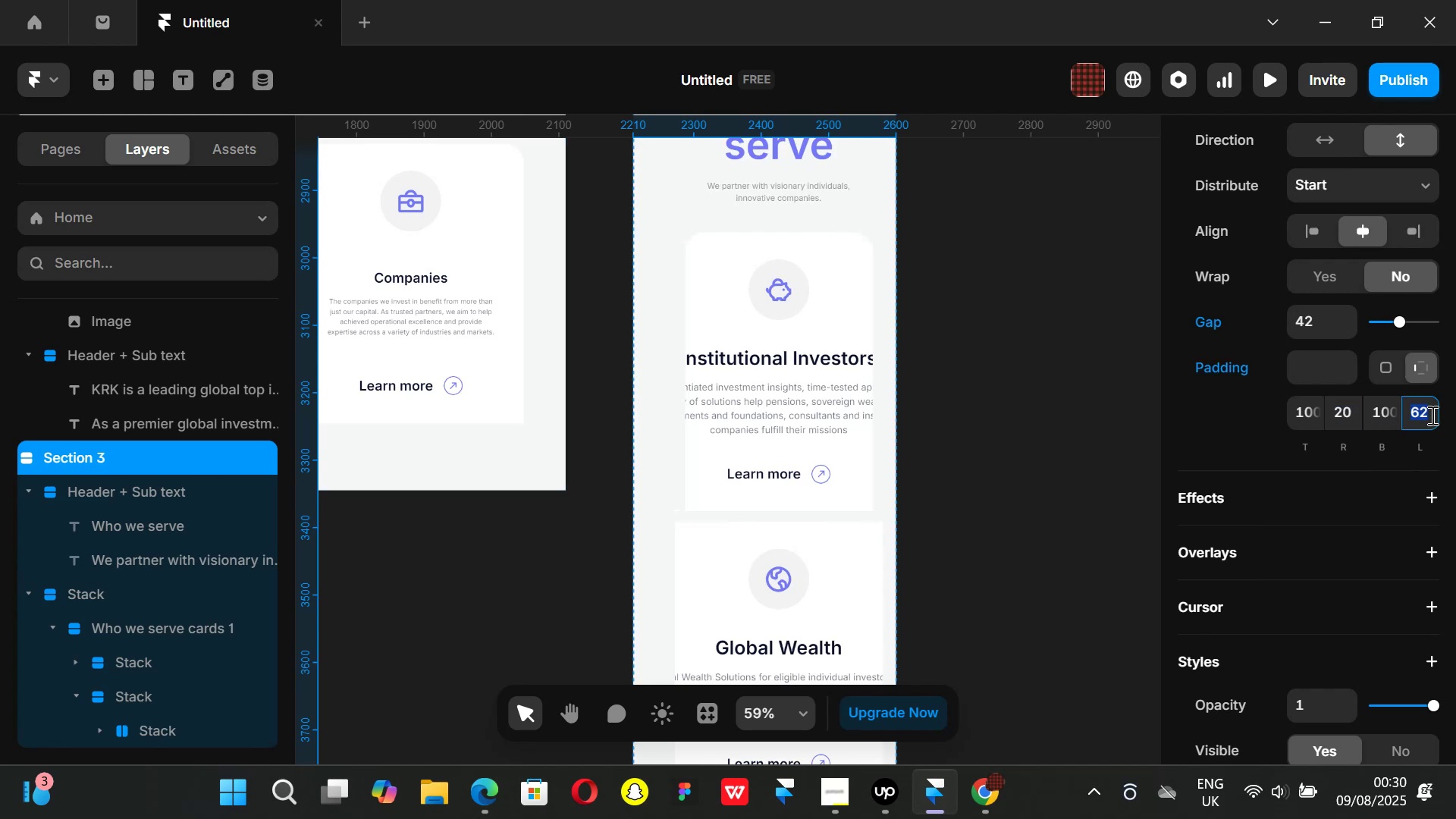 
key(Enter)
 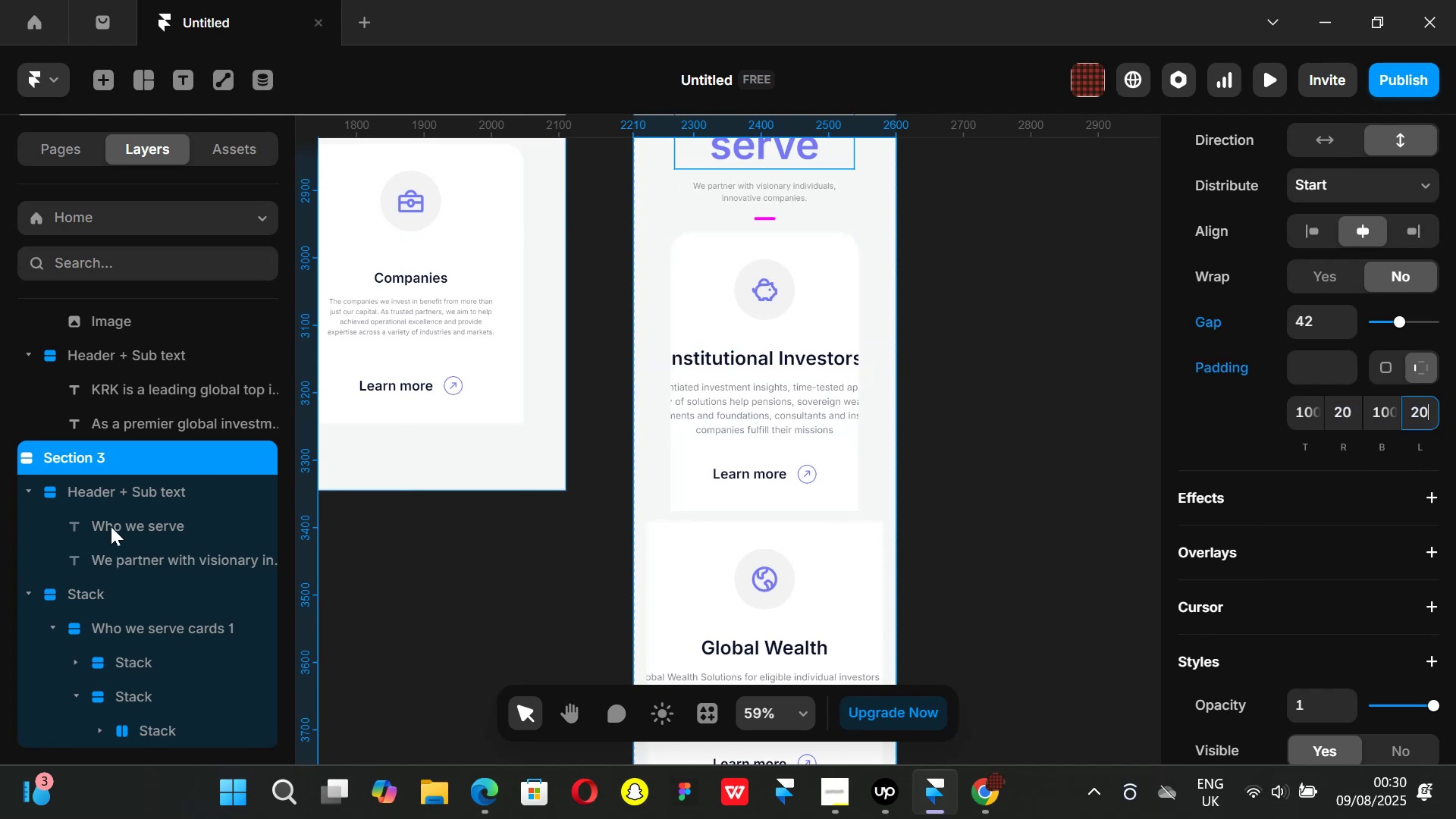 
left_click([121, 592])
 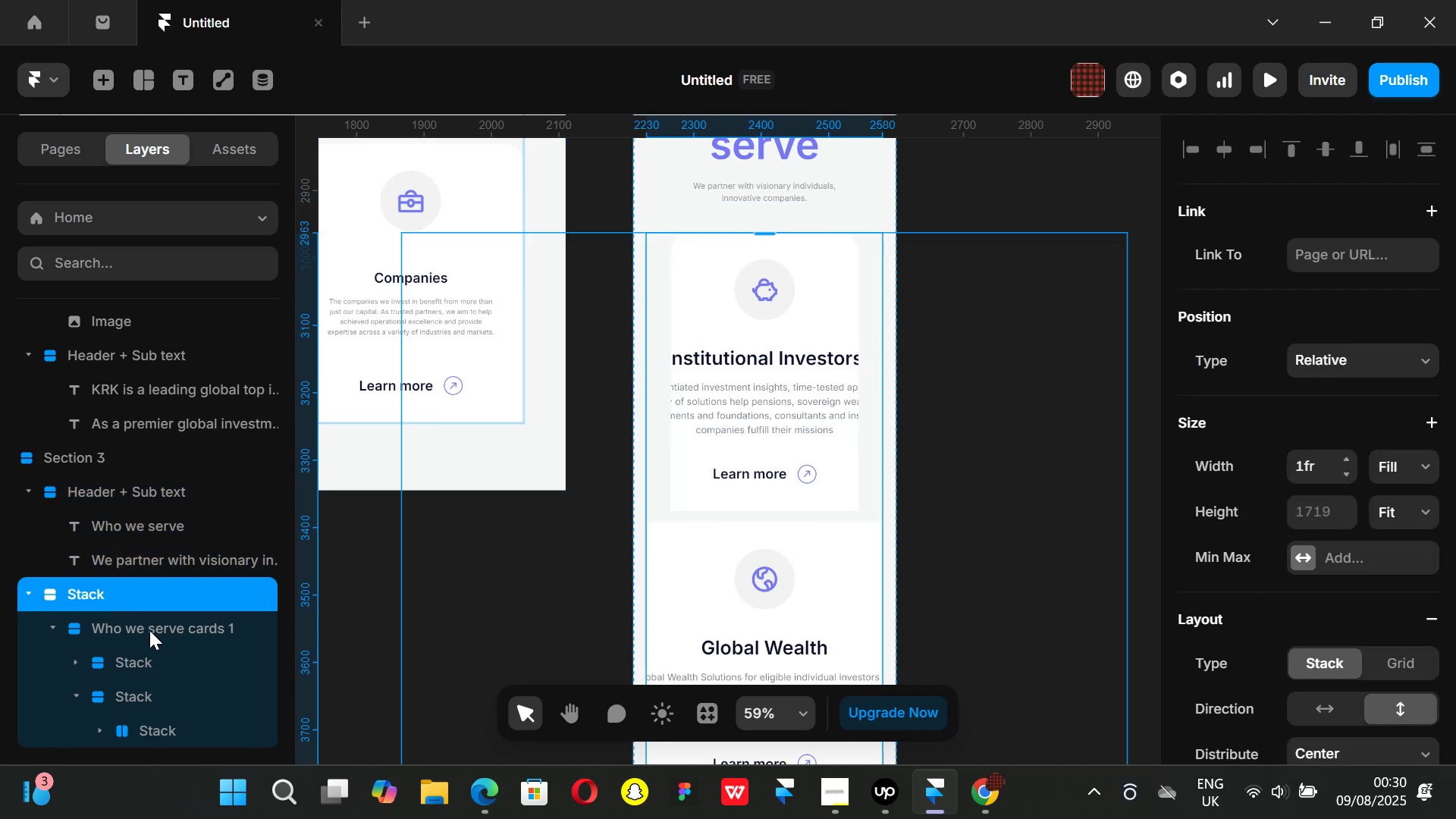 
left_click([149, 630])
 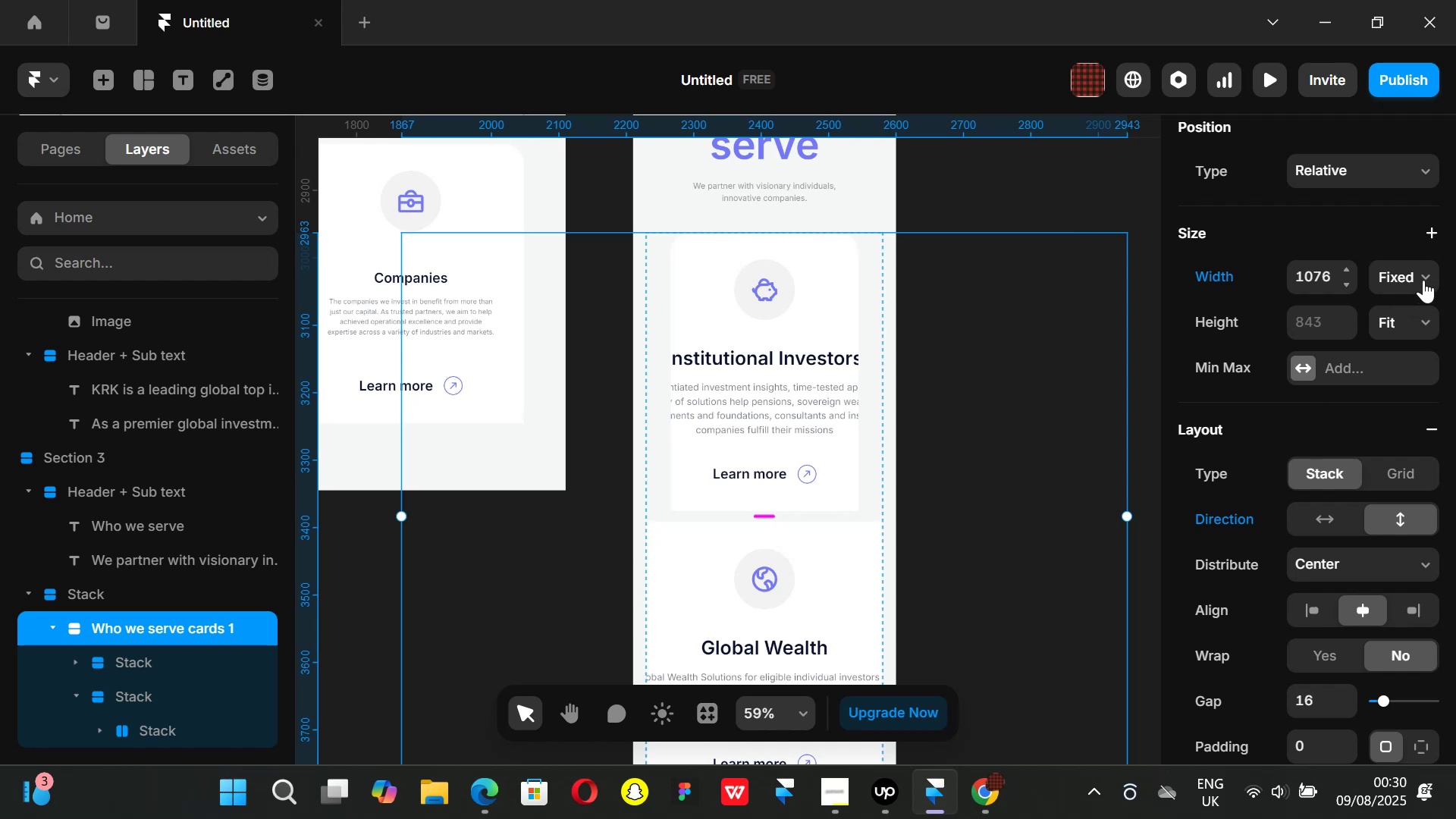 
left_click([165, 660])
 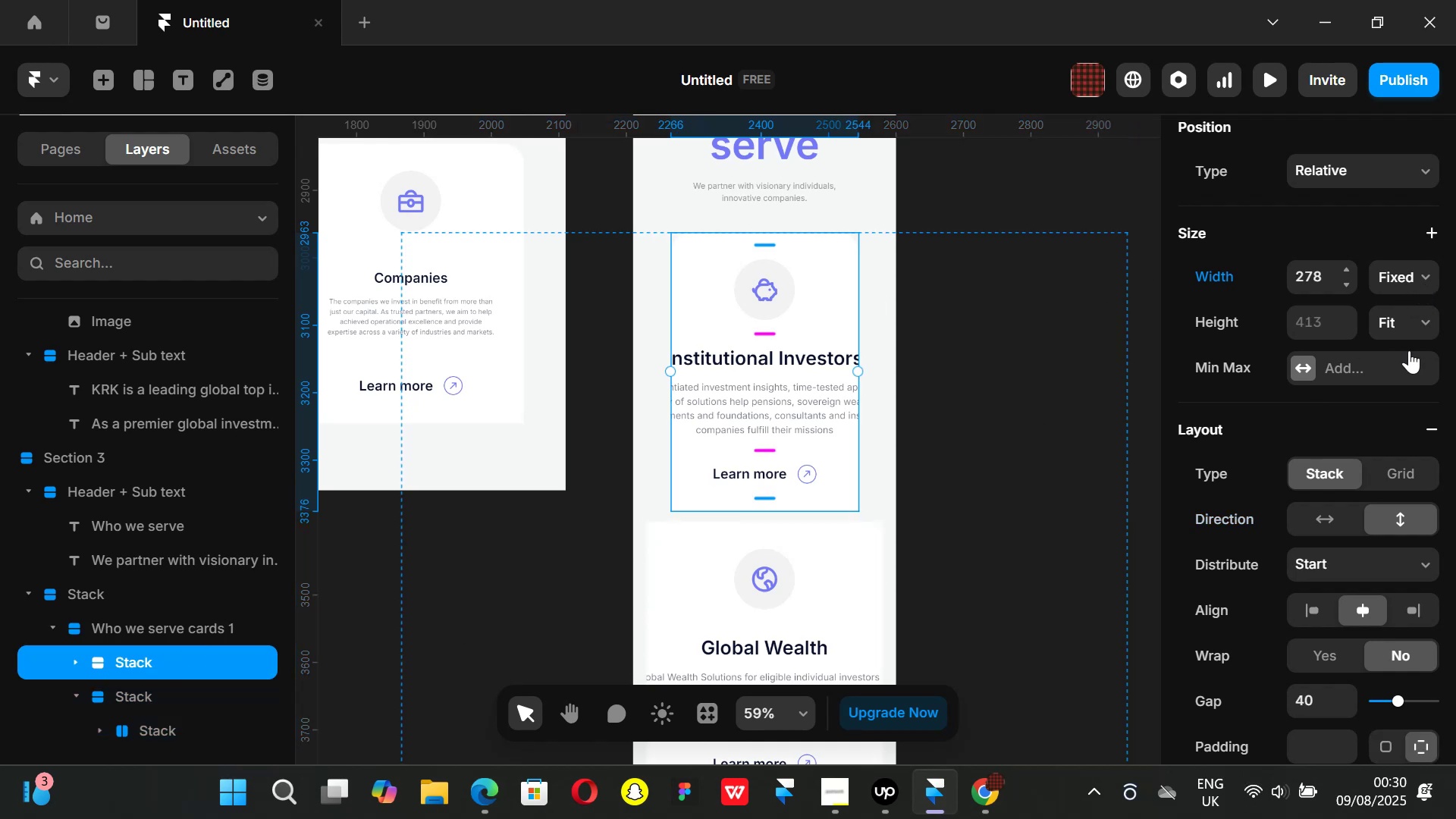 
left_click([1424, 274])
 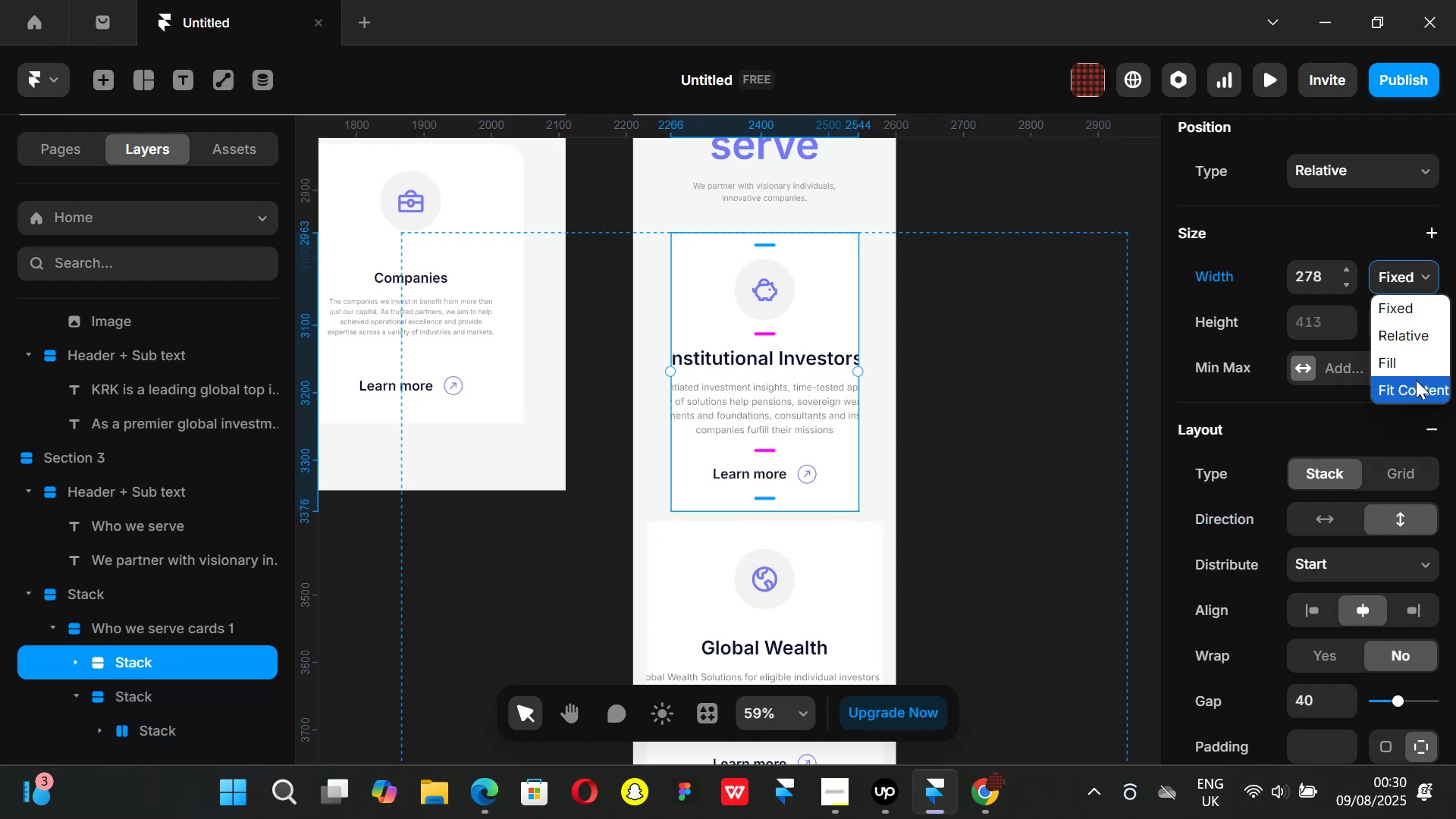 
left_click([1416, 381])
 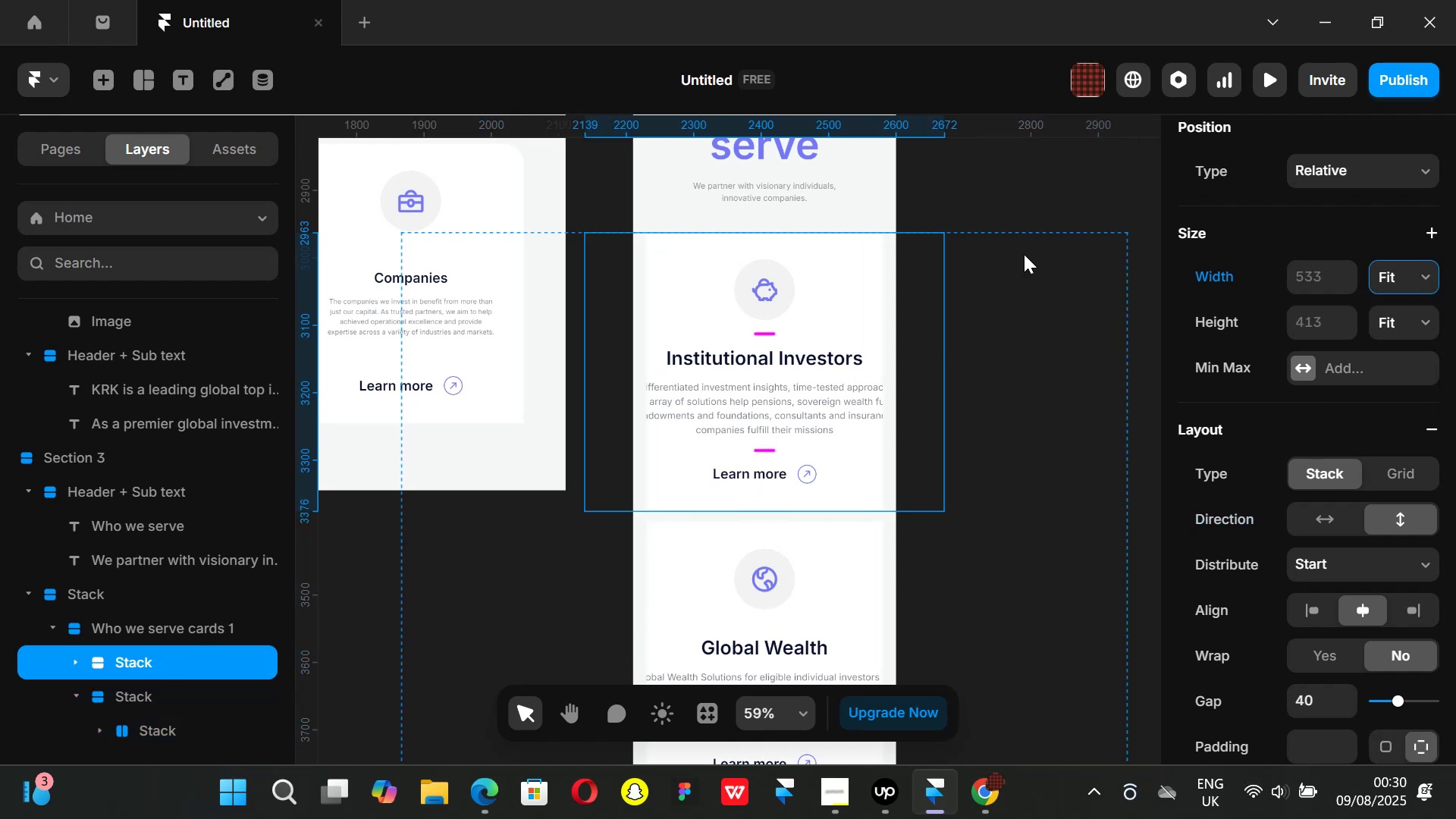 
left_click([1021, 196])
 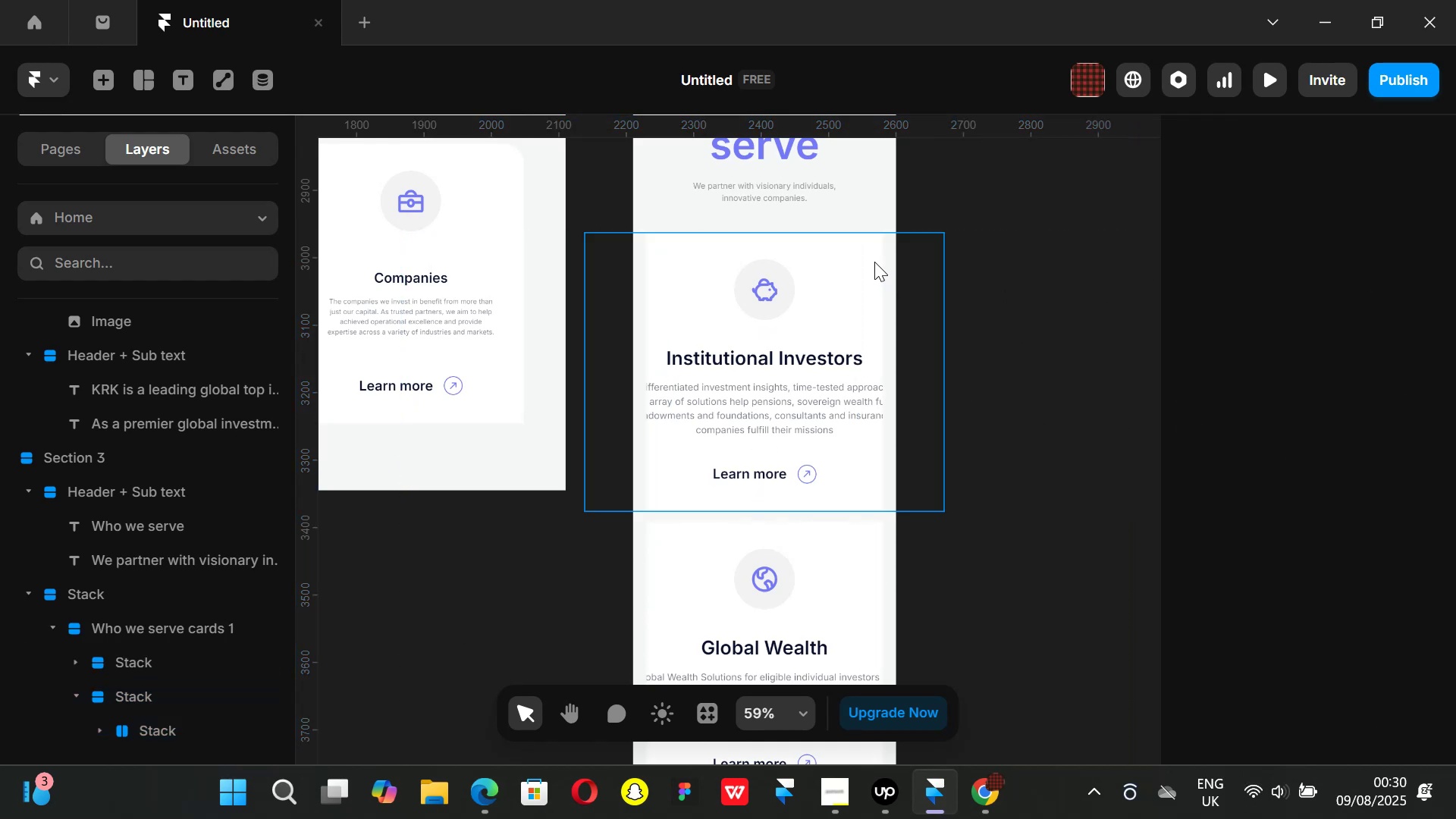 
left_click([874, 262])
 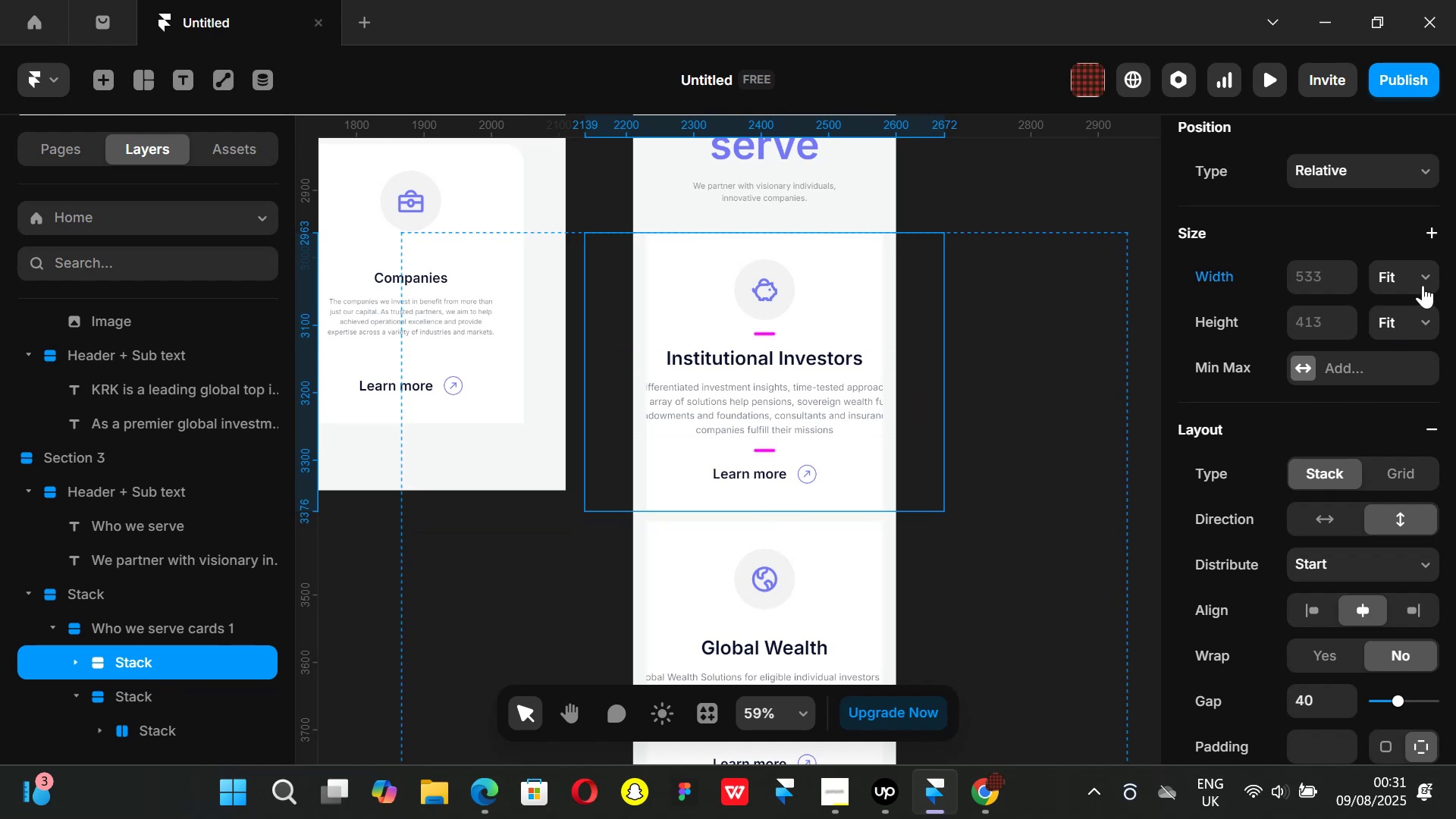 
wait(5.23)
 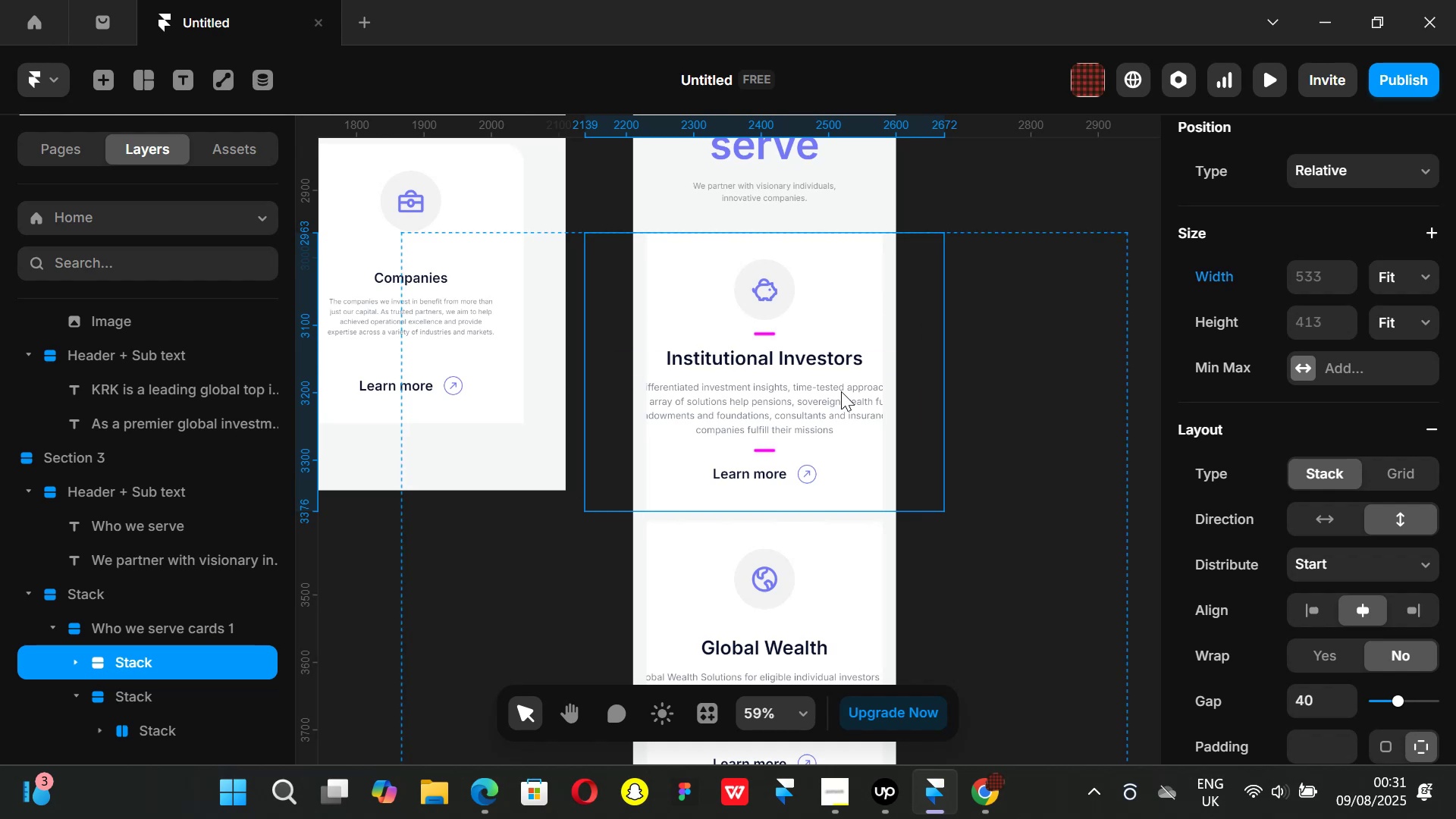 
left_click([1402, 369])
 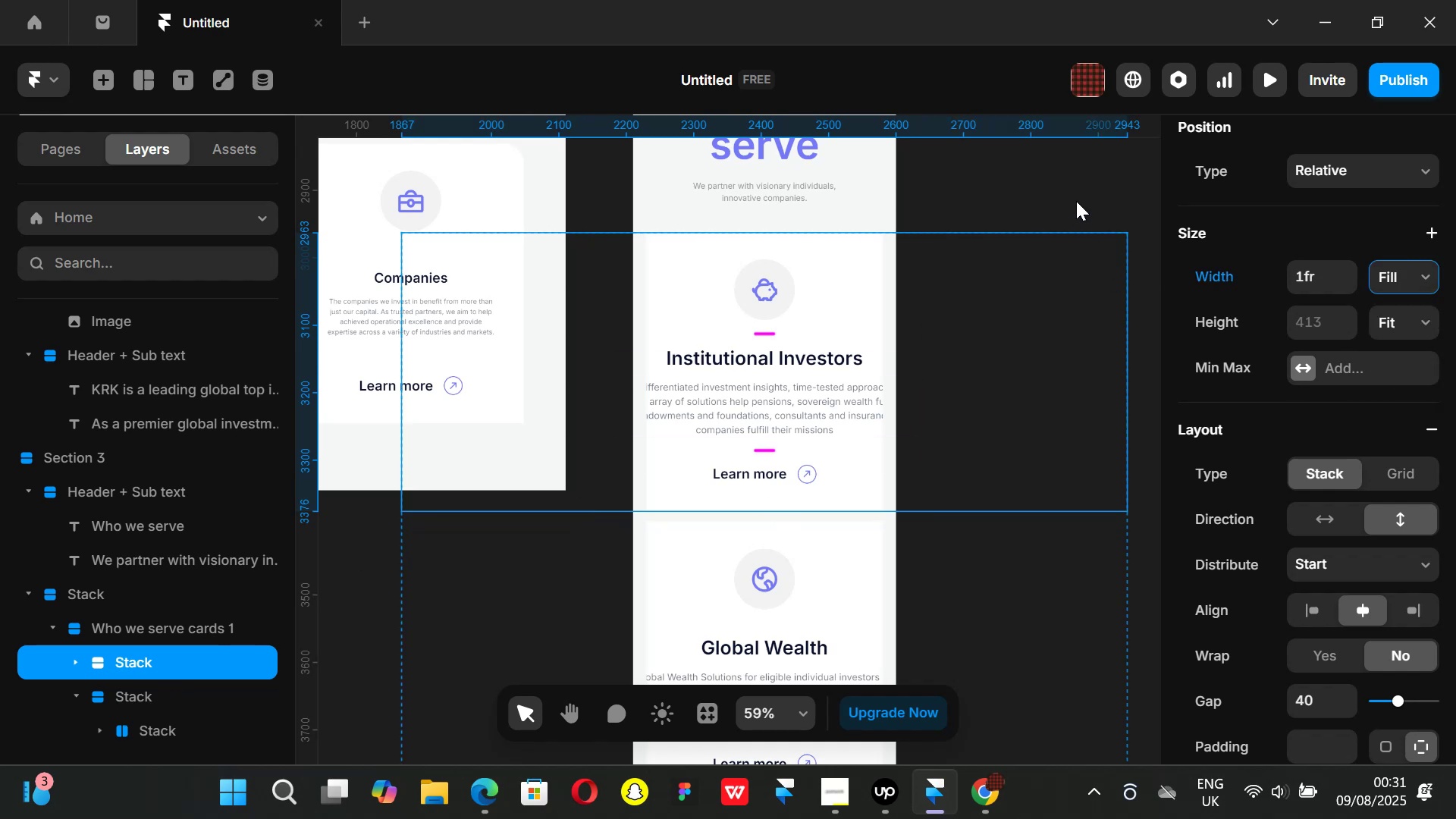 
left_click([199, 623])
 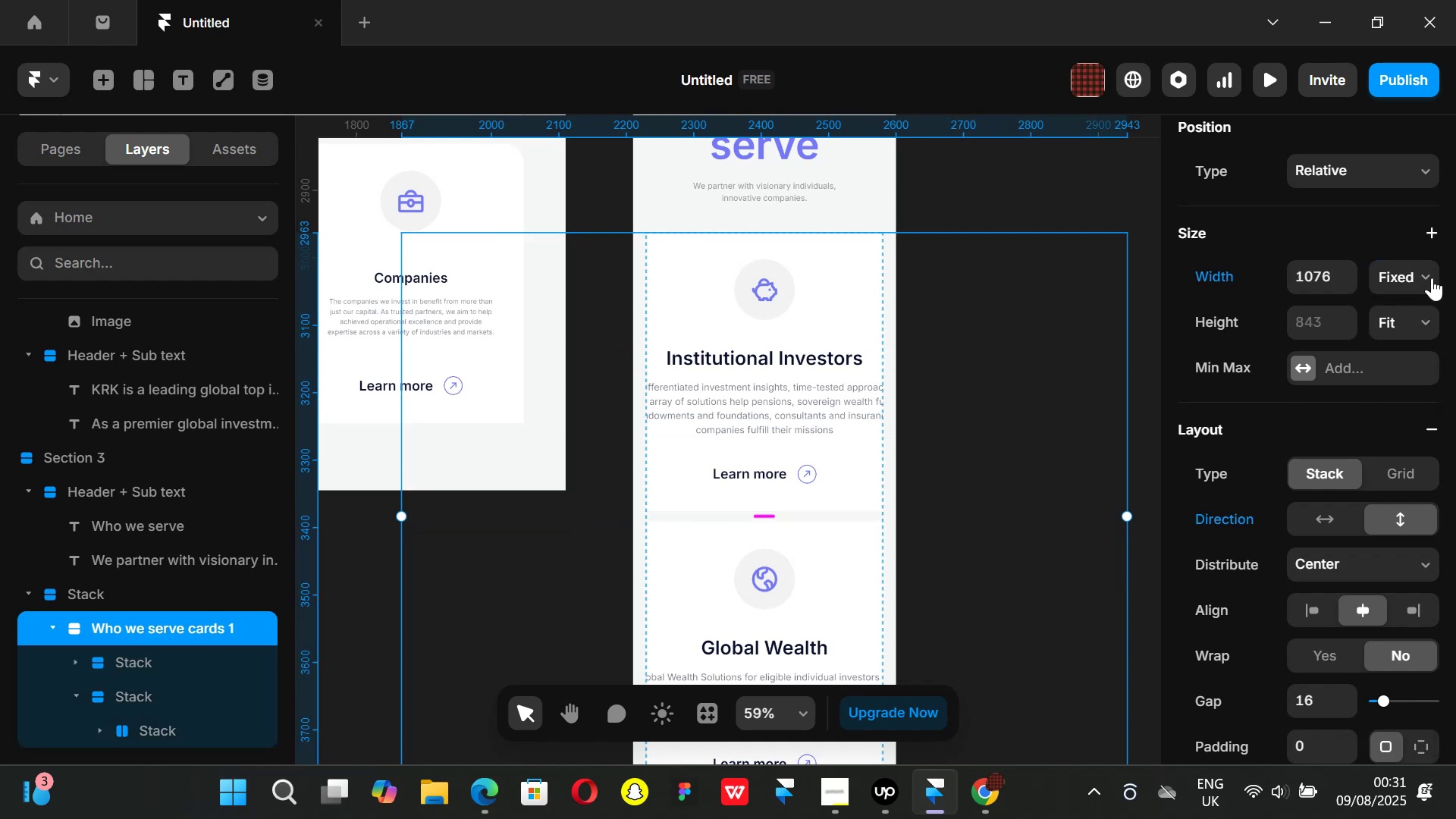 
left_click([1432, 278])
 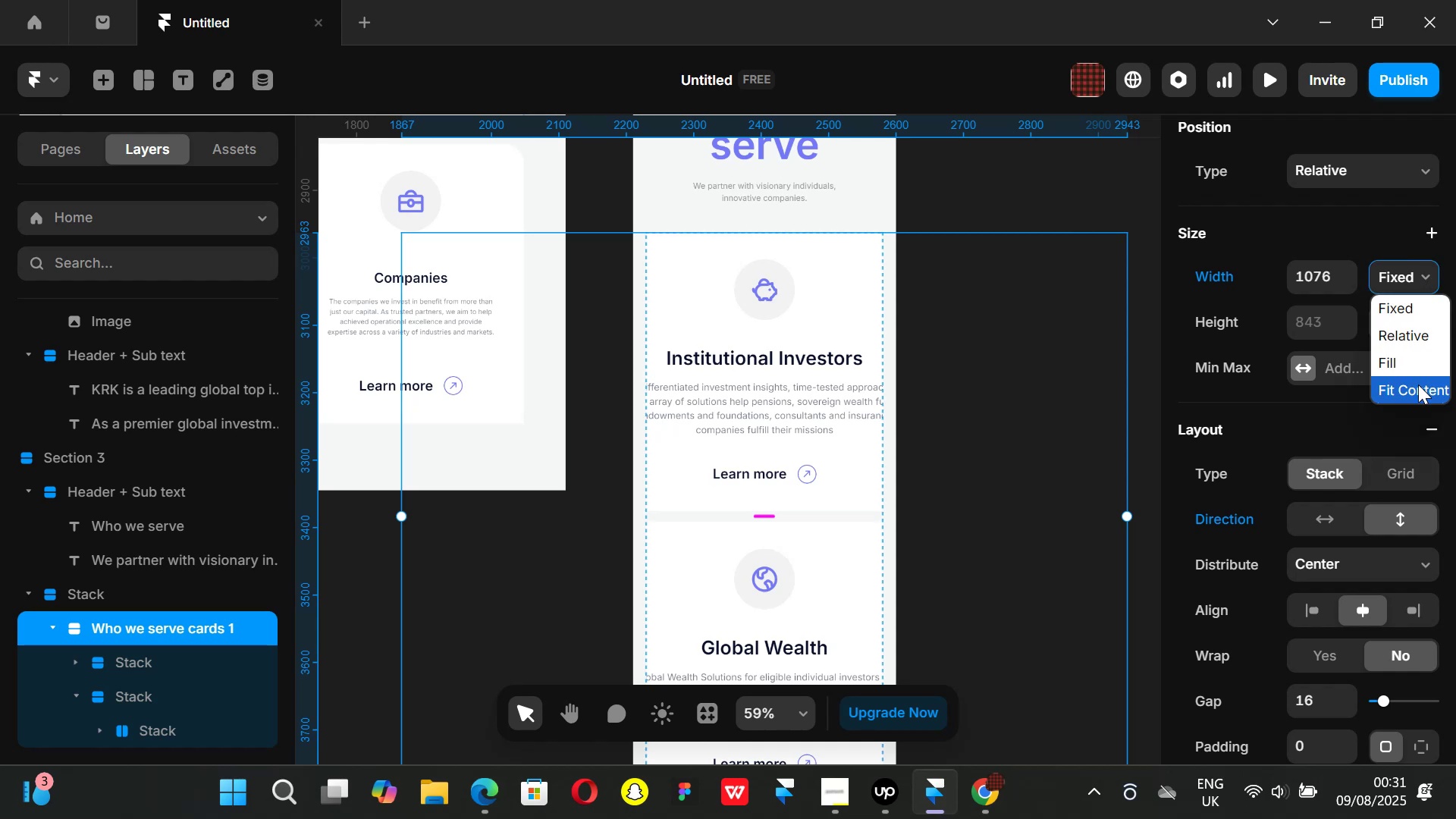 
left_click([1418, 387])
 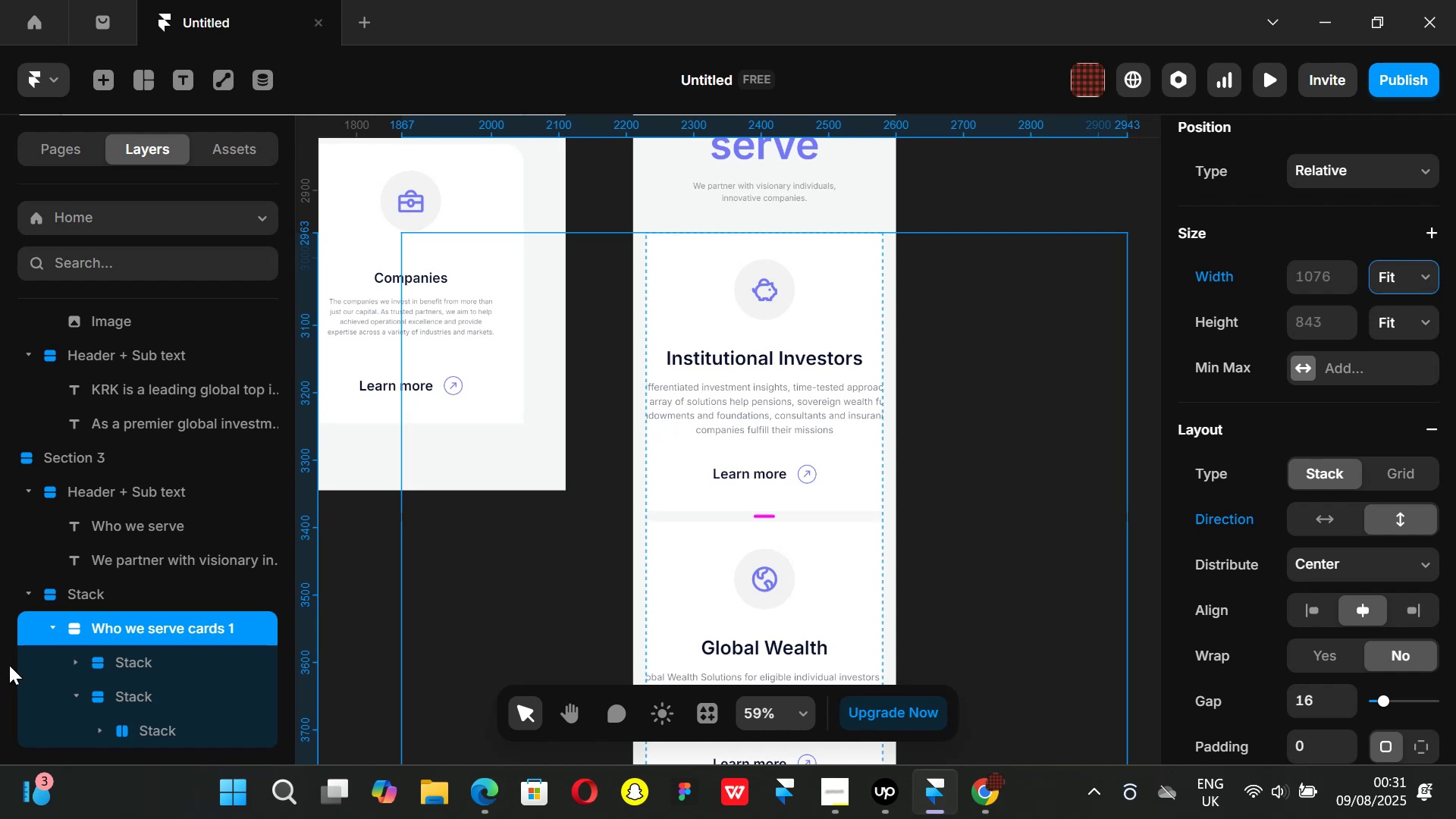 
left_click([124, 660])
 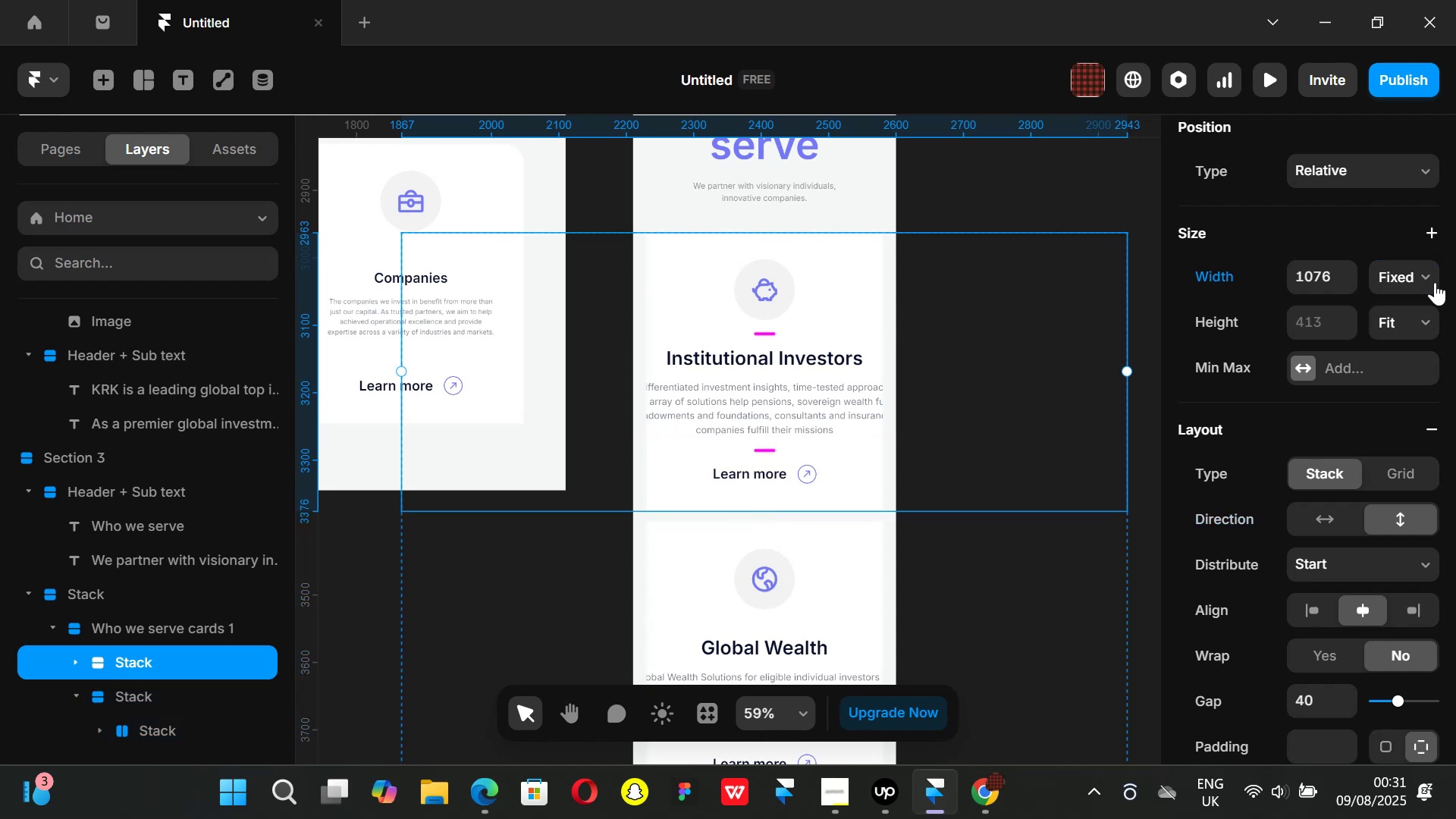 
left_click([1424, 278])
 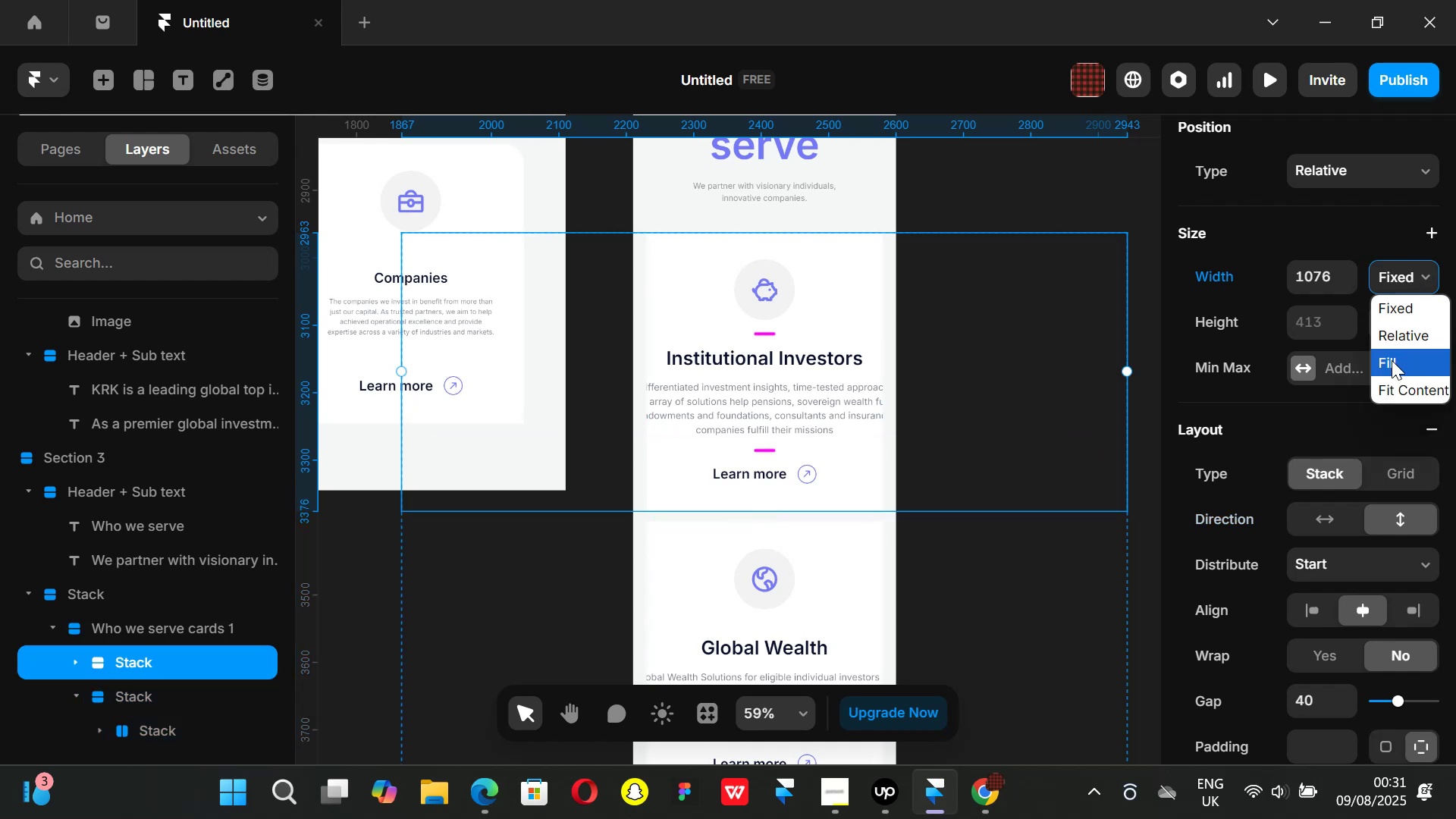 
left_click([1392, 360])
 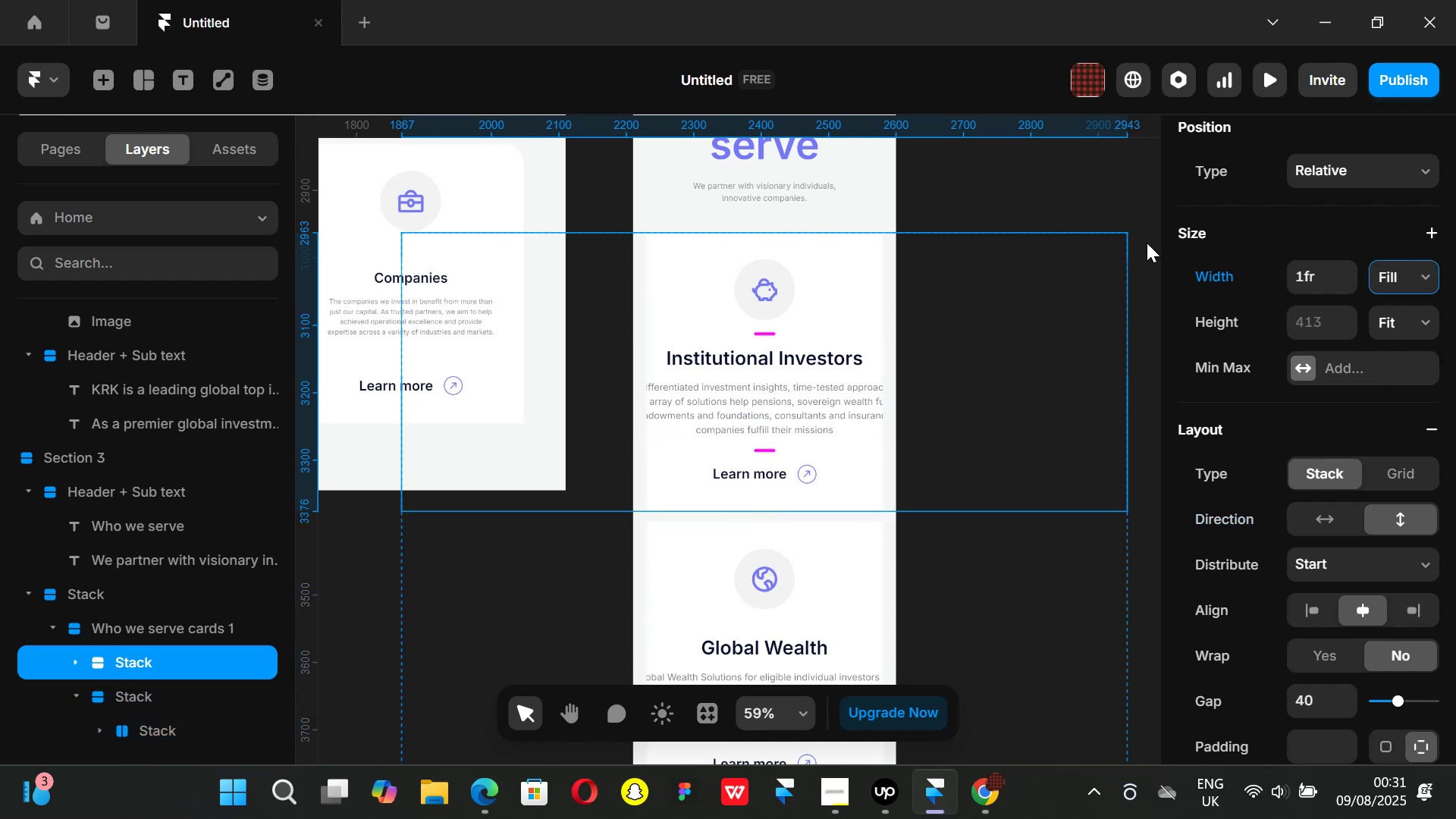 
left_click([1112, 199])
 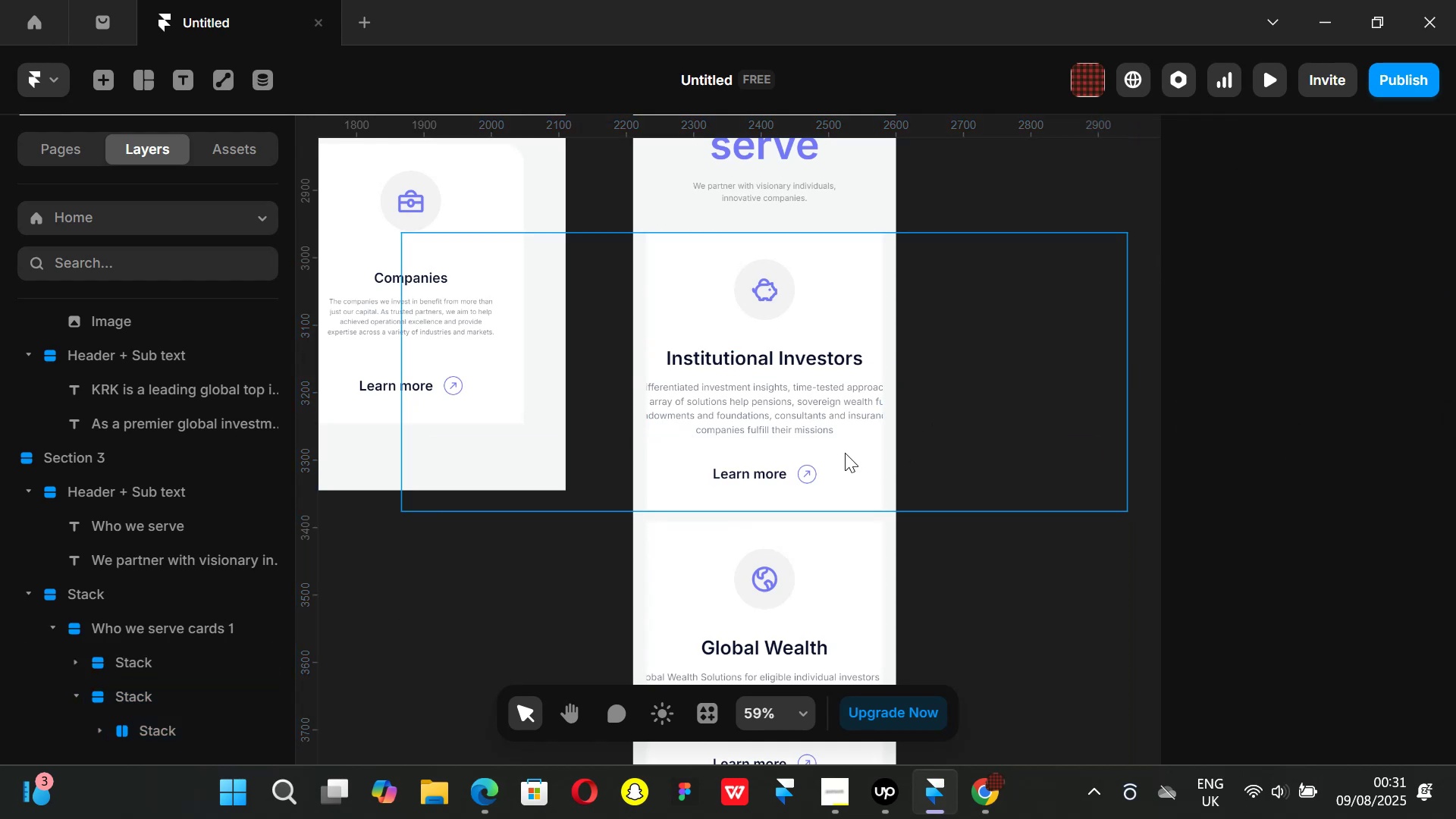 
left_click([845, 453])
 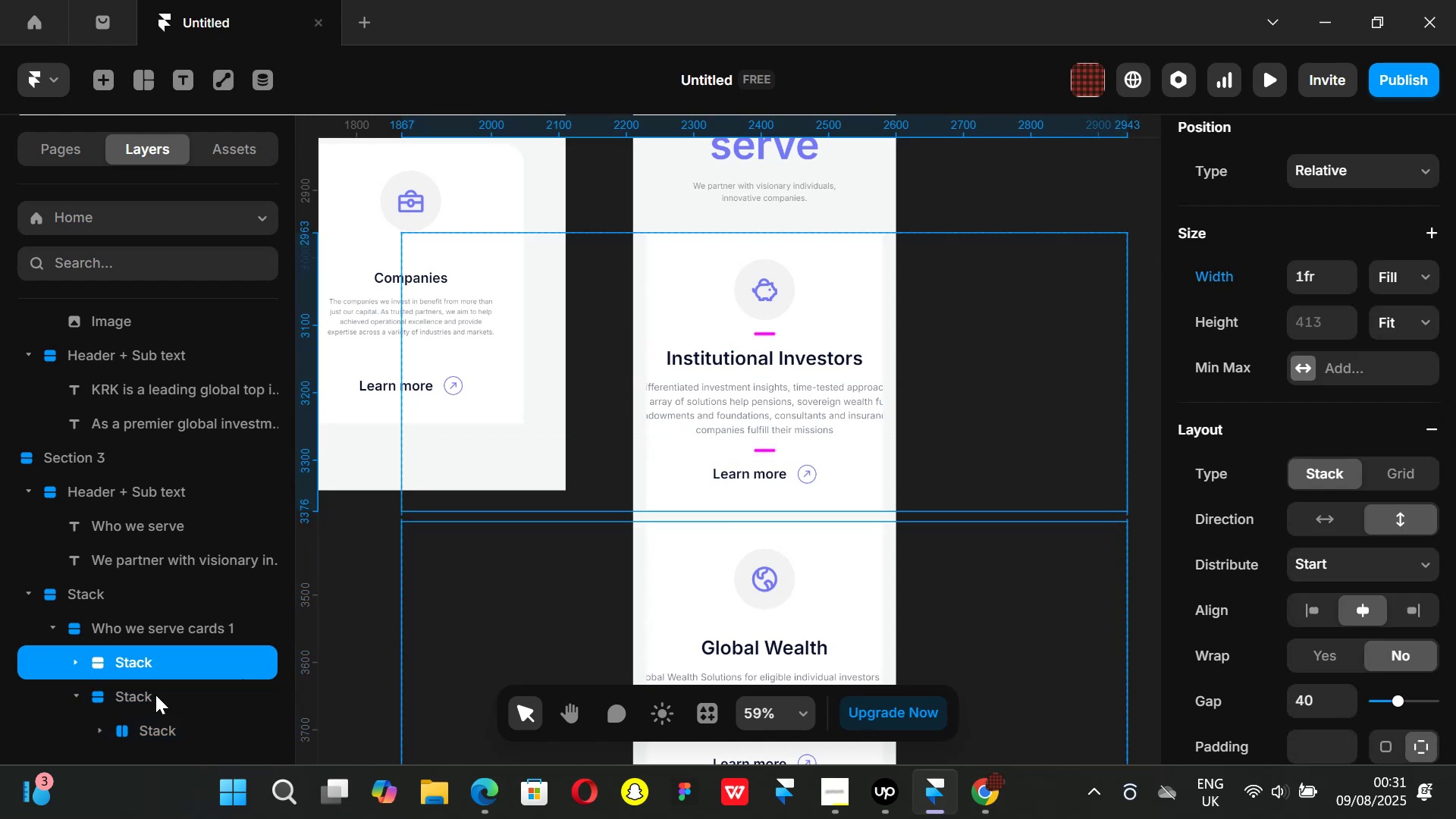 
left_click([149, 695])
 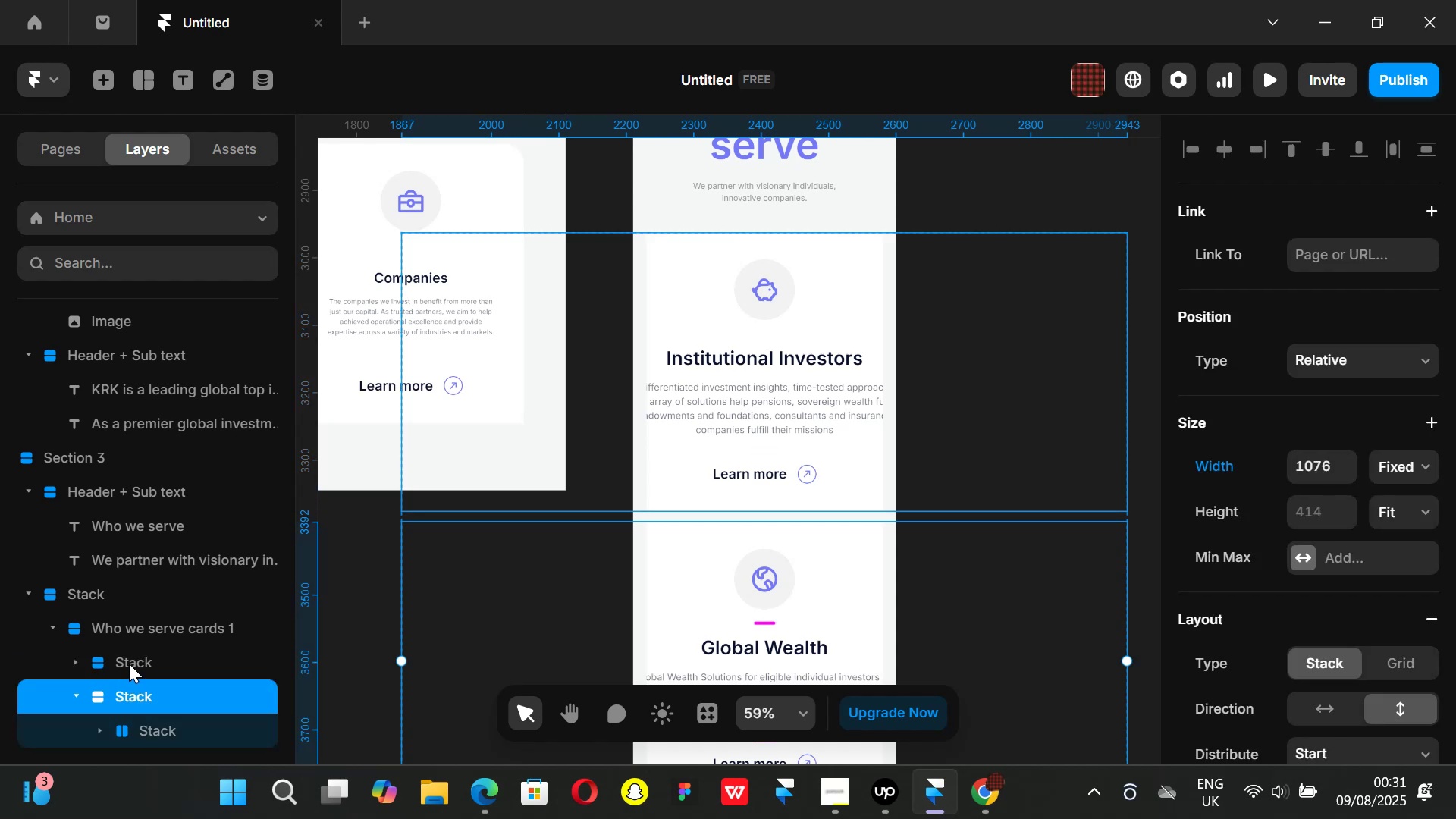 
left_click([129, 664])
 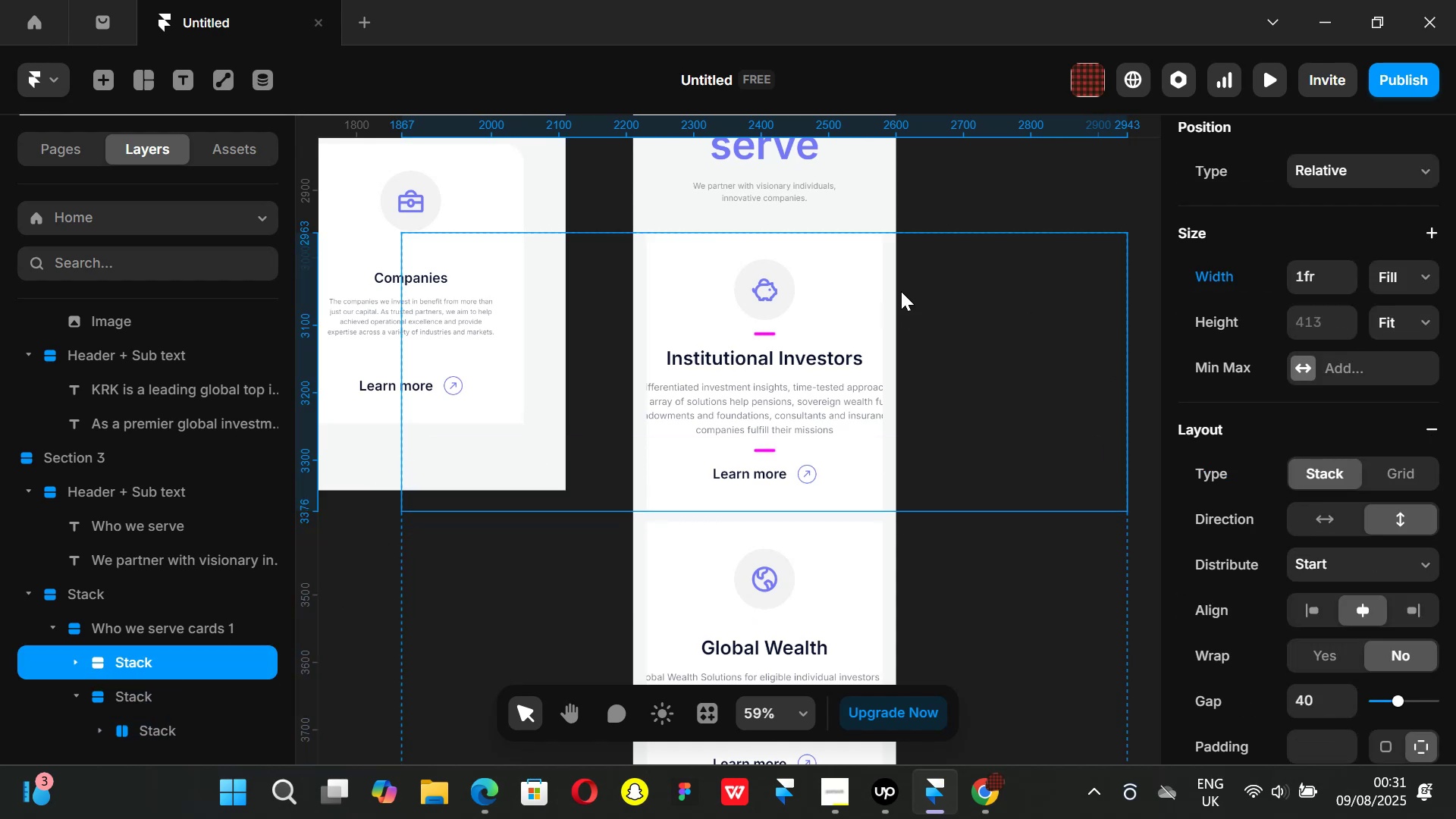 
wait(5.35)
 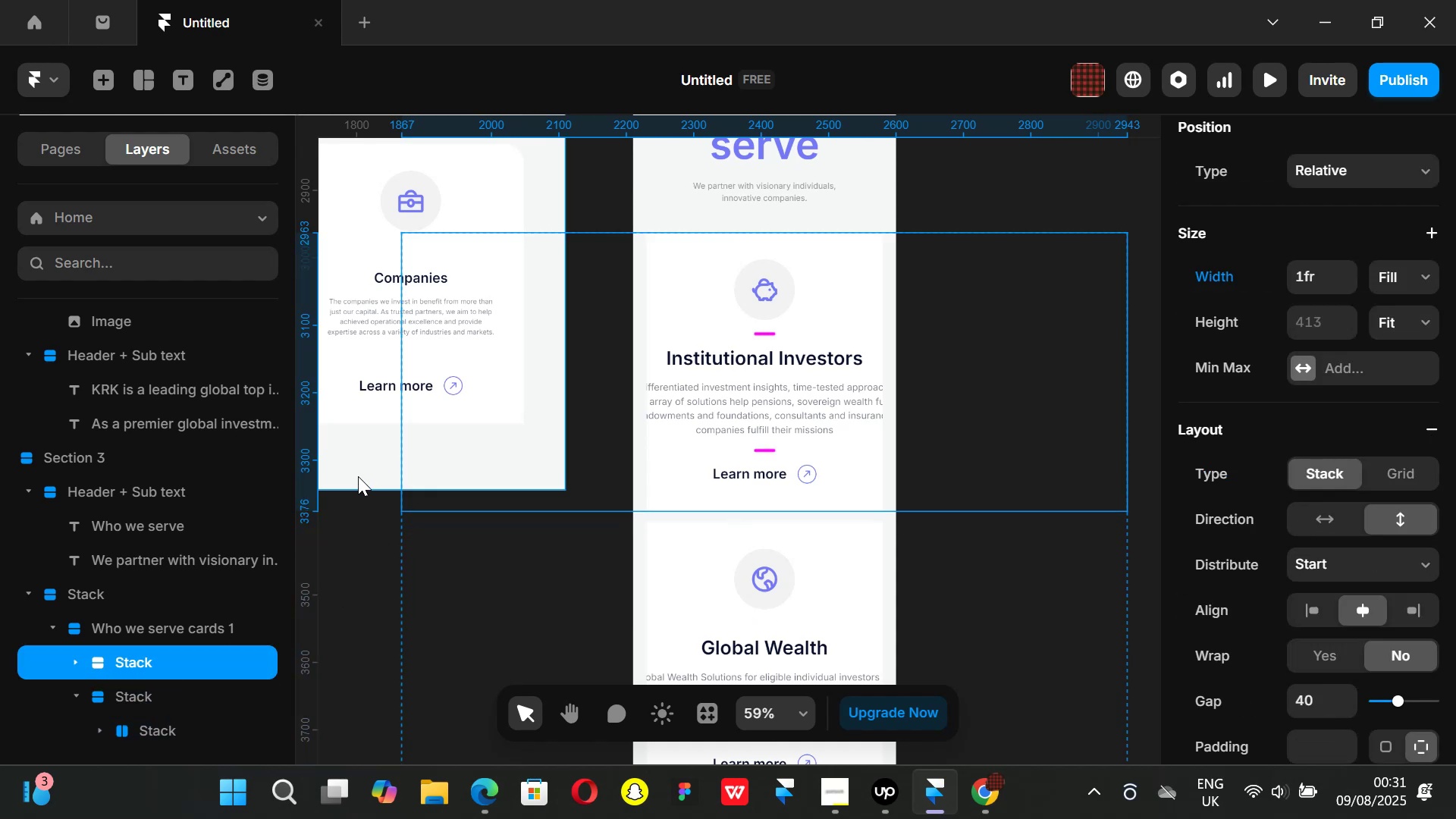 
left_click([123, 600])
 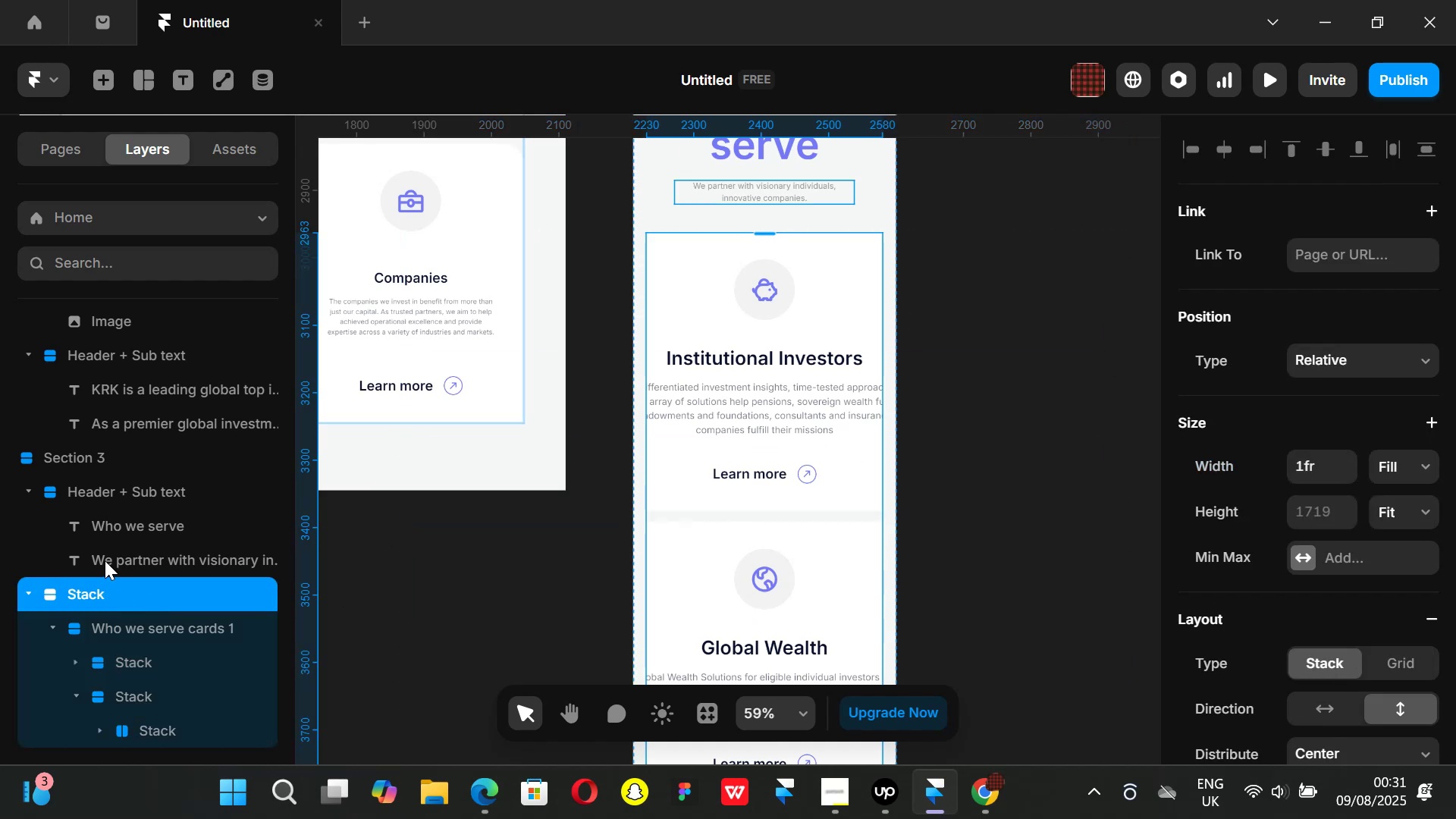 
left_click([29, 592])
 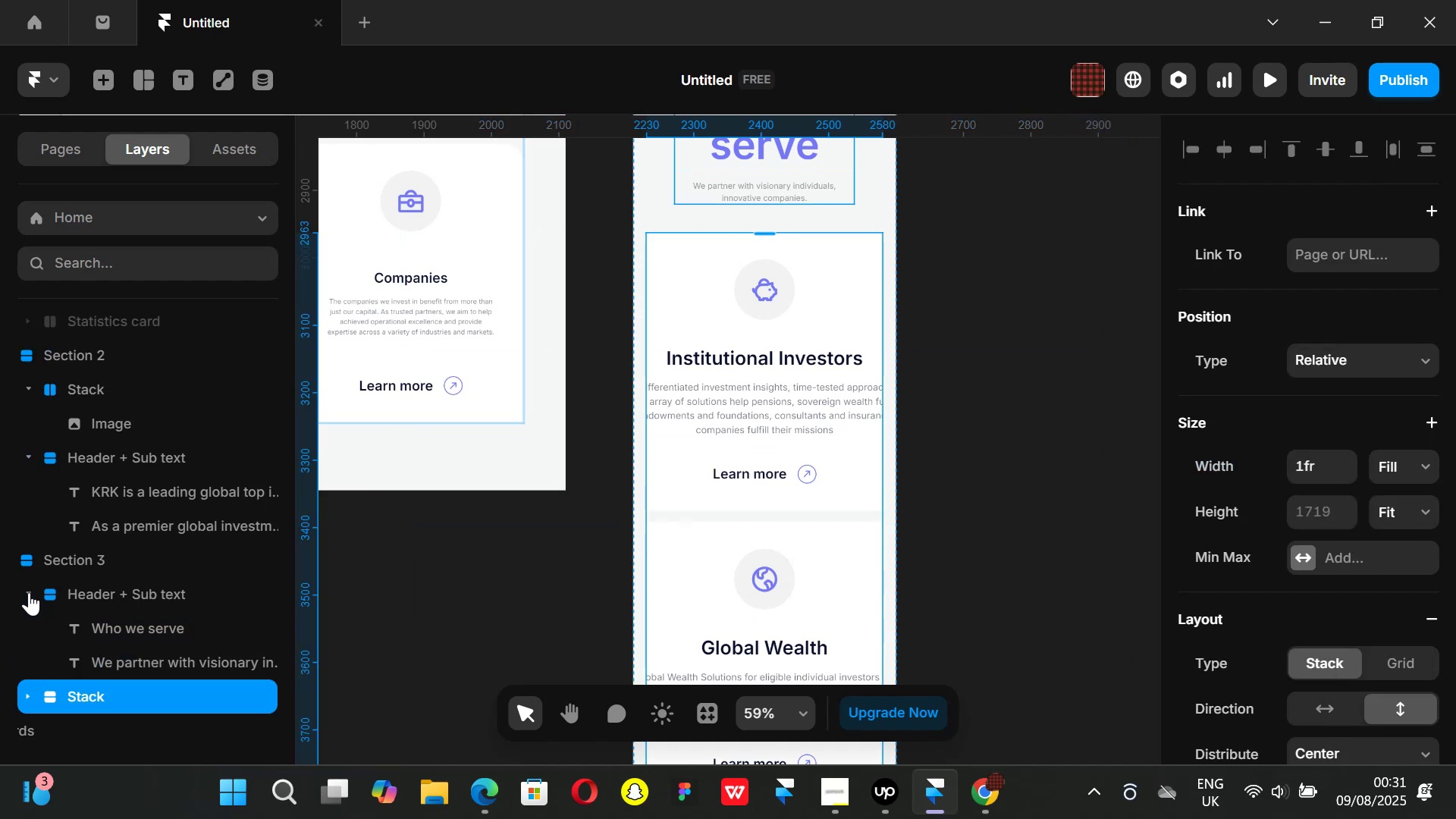 
mouse_move([118, 613])
 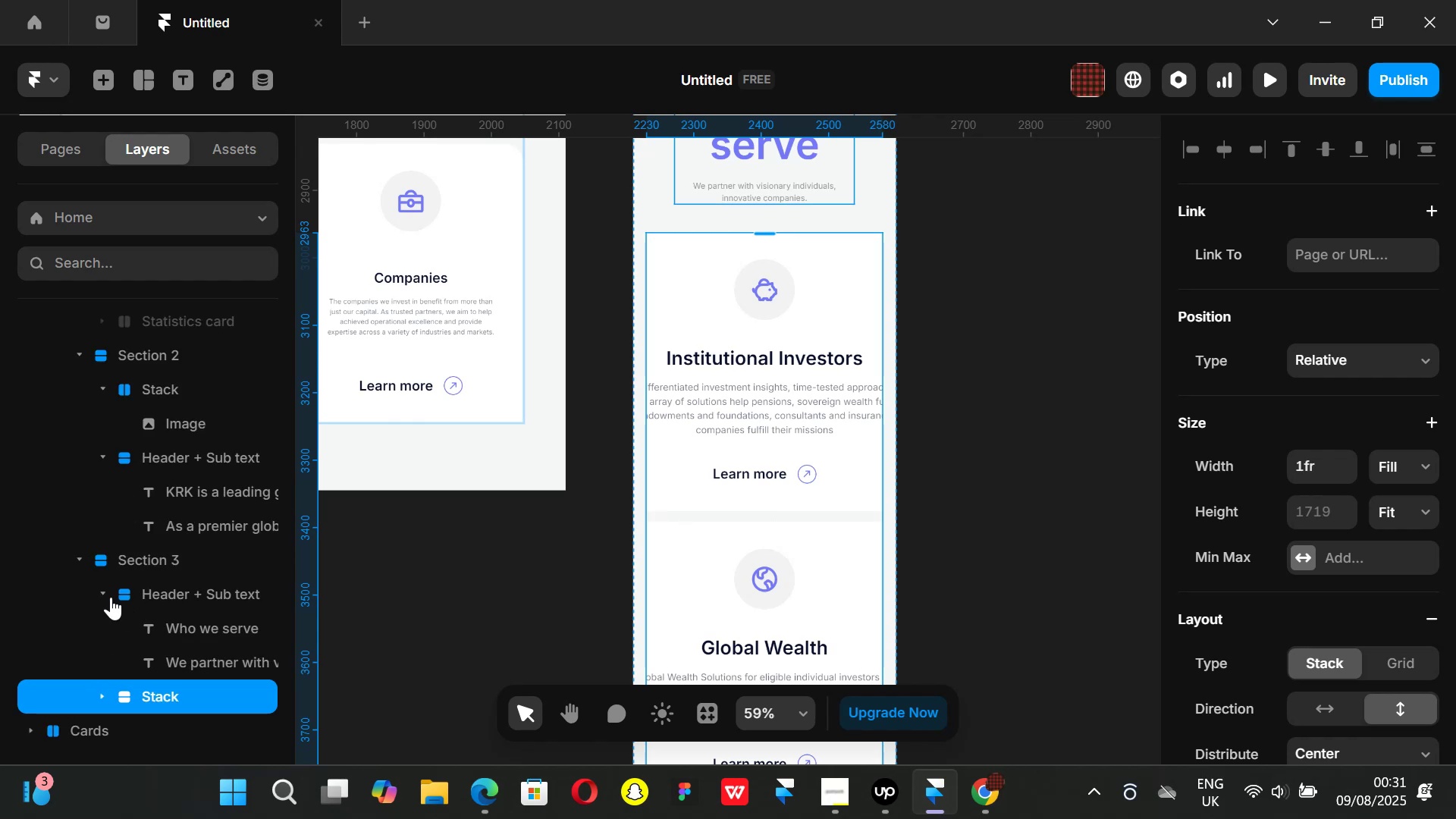 
left_click([107, 596])
 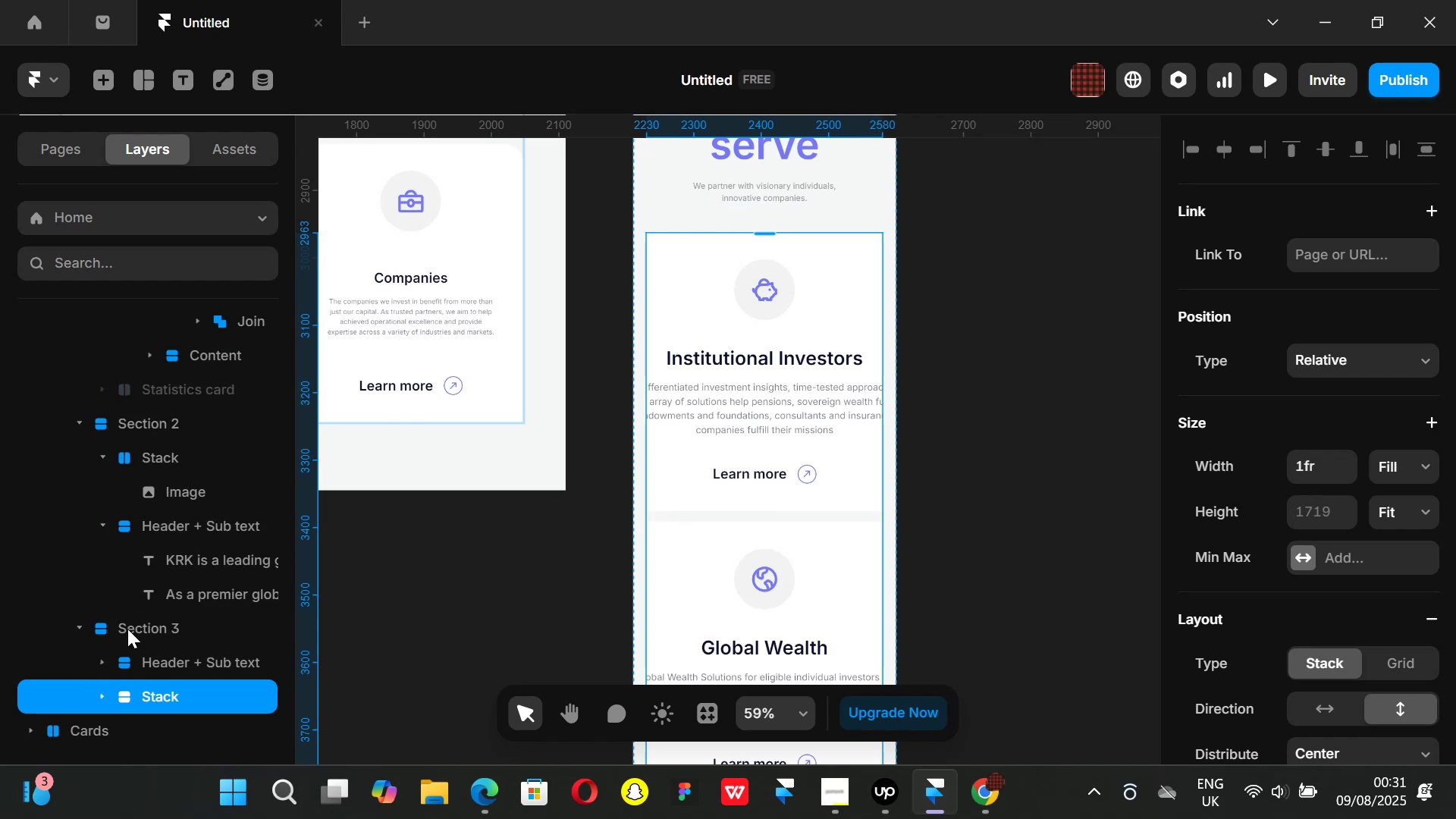 
mouse_move([153, 664])
 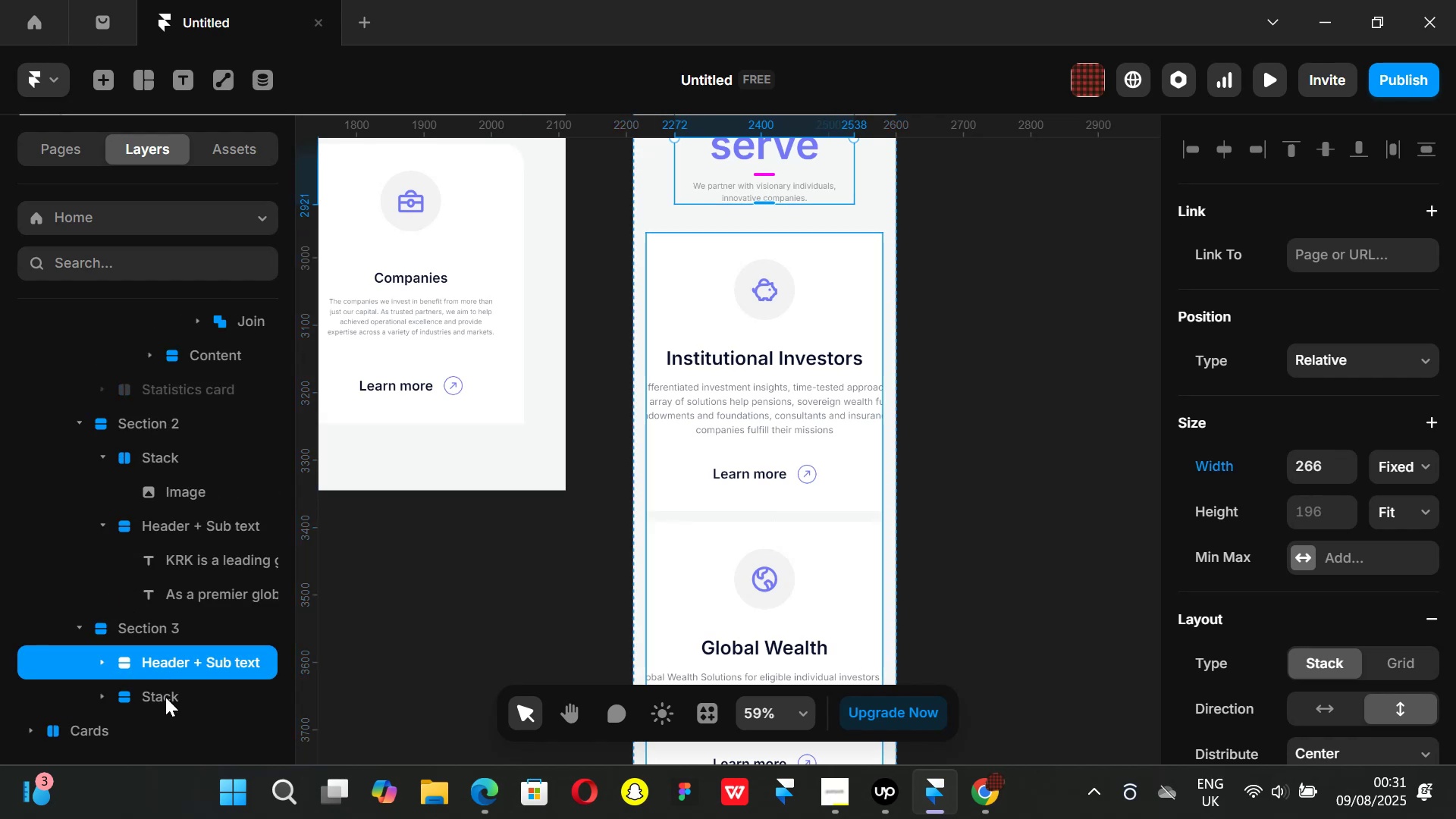 
left_click([165, 697])
 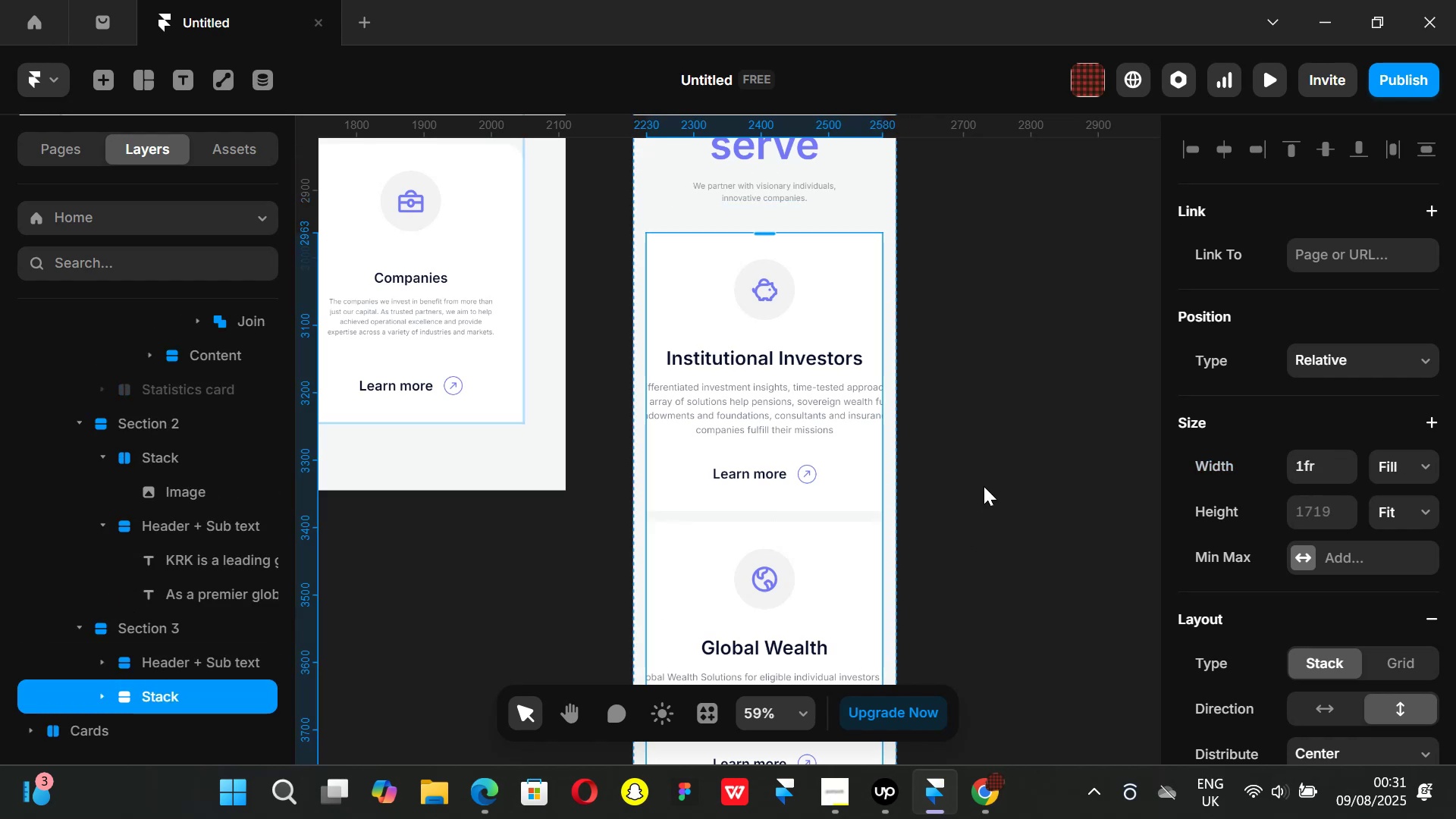 
scroll: coordinate [897, 466], scroll_direction: down, amount: 2.0
 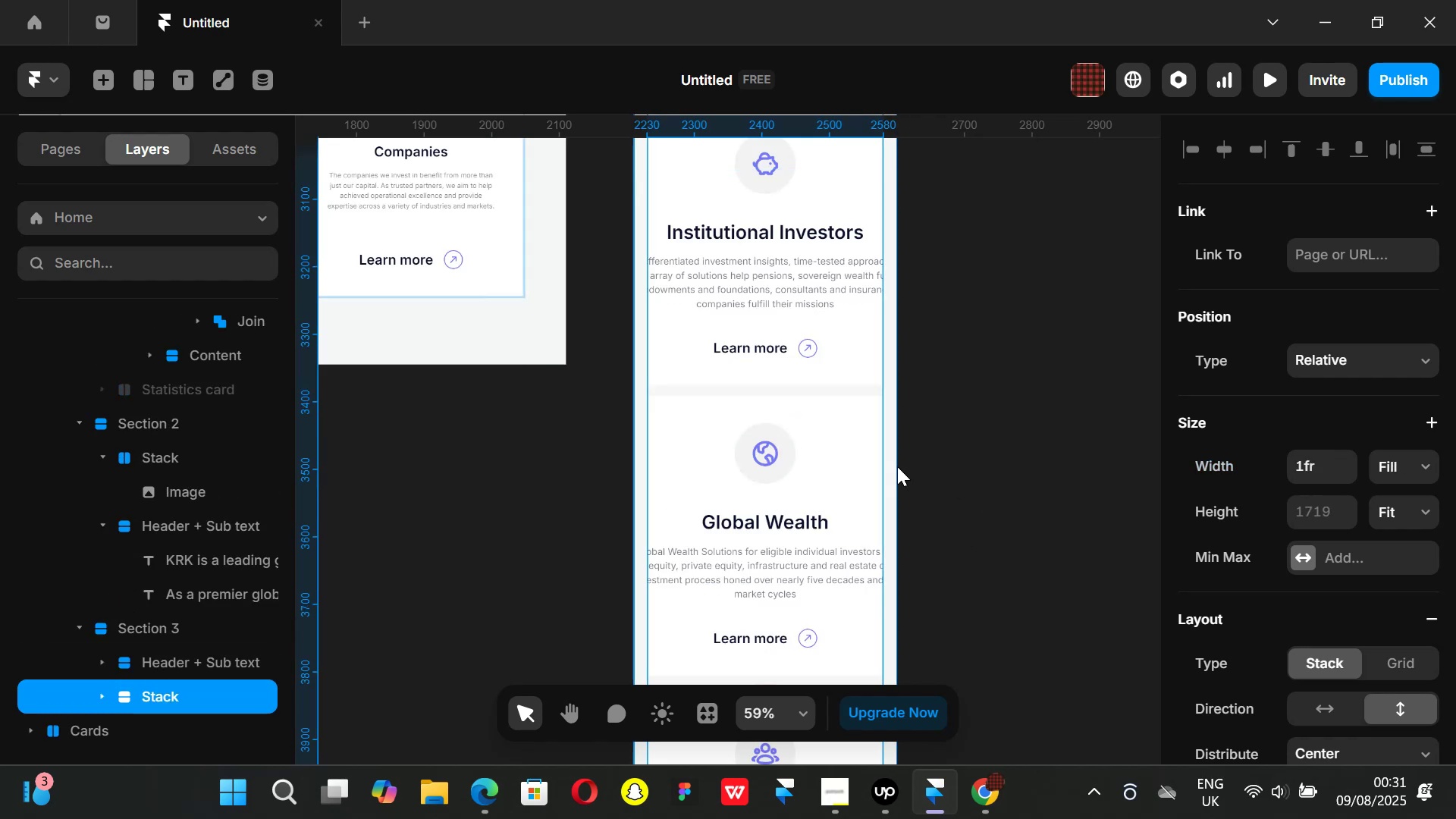 
scroll: coordinate [897, 466], scroll_direction: none, amount: 0.0
 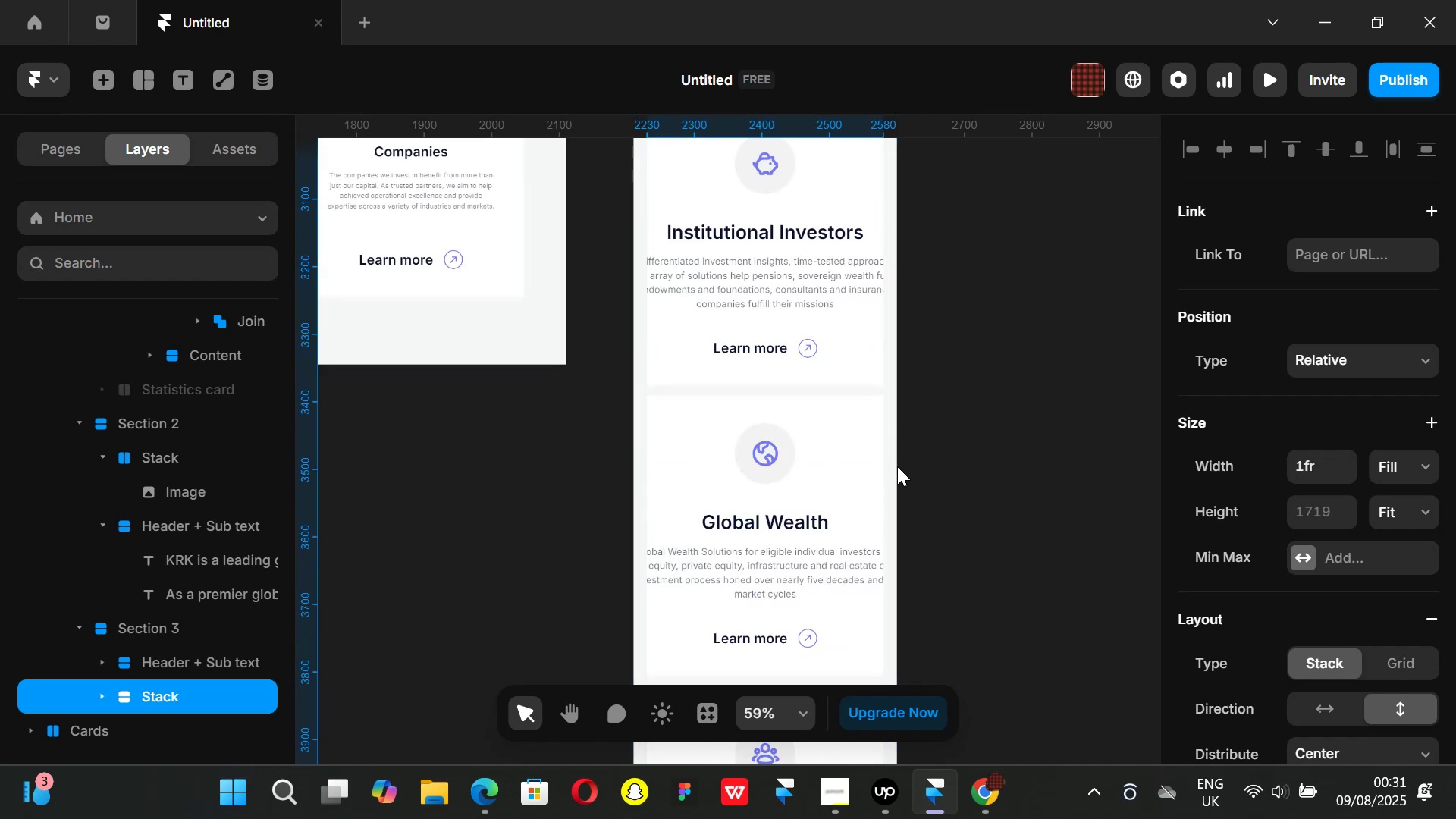 
scroll: coordinate [897, 466], scroll_direction: up, amount: 2.0
 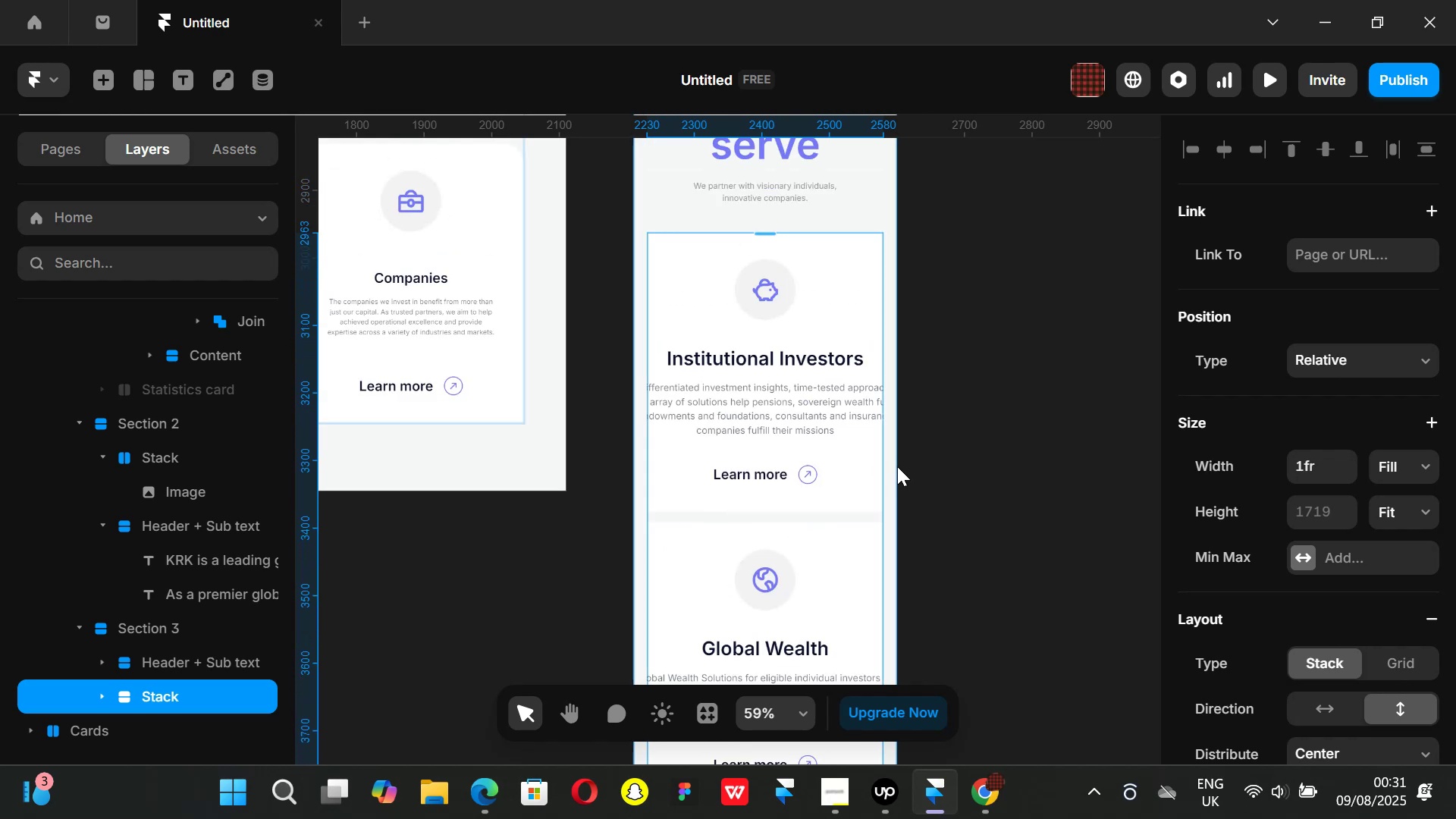 
scroll: coordinate [897, 466], scroll_direction: down, amount: 2.0
 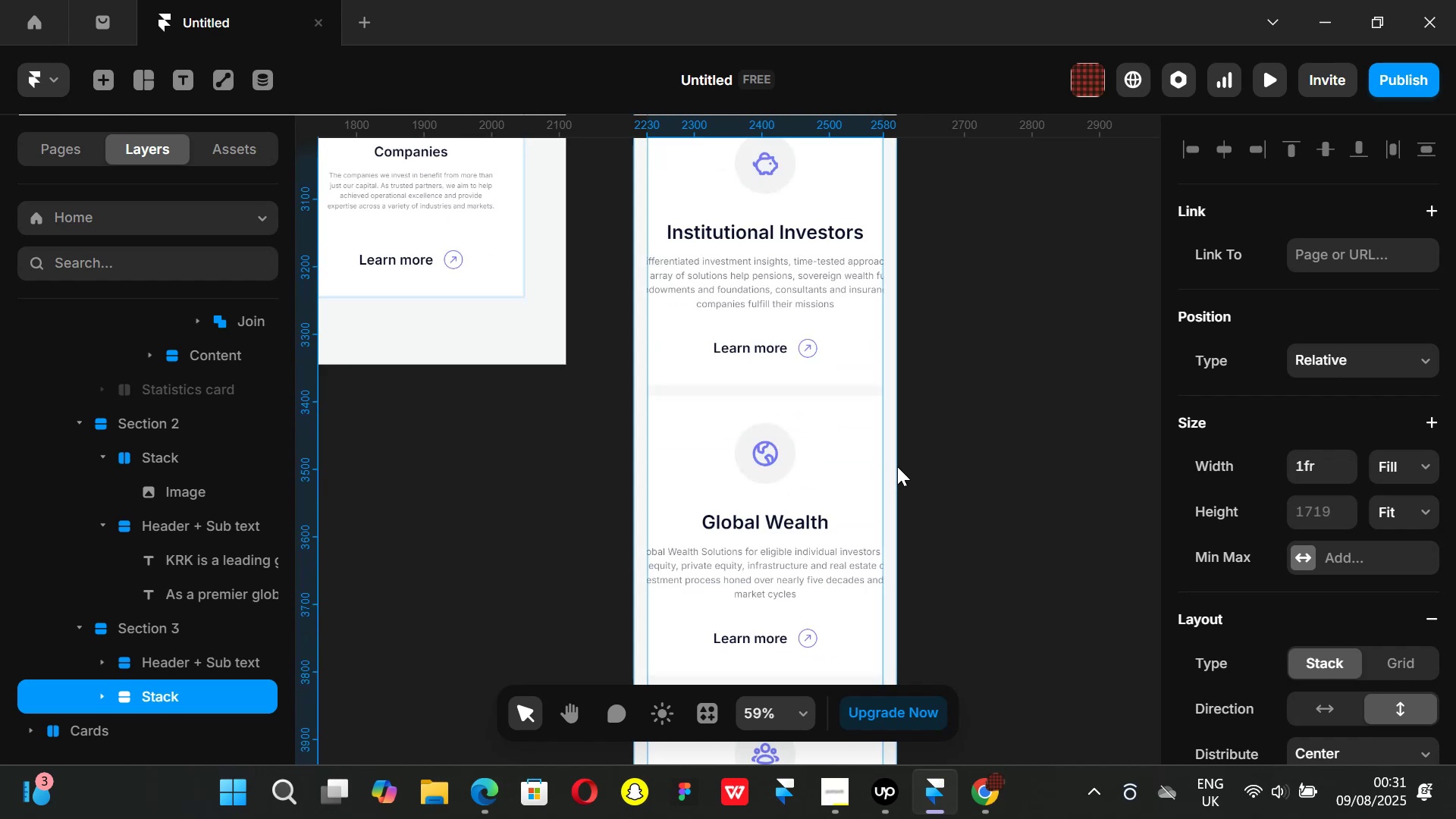 
scroll: coordinate [897, 466], scroll_direction: up, amount: 2.0
 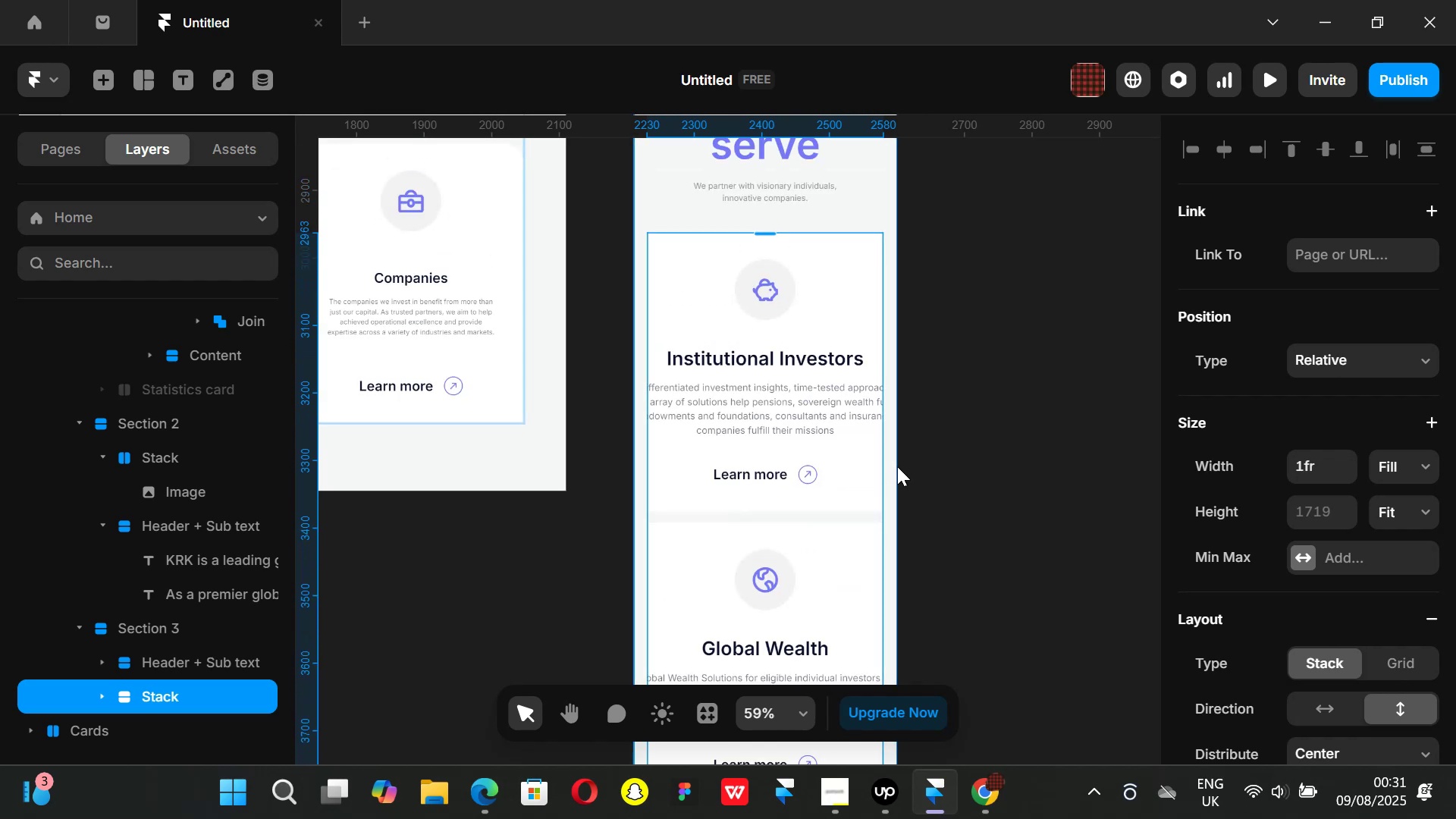 
scroll: coordinate [897, 466], scroll_direction: down, amount: 10.0
 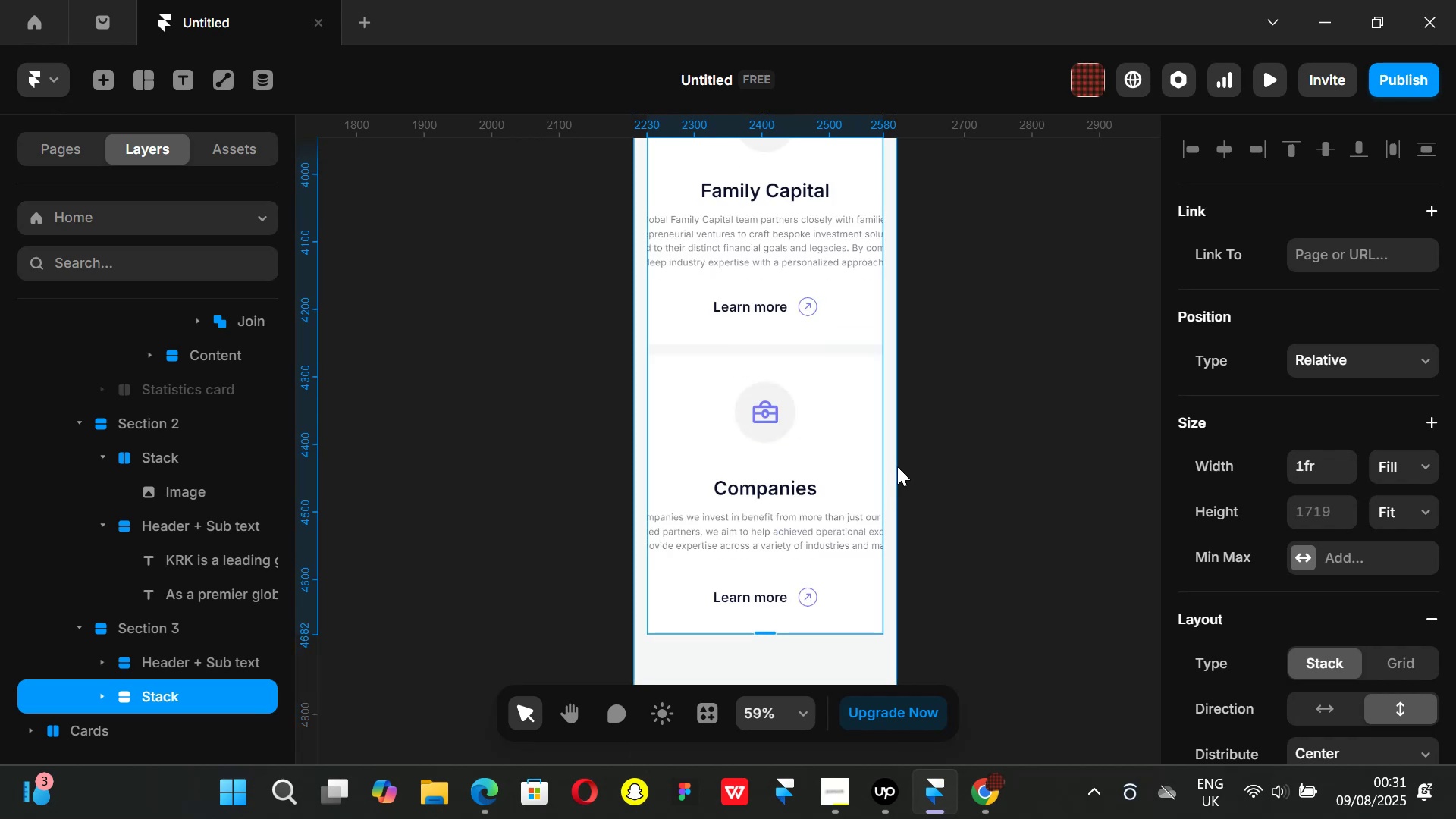 
scroll: coordinate [897, 466], scroll_direction: up, amount: 13.0
 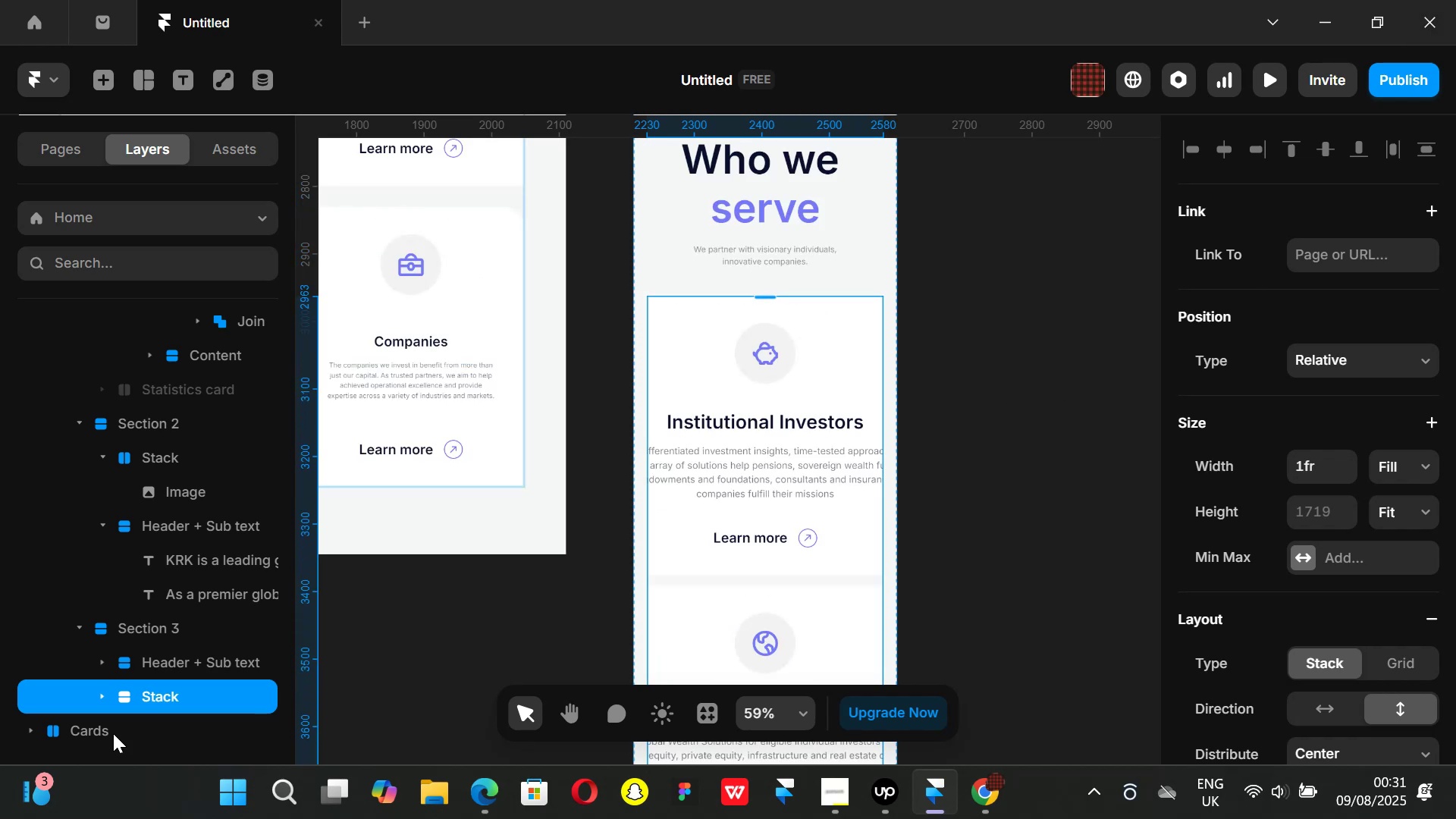 
left_click([97, 697])
 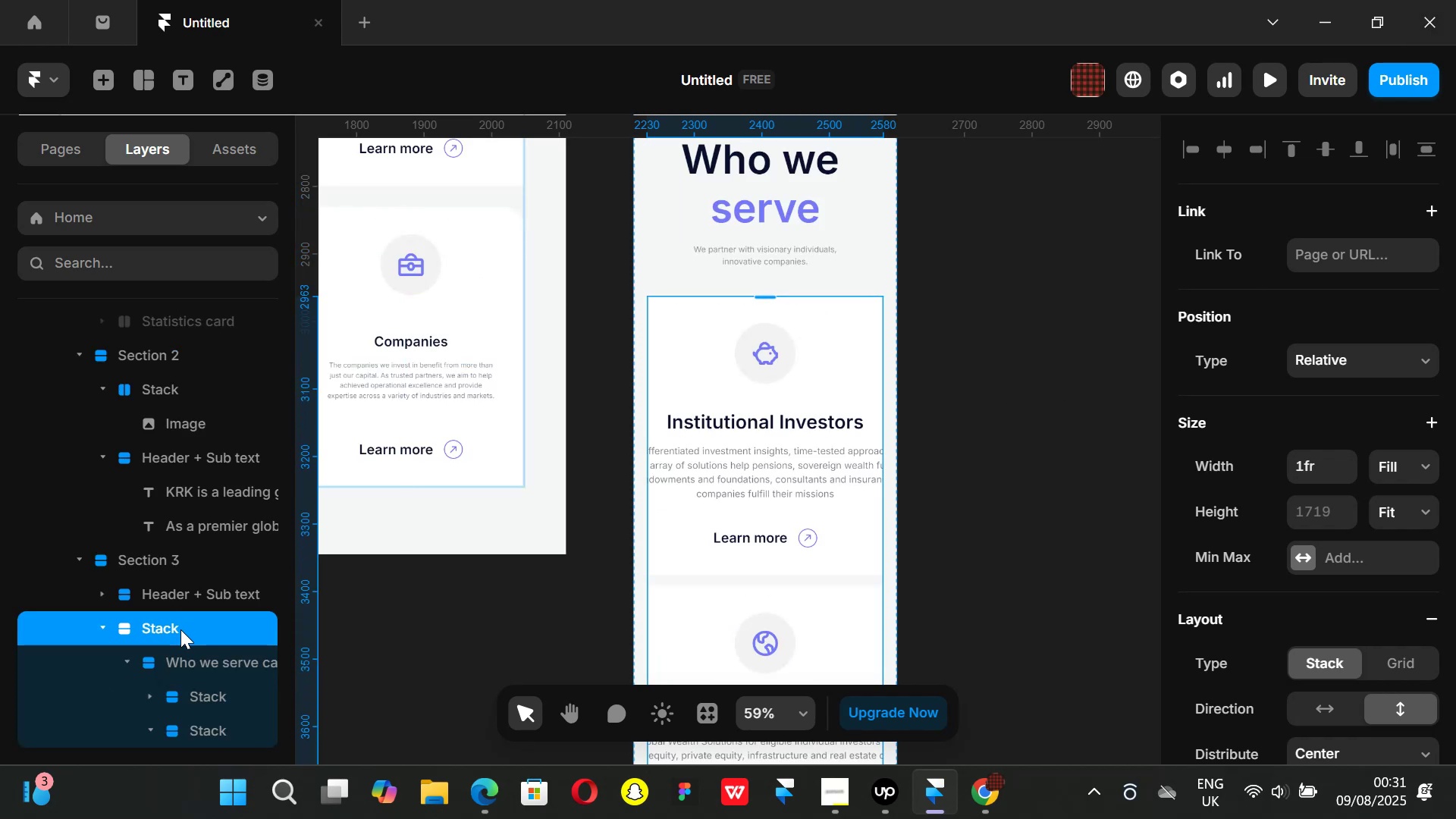 
scroll: coordinate [181, 626], scroll_direction: down, amount: 1.0
 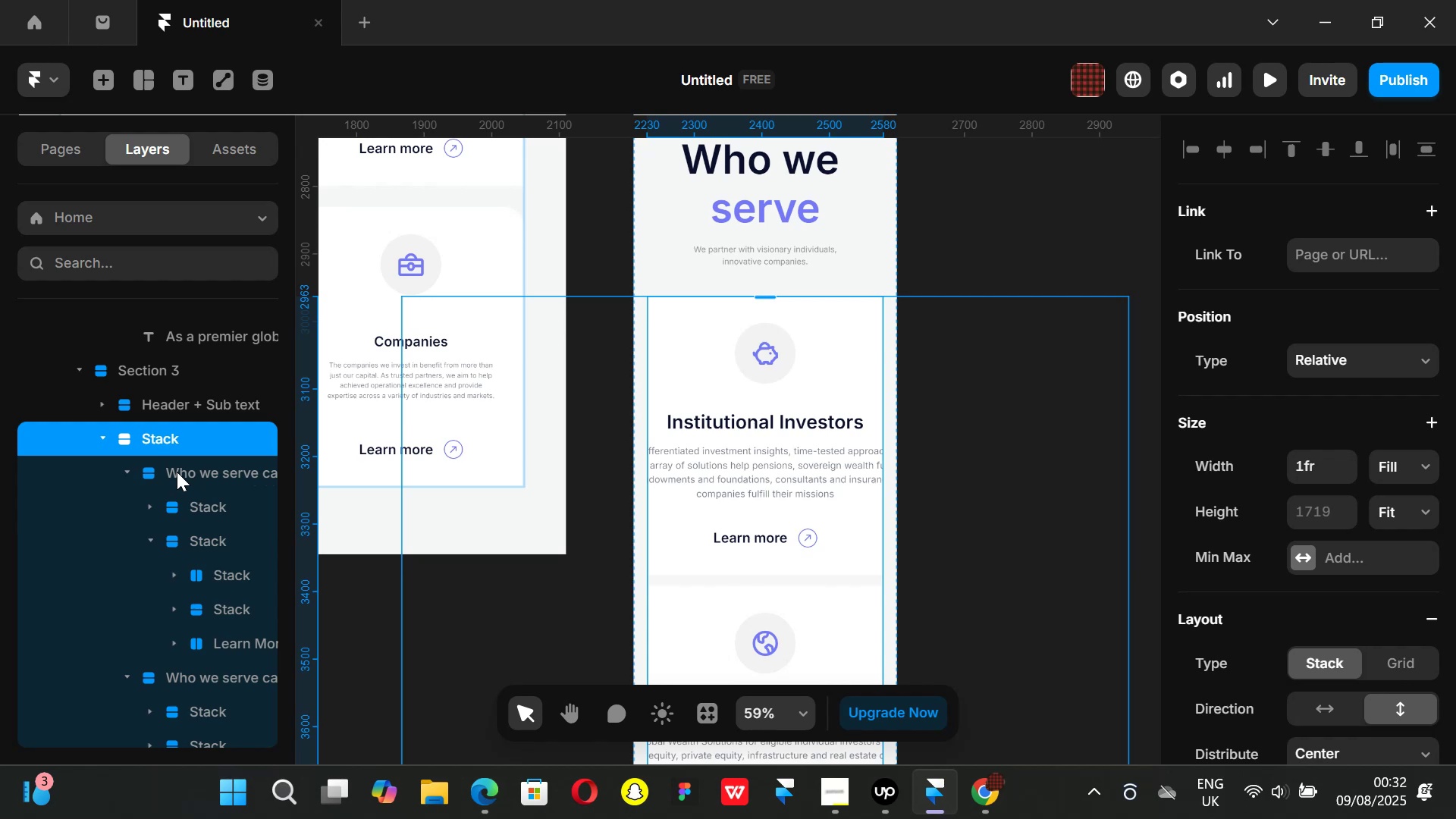 
wait(5.91)
 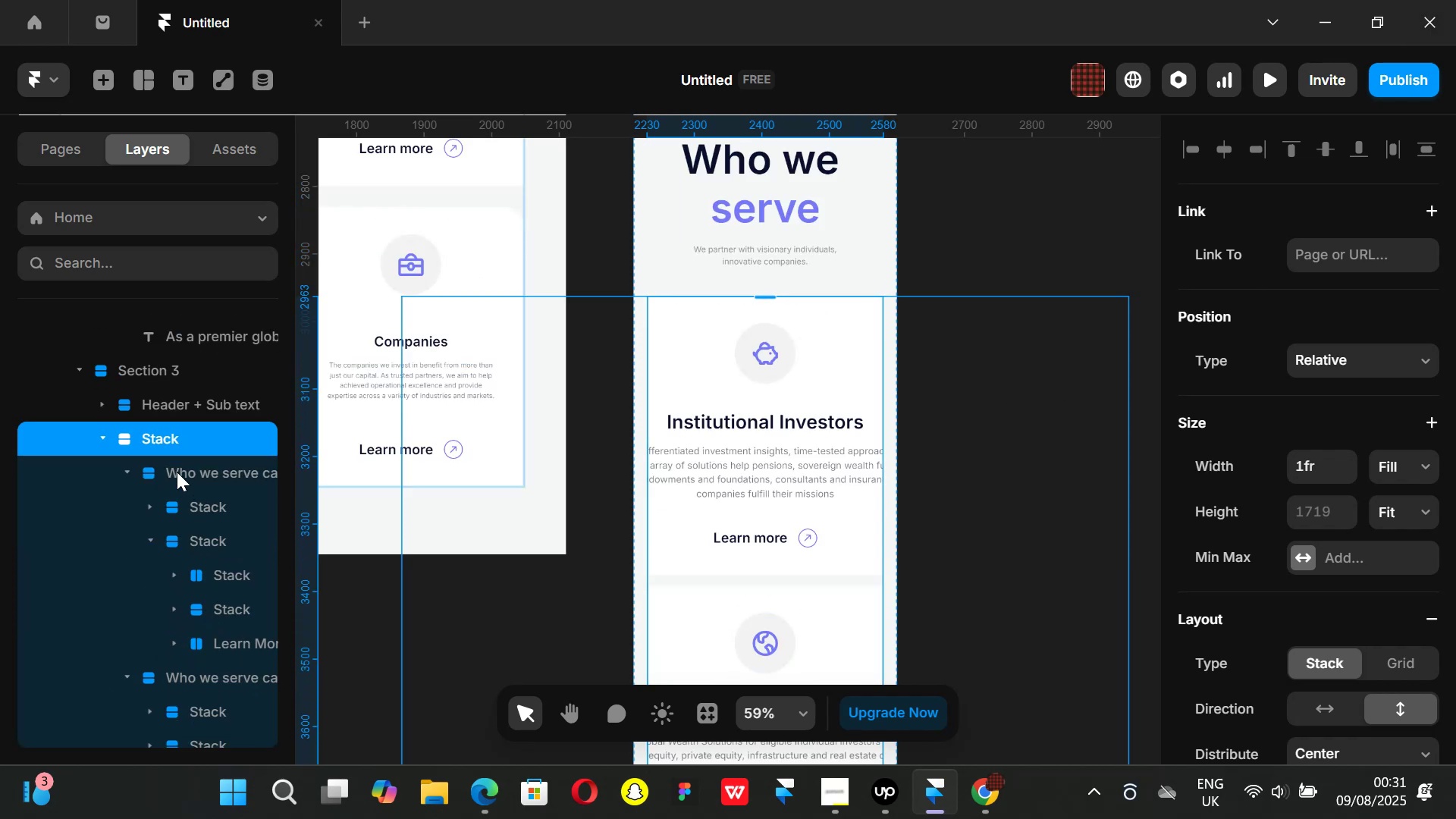 
left_click([177, 472])
 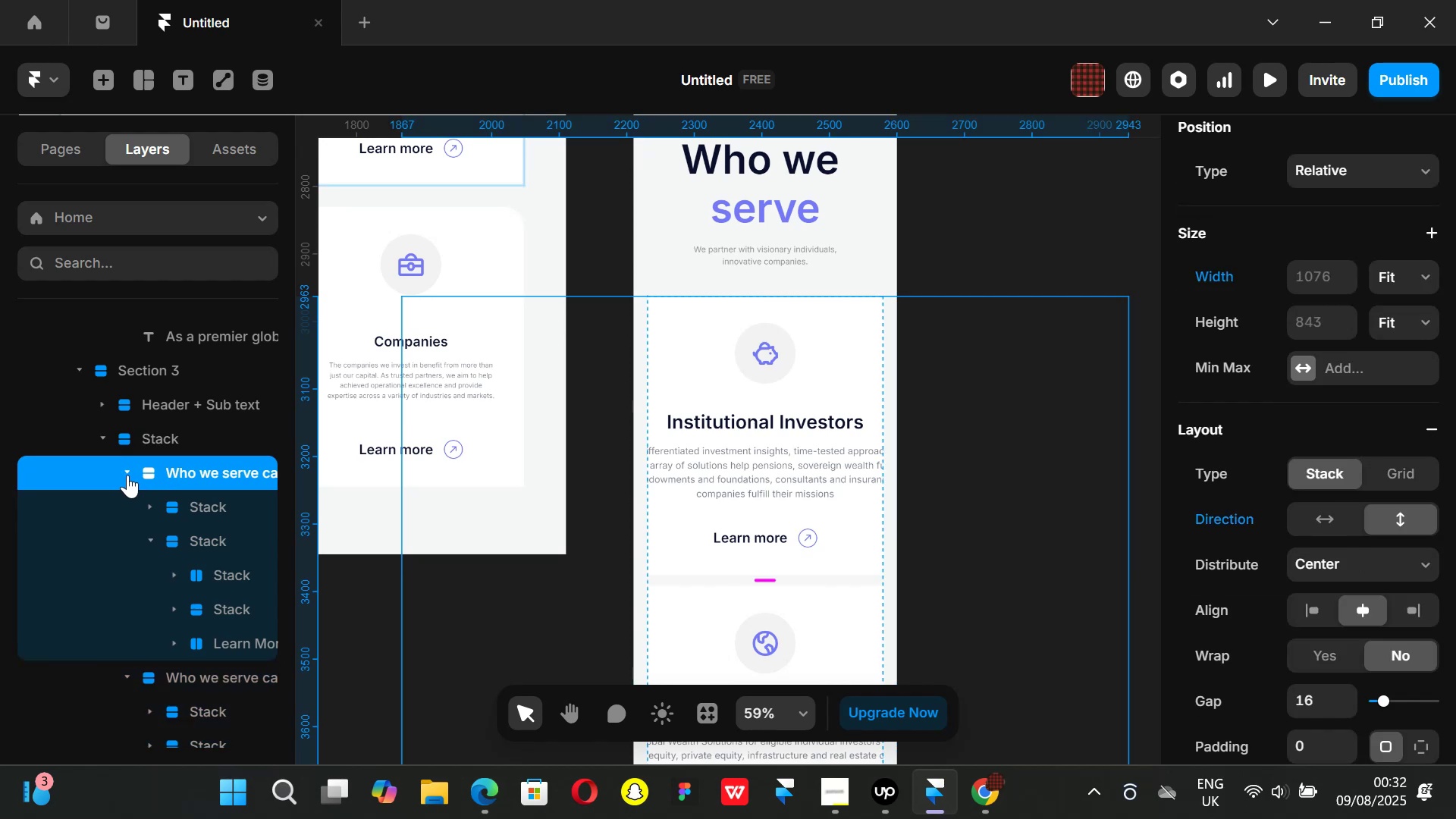 
left_click([127, 475])
 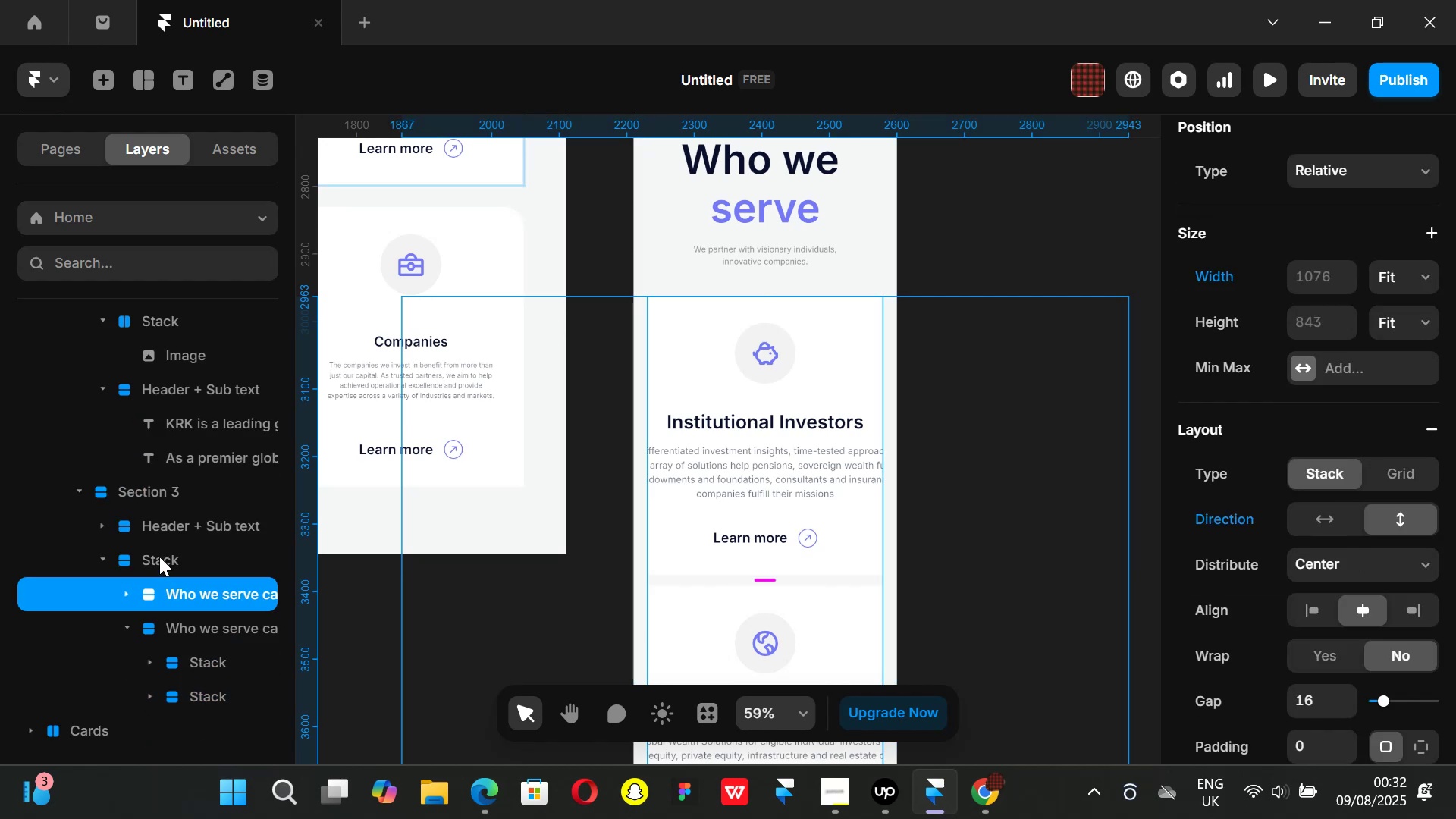 
left_click([159, 557])
 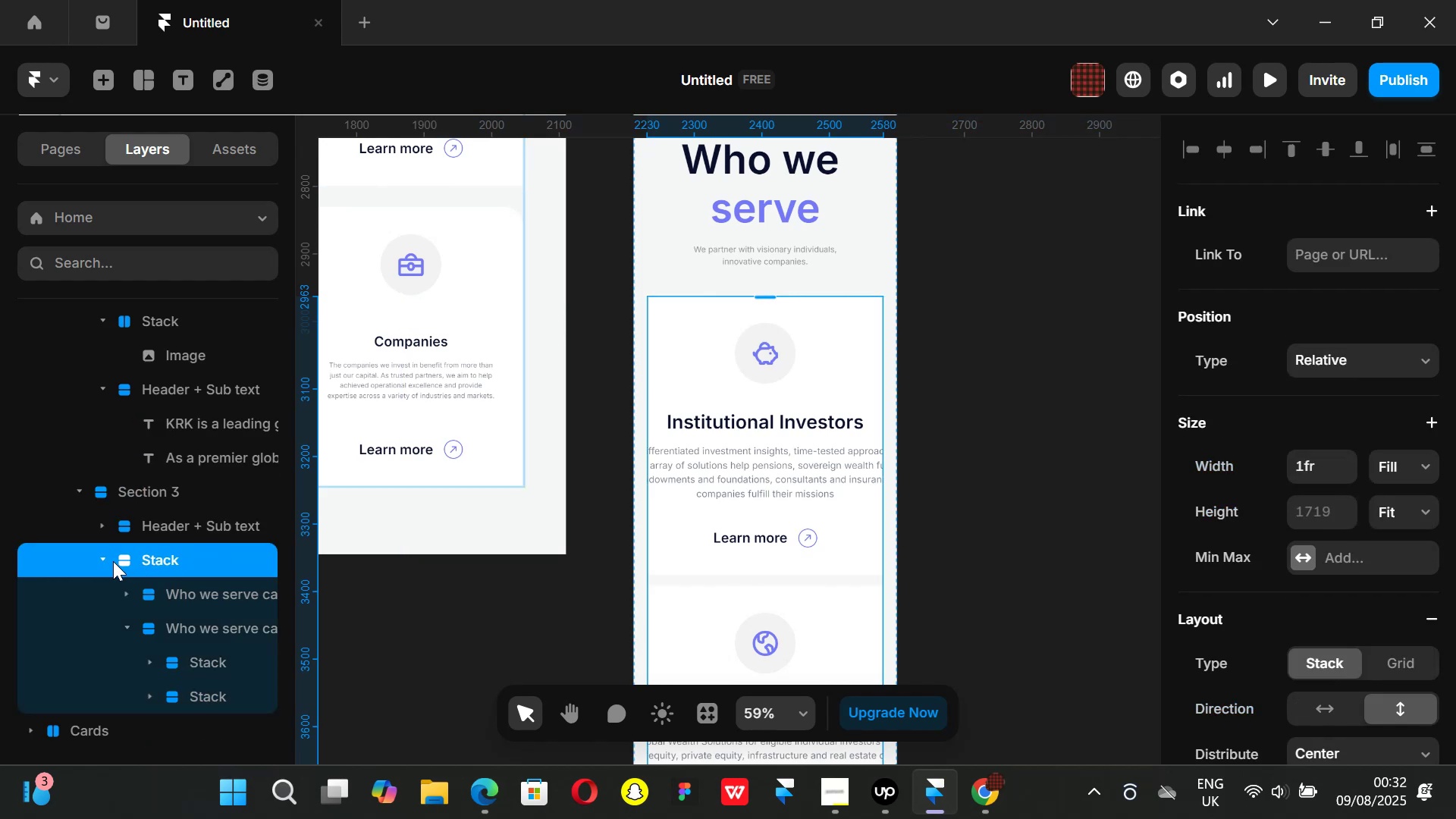 
left_click([99, 560])
 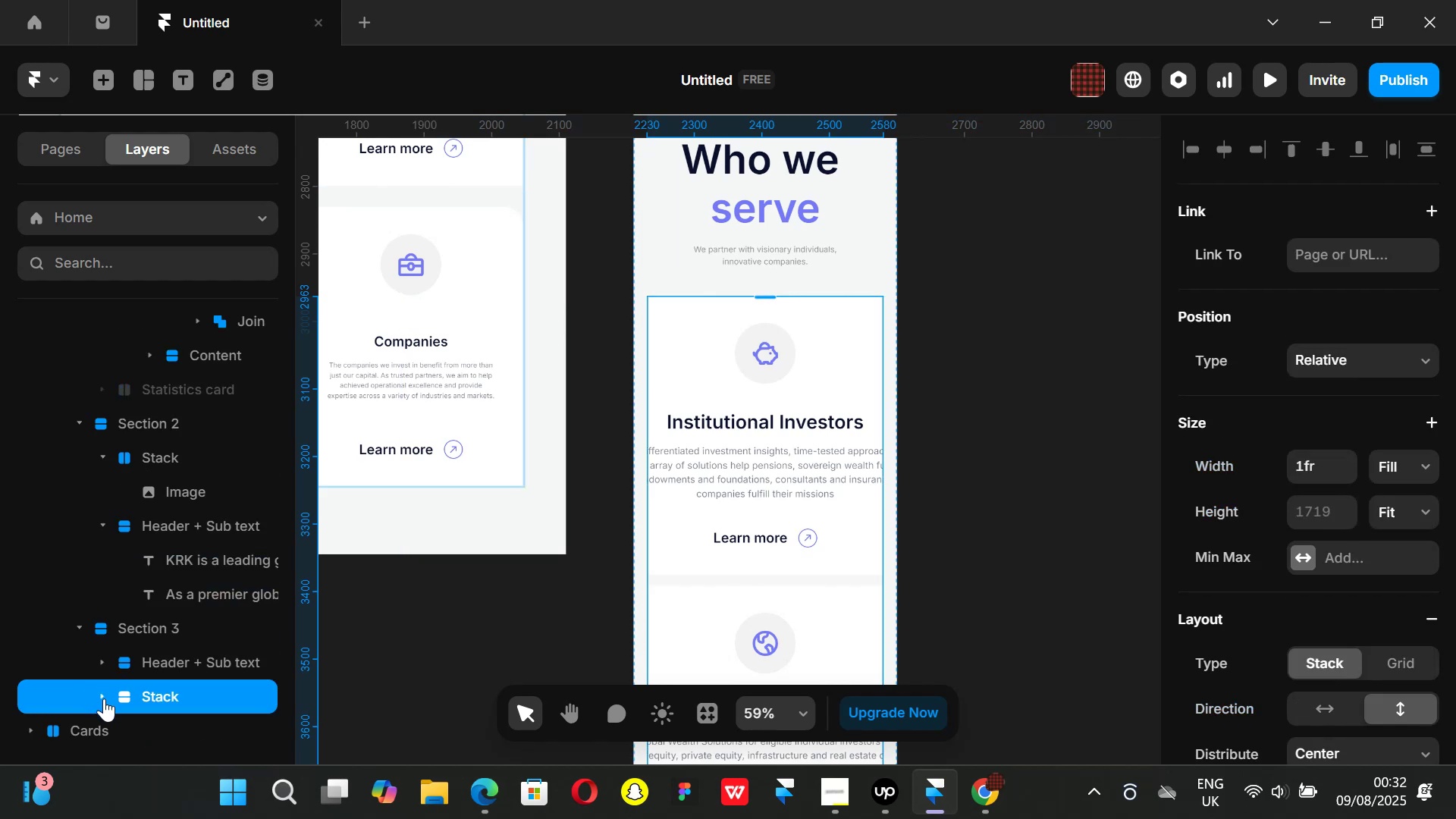 
left_click([104, 698])
 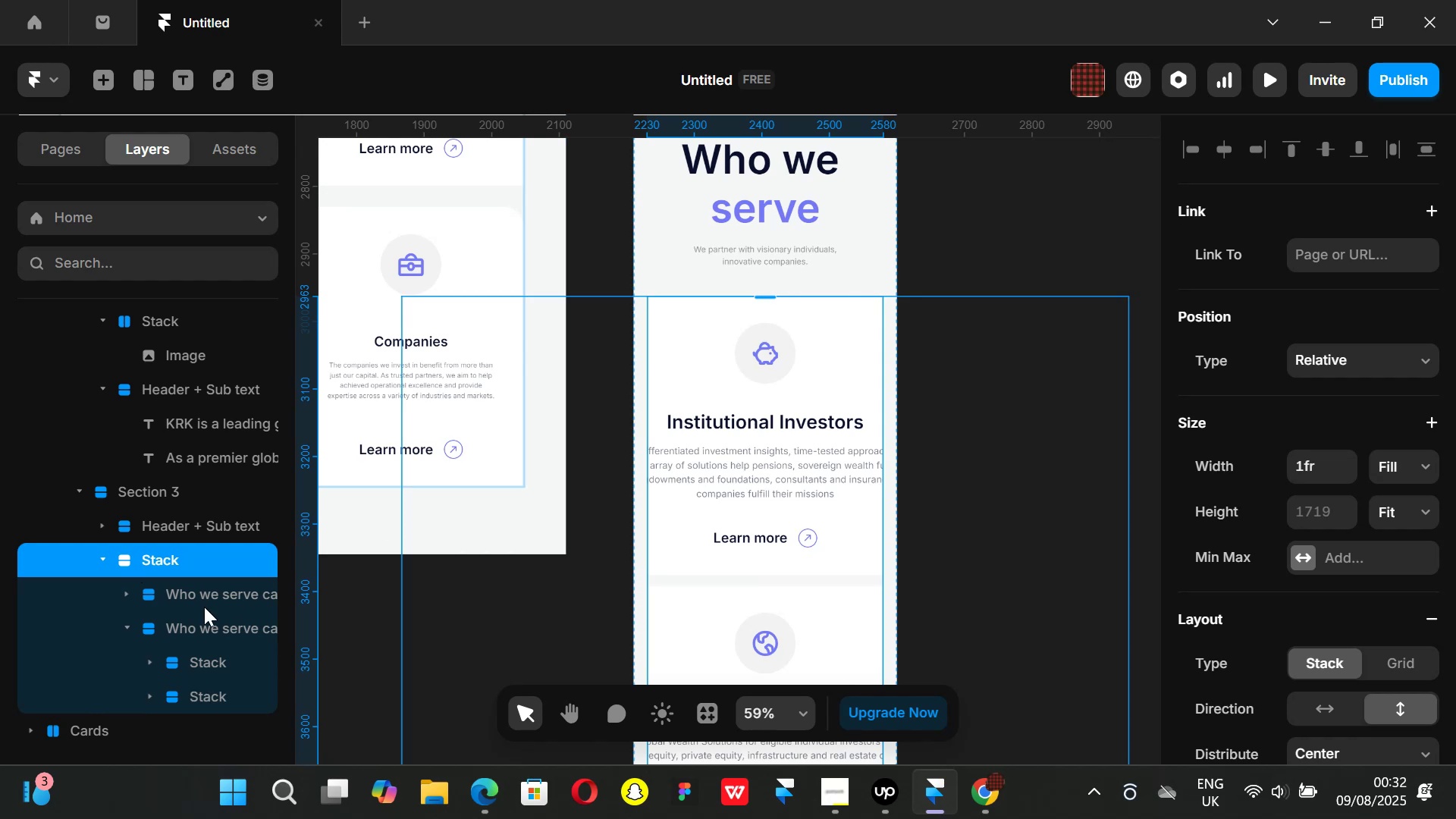 
left_click([182, 593])
 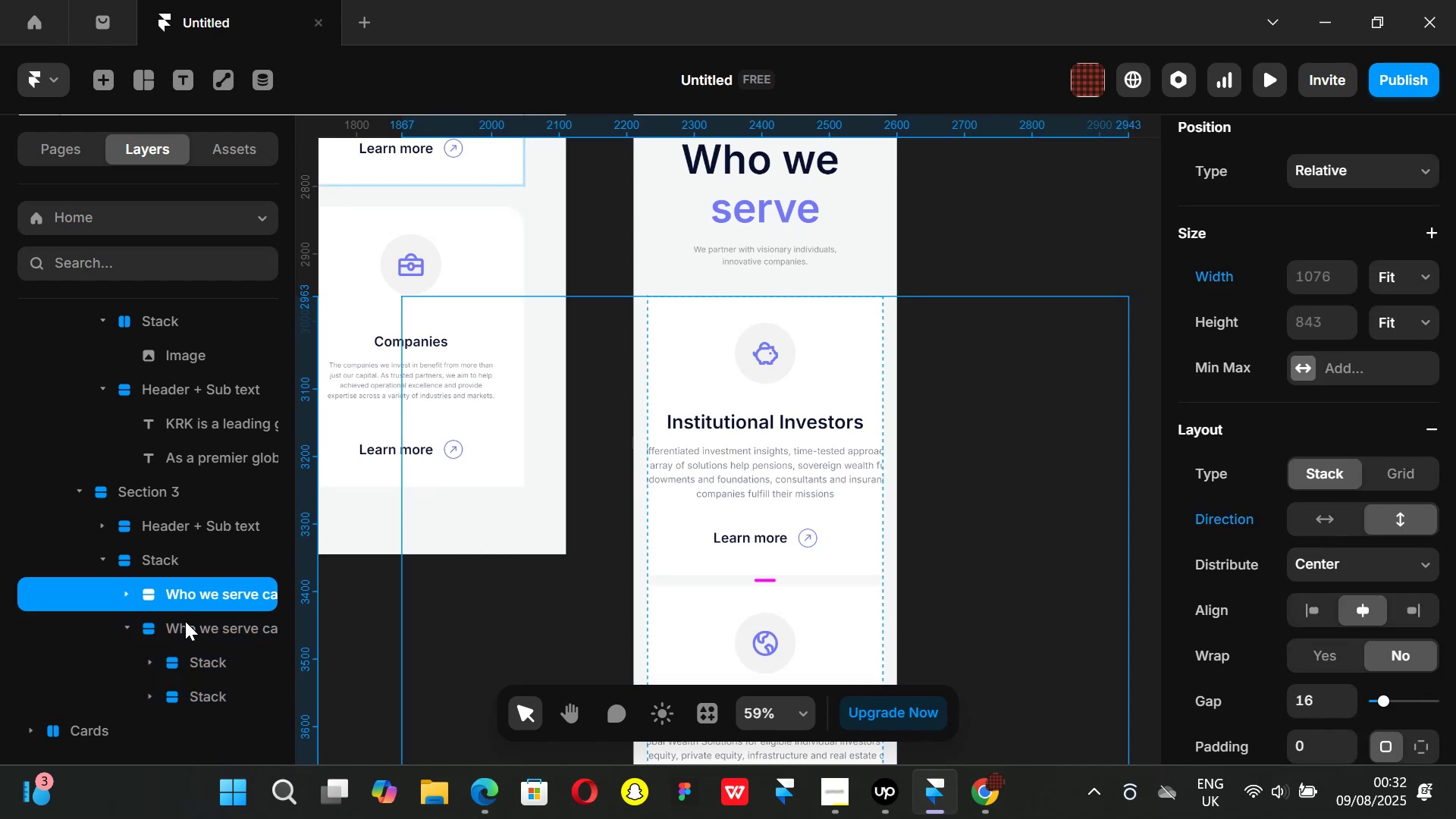 
left_click([185, 622])
 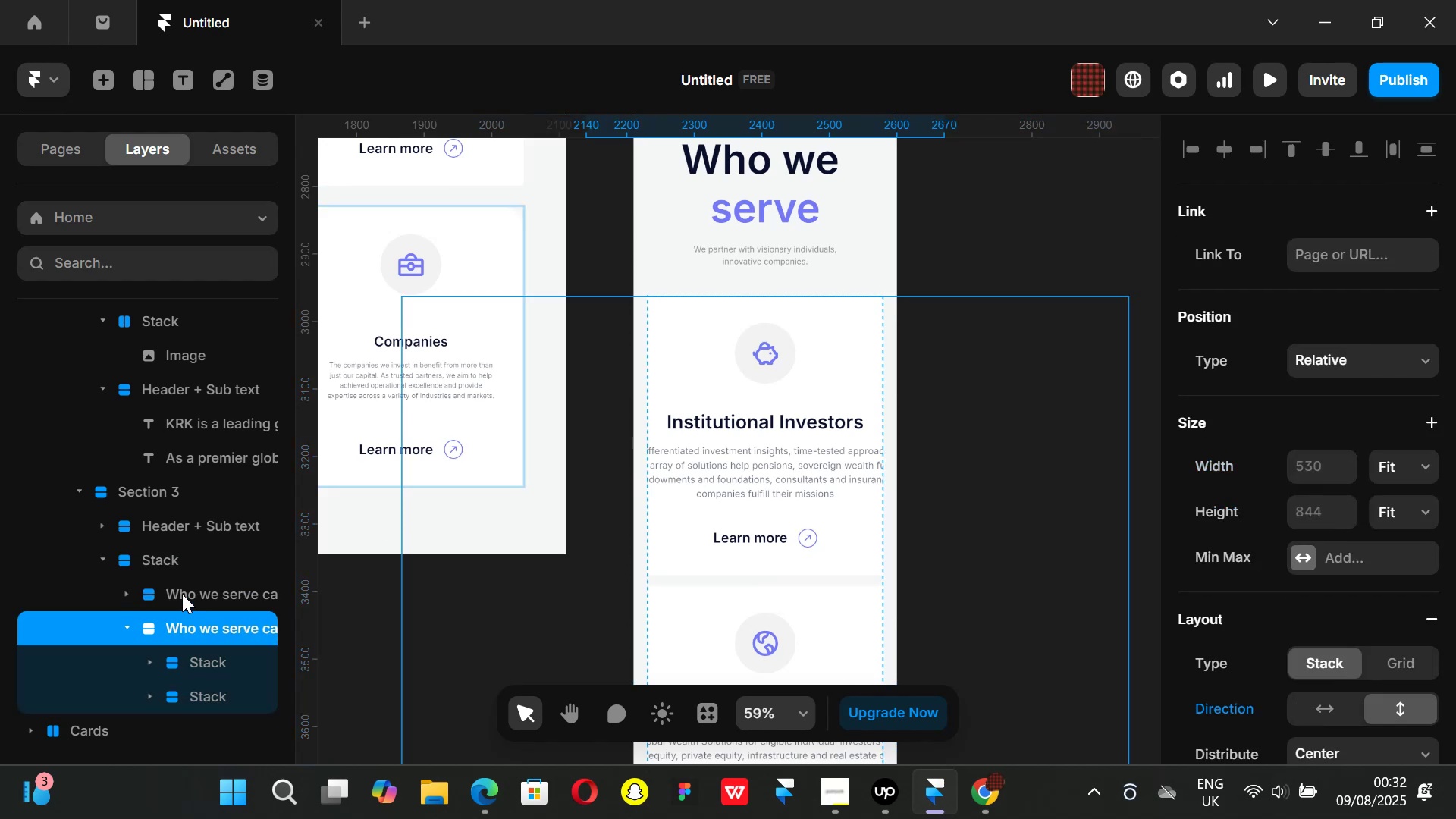 
left_click([182, 588])
 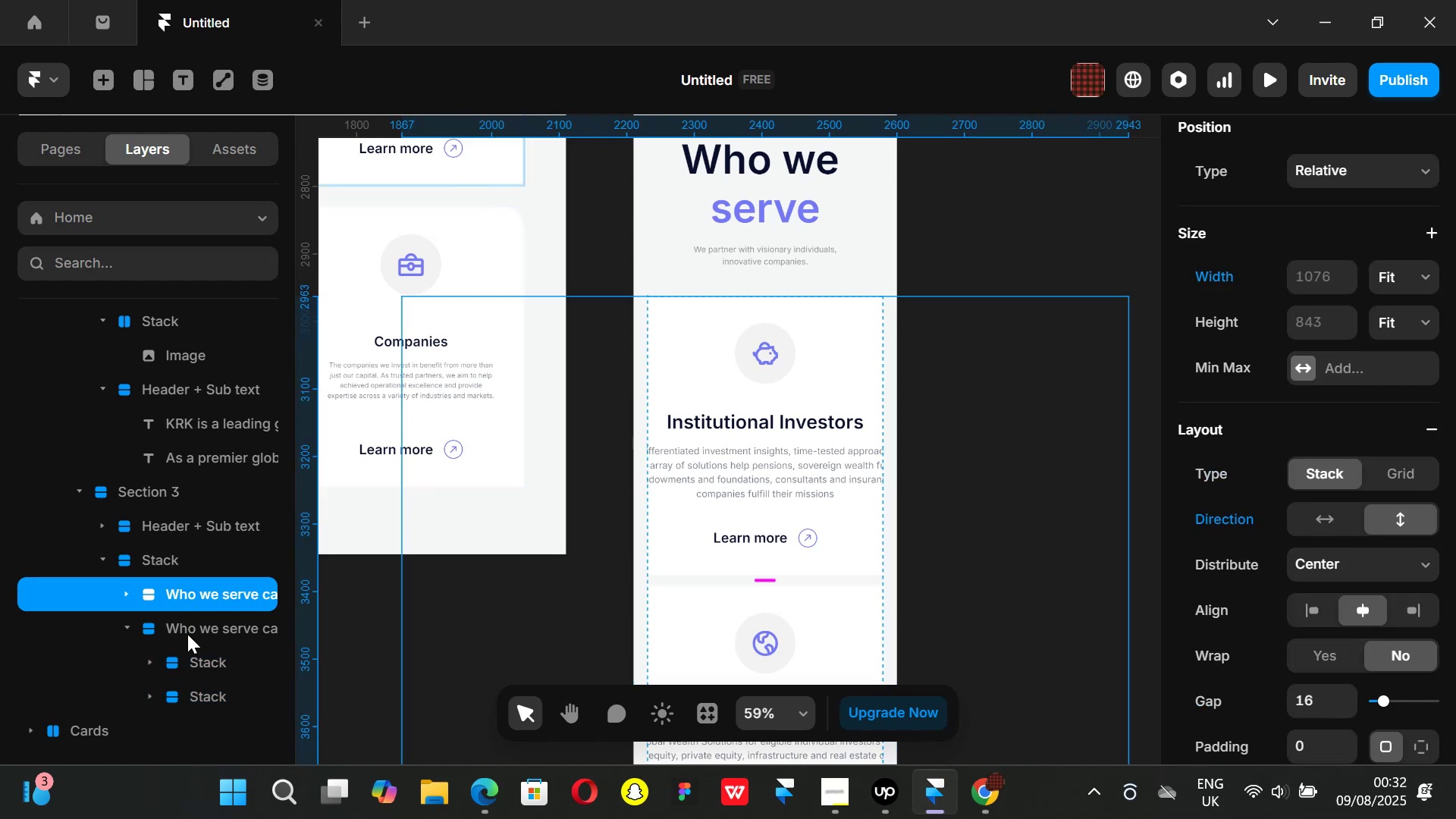 
left_click([187, 634])
 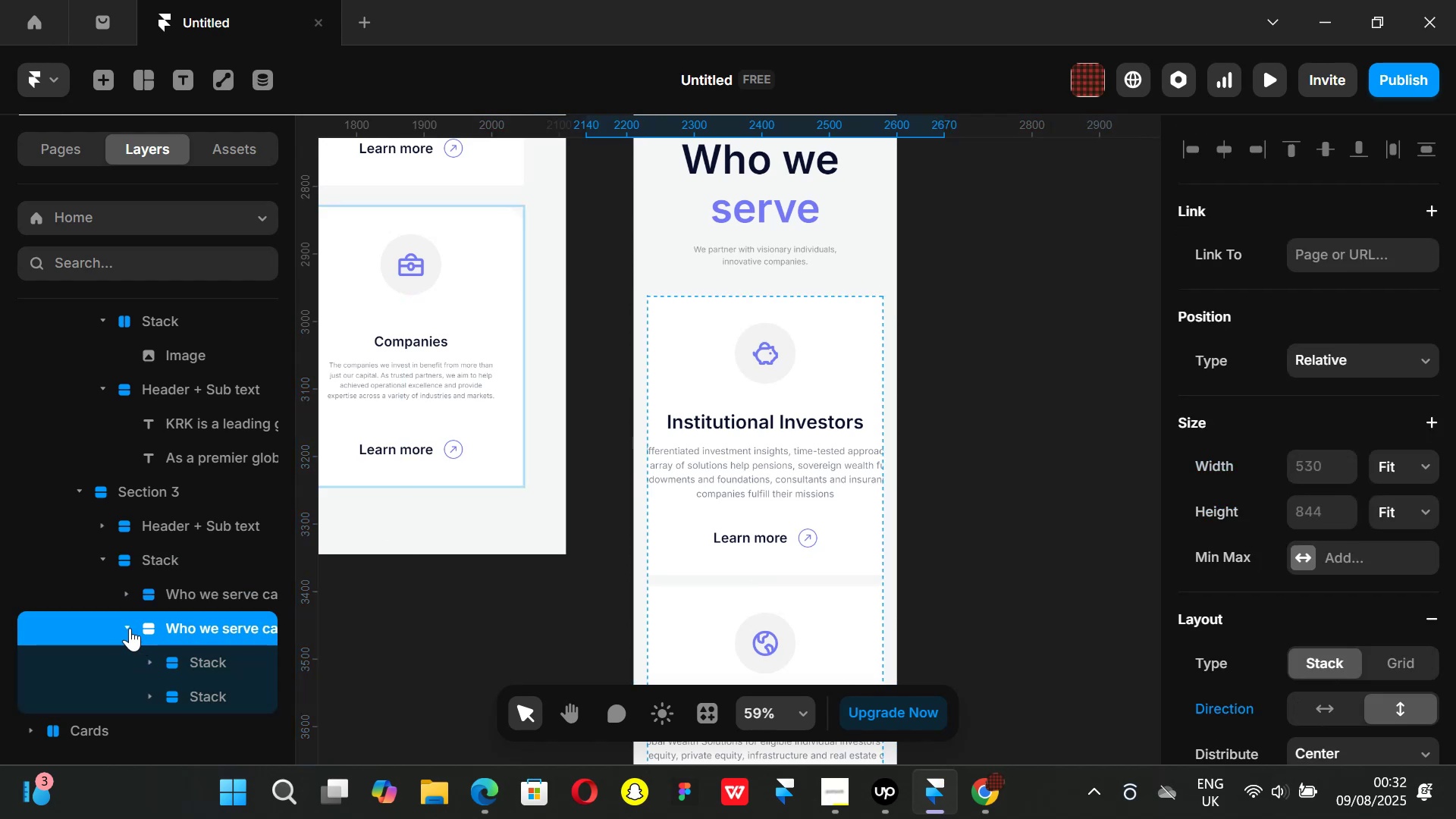 
left_click([120, 628])
 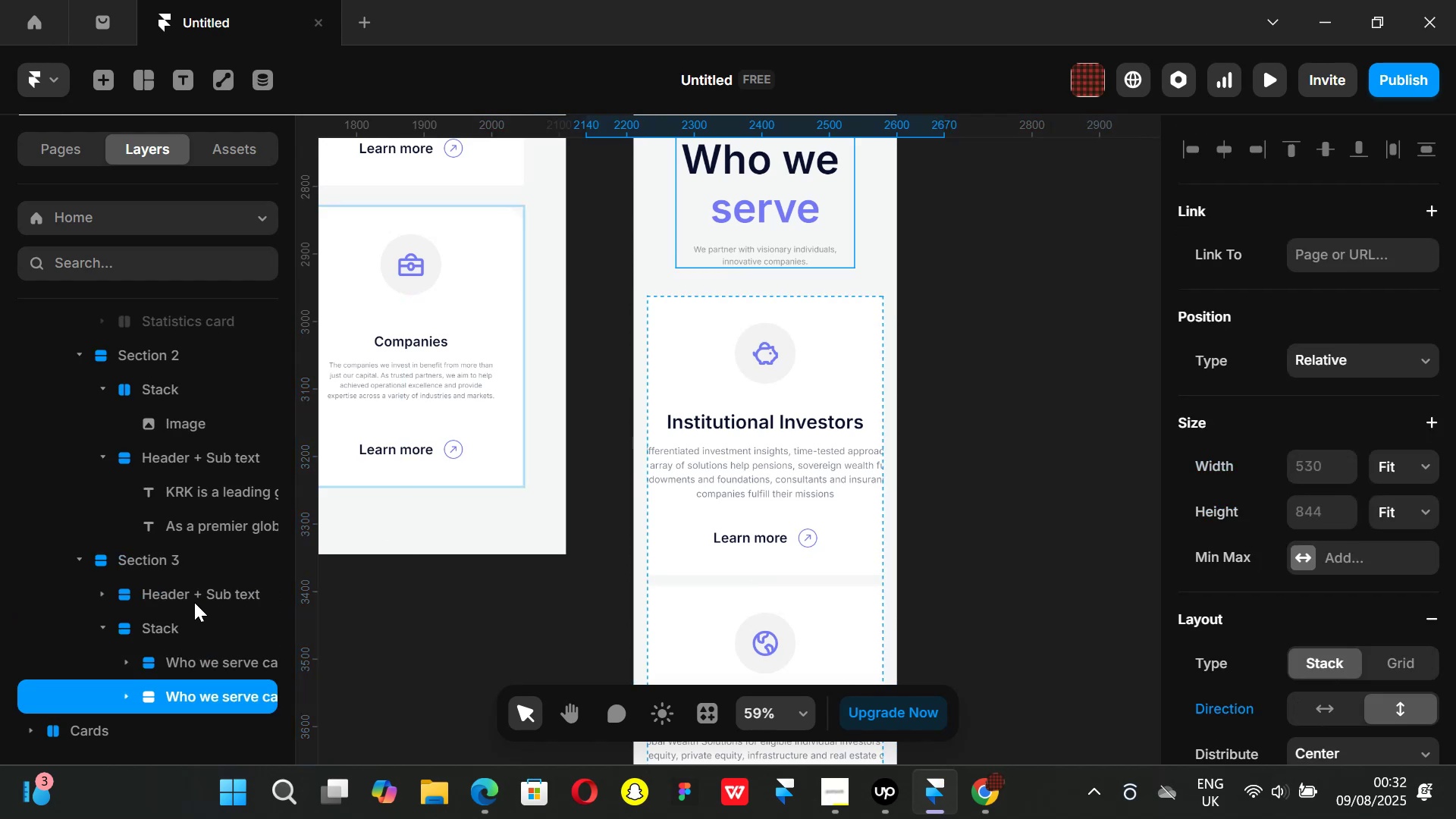 
scroll: coordinate [194, 601], scroll_direction: down, amount: 1.0
 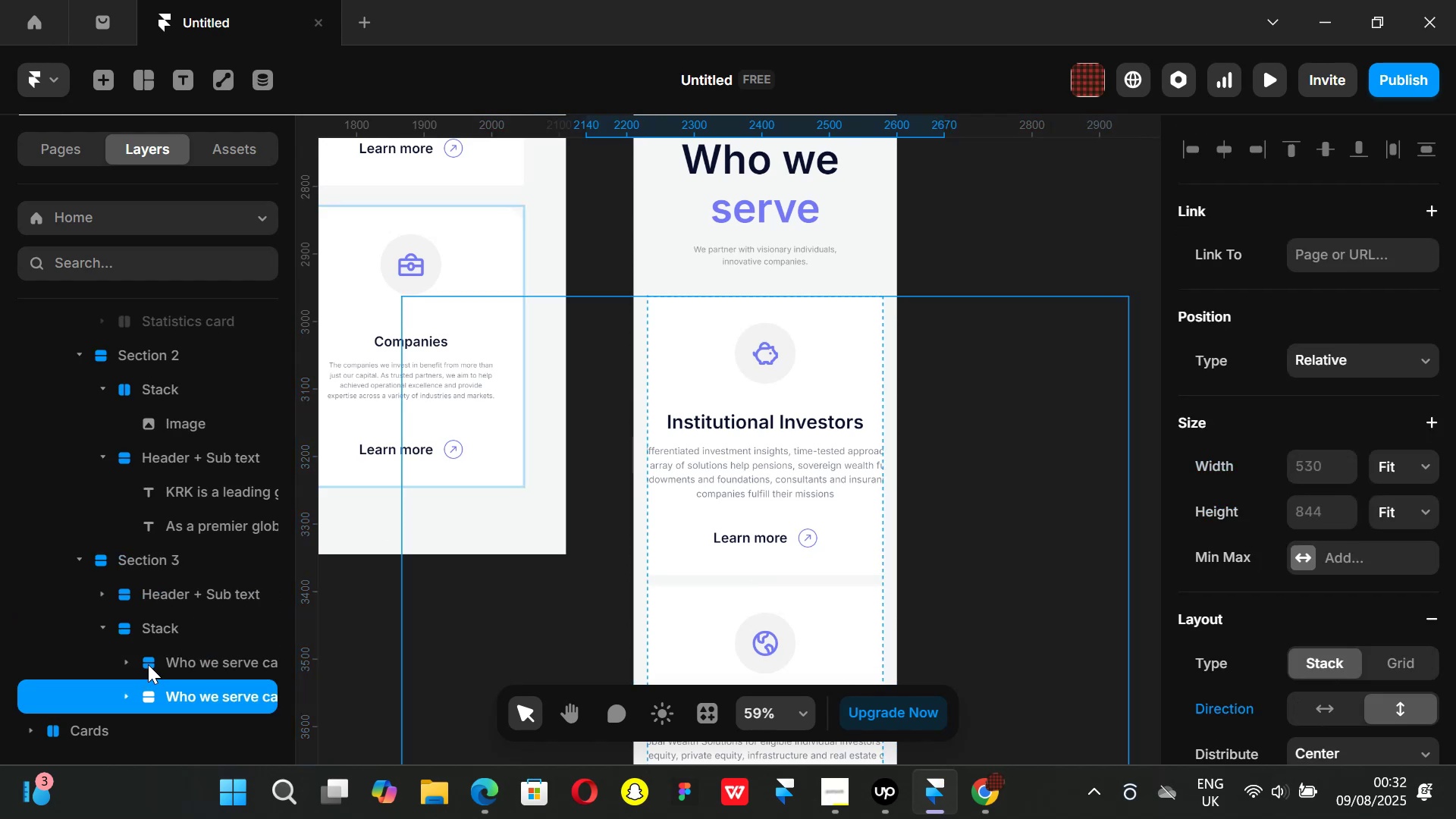 
left_click([174, 653])
 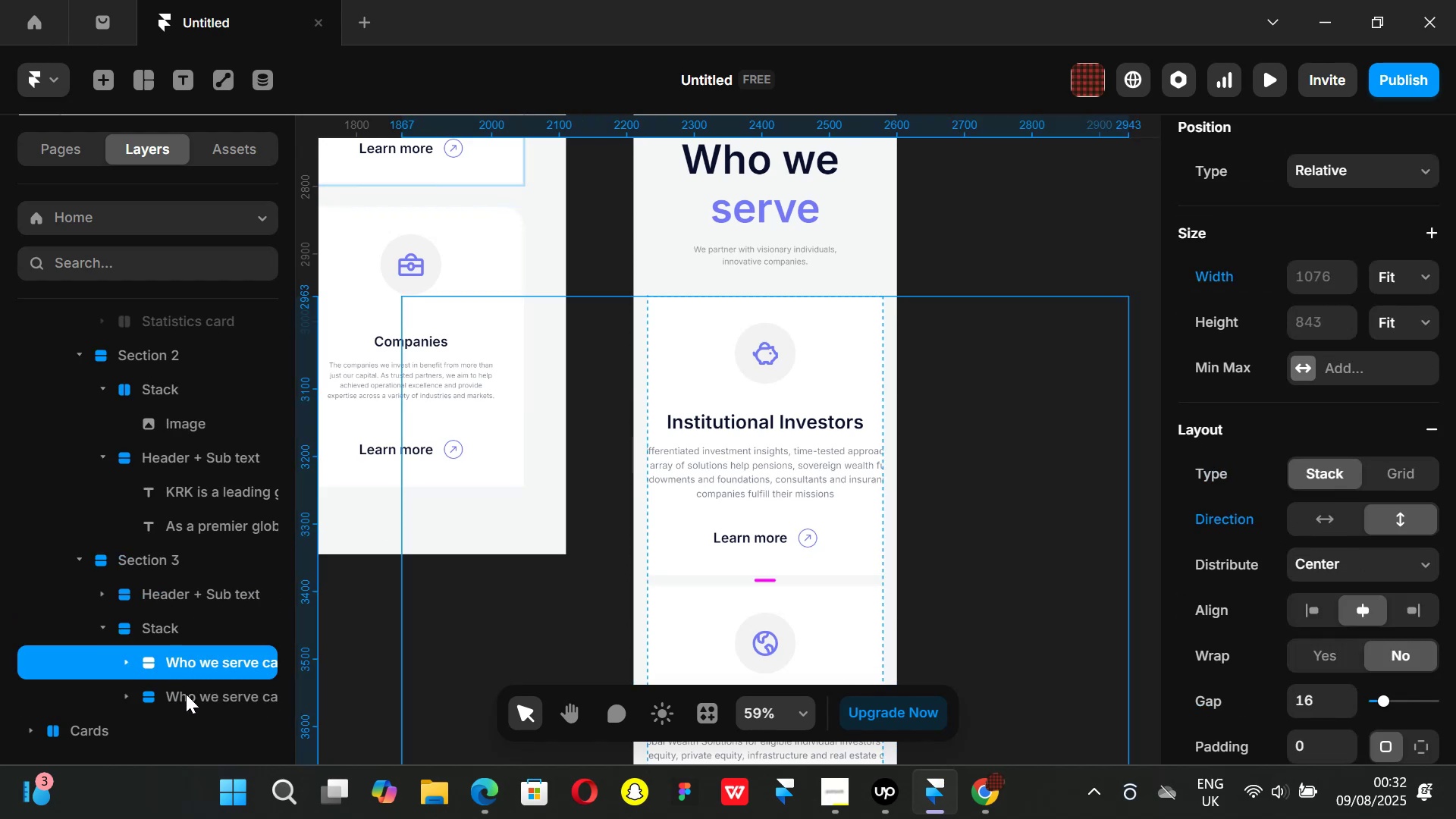 
left_click([186, 694])
 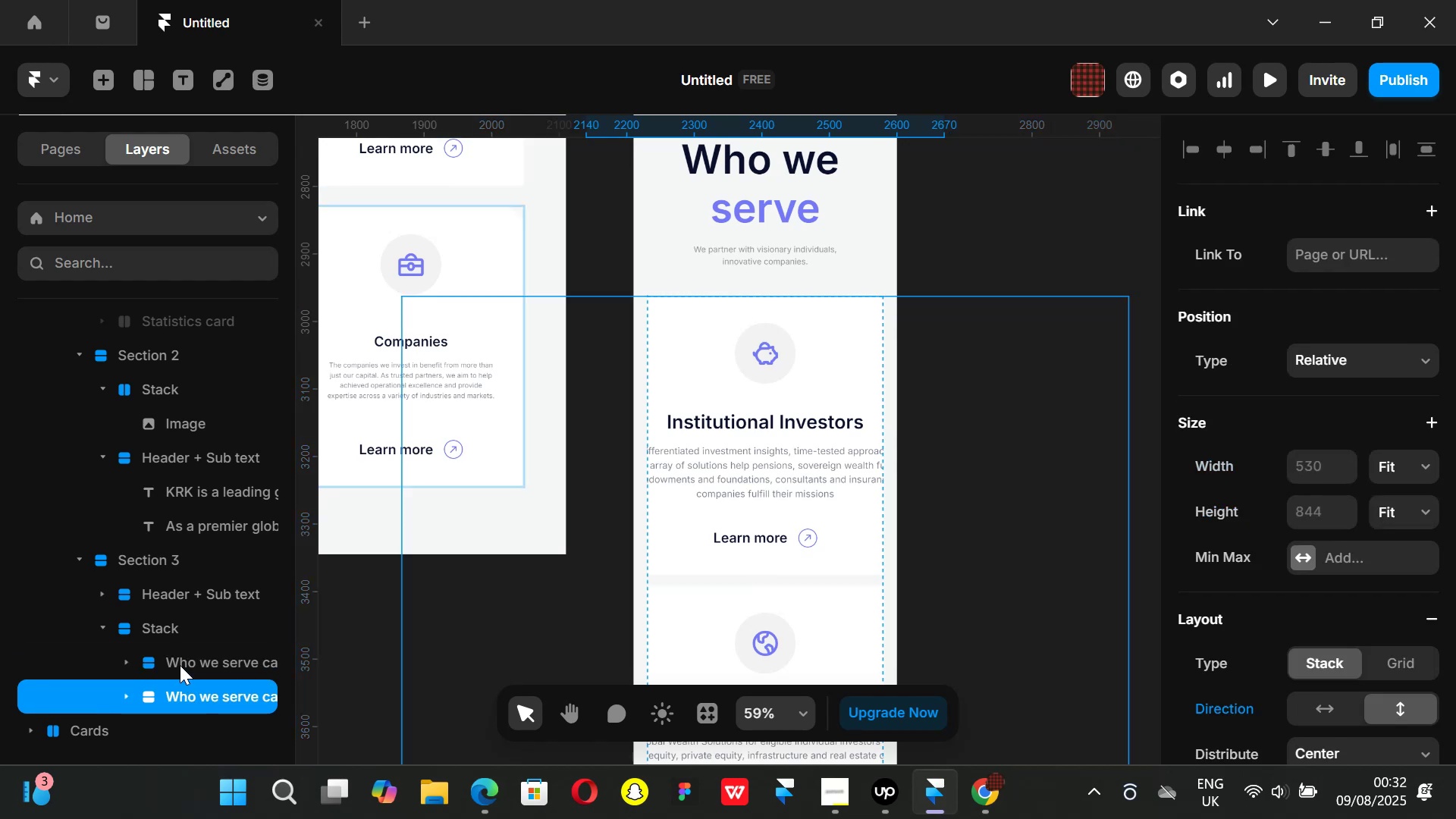 
left_click([180, 665])
 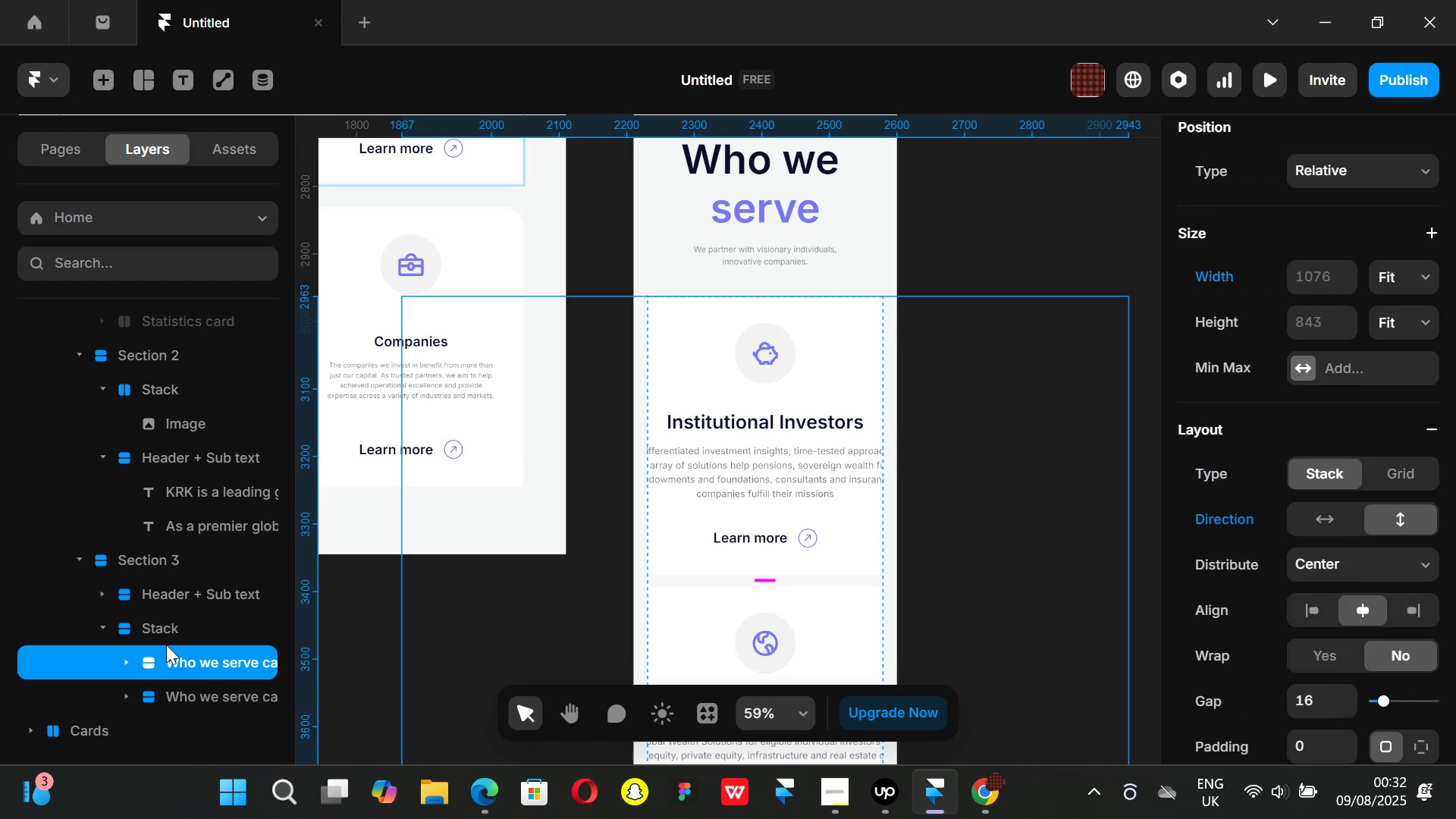 
left_click([163, 622])
 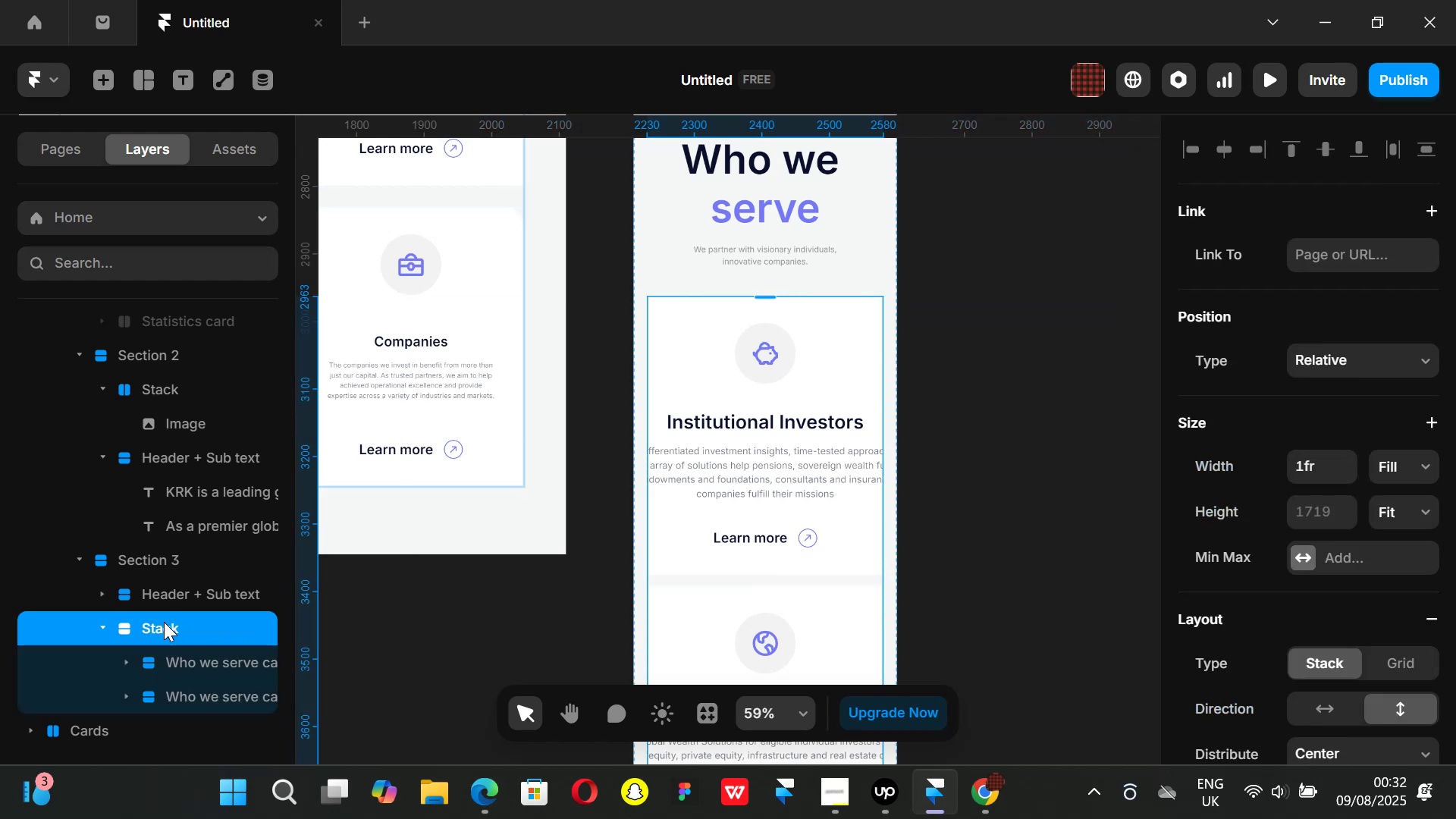 
left_click([196, 657])
 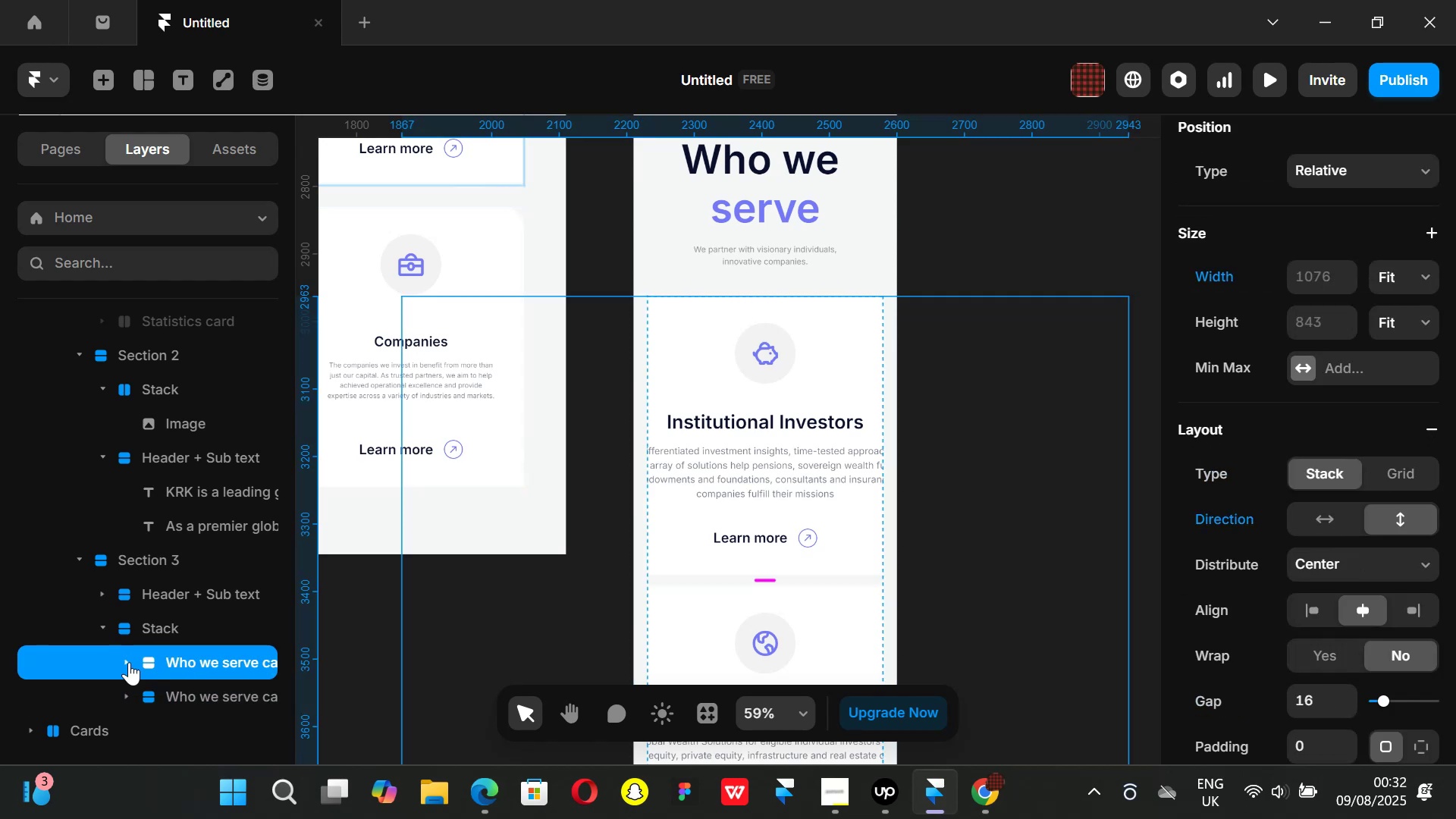 
left_click([124, 662])
 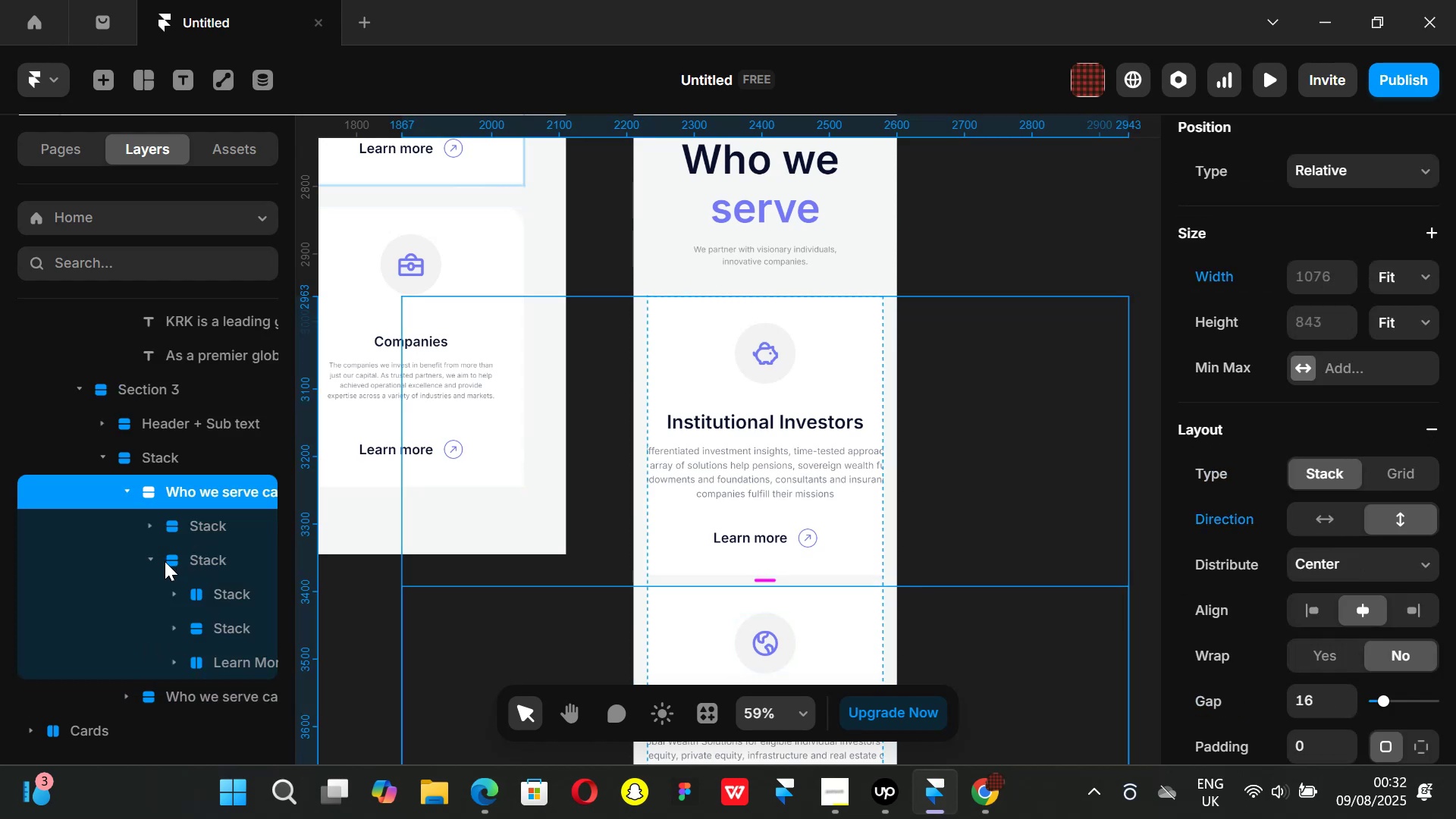 
left_click([151, 560])
 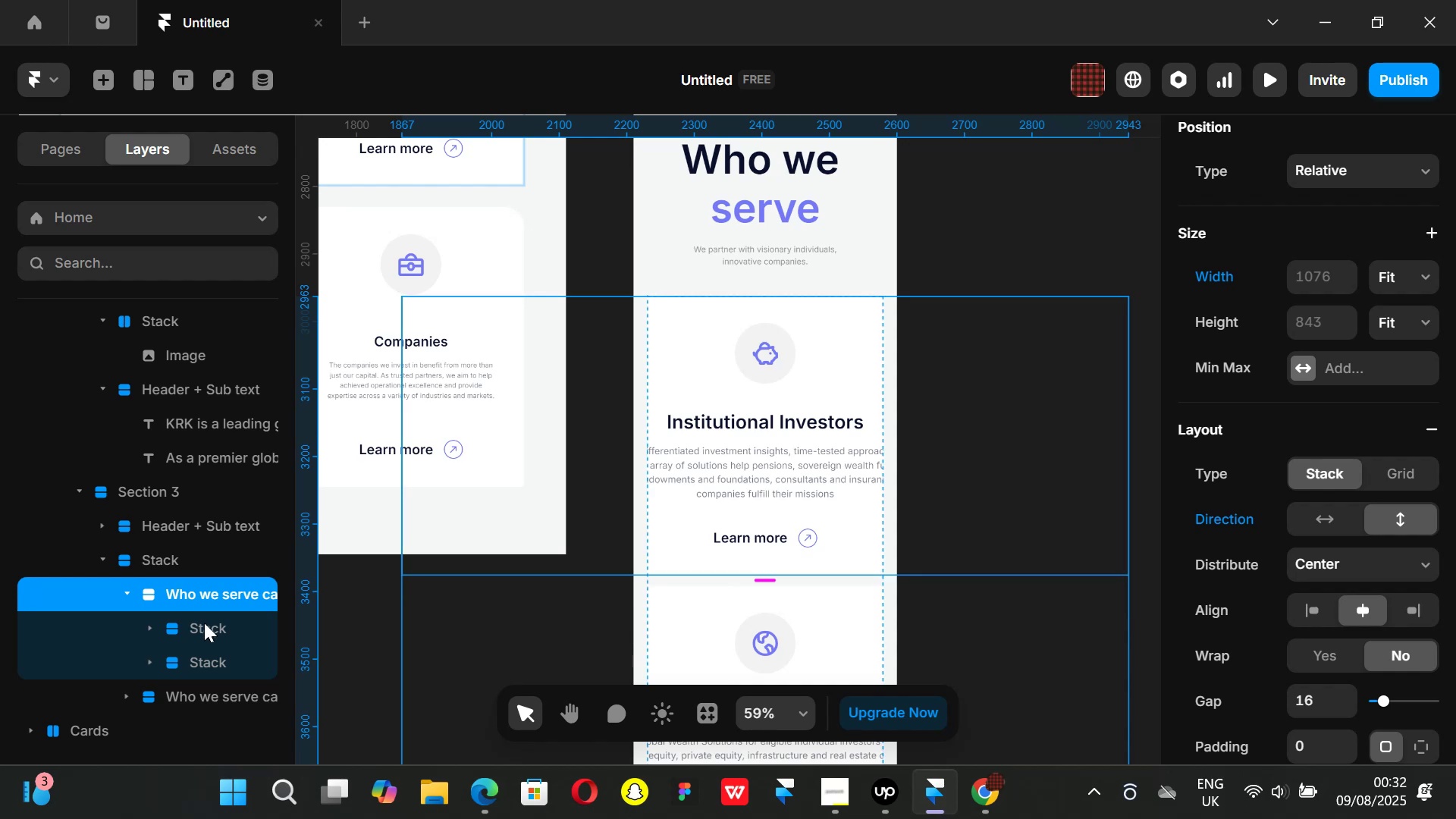 
left_click([204, 623])
 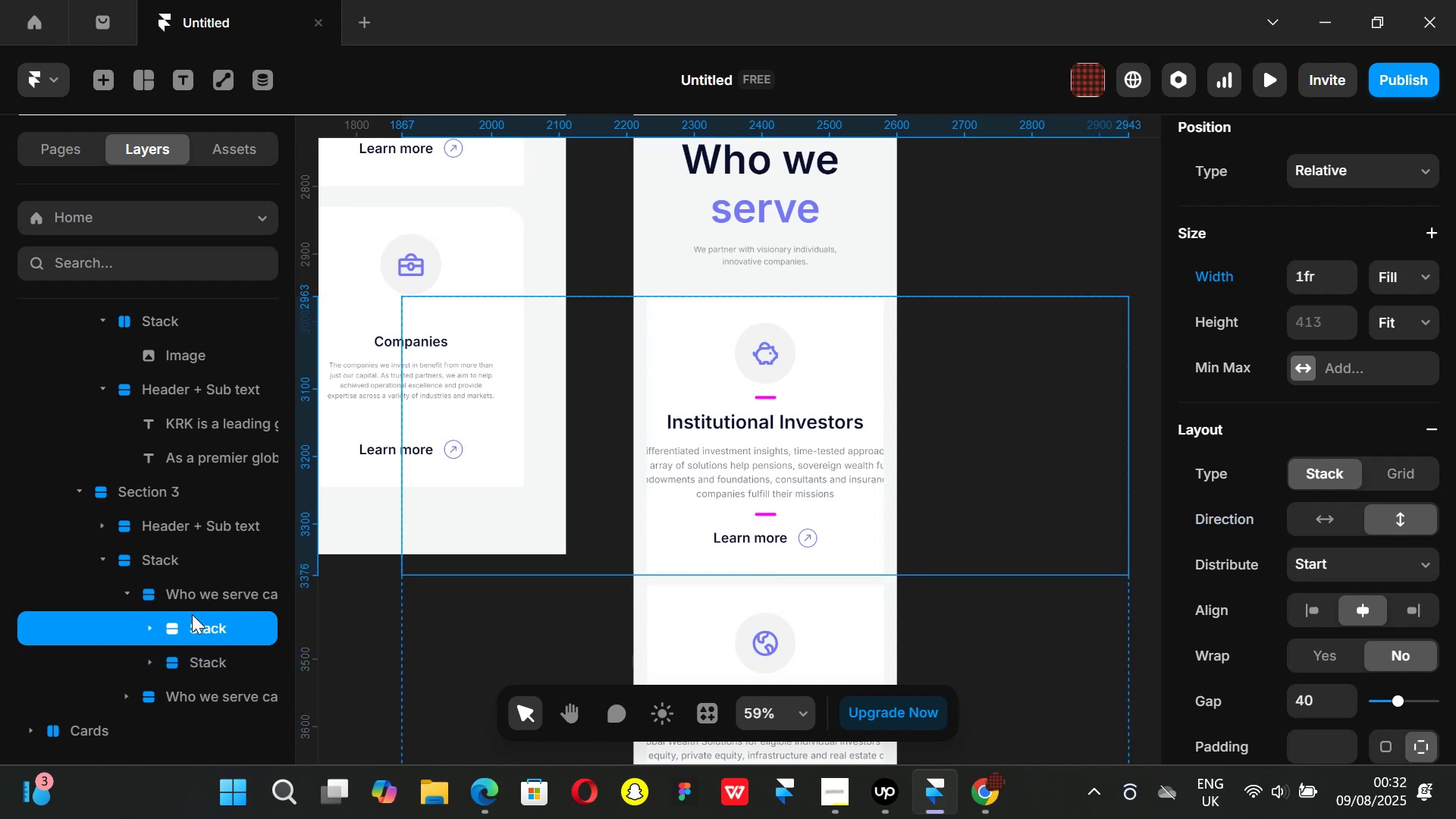 
left_click([188, 592])
 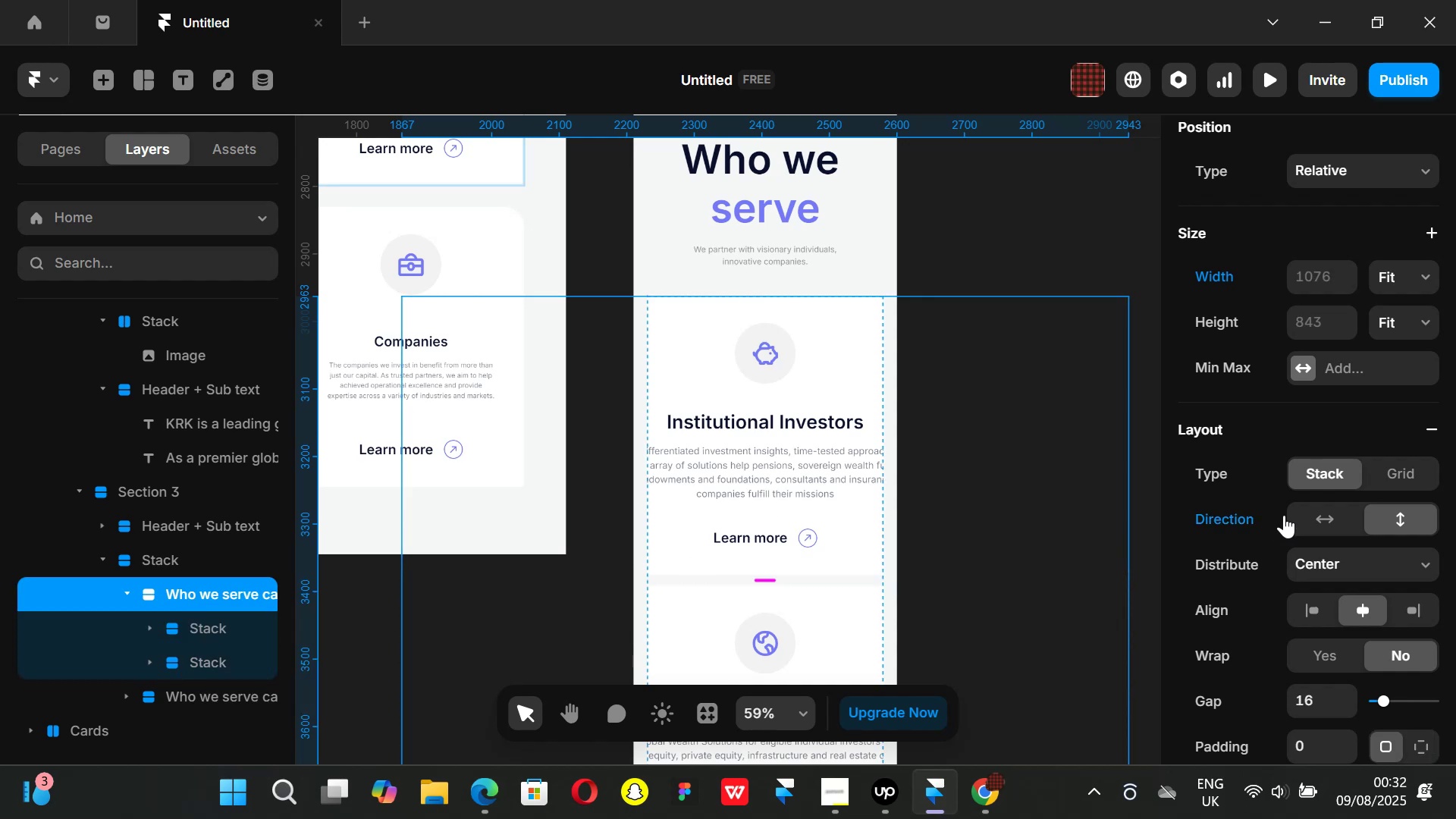 
scroll: coordinate [1348, 515], scroll_direction: down, amount: 2.0
 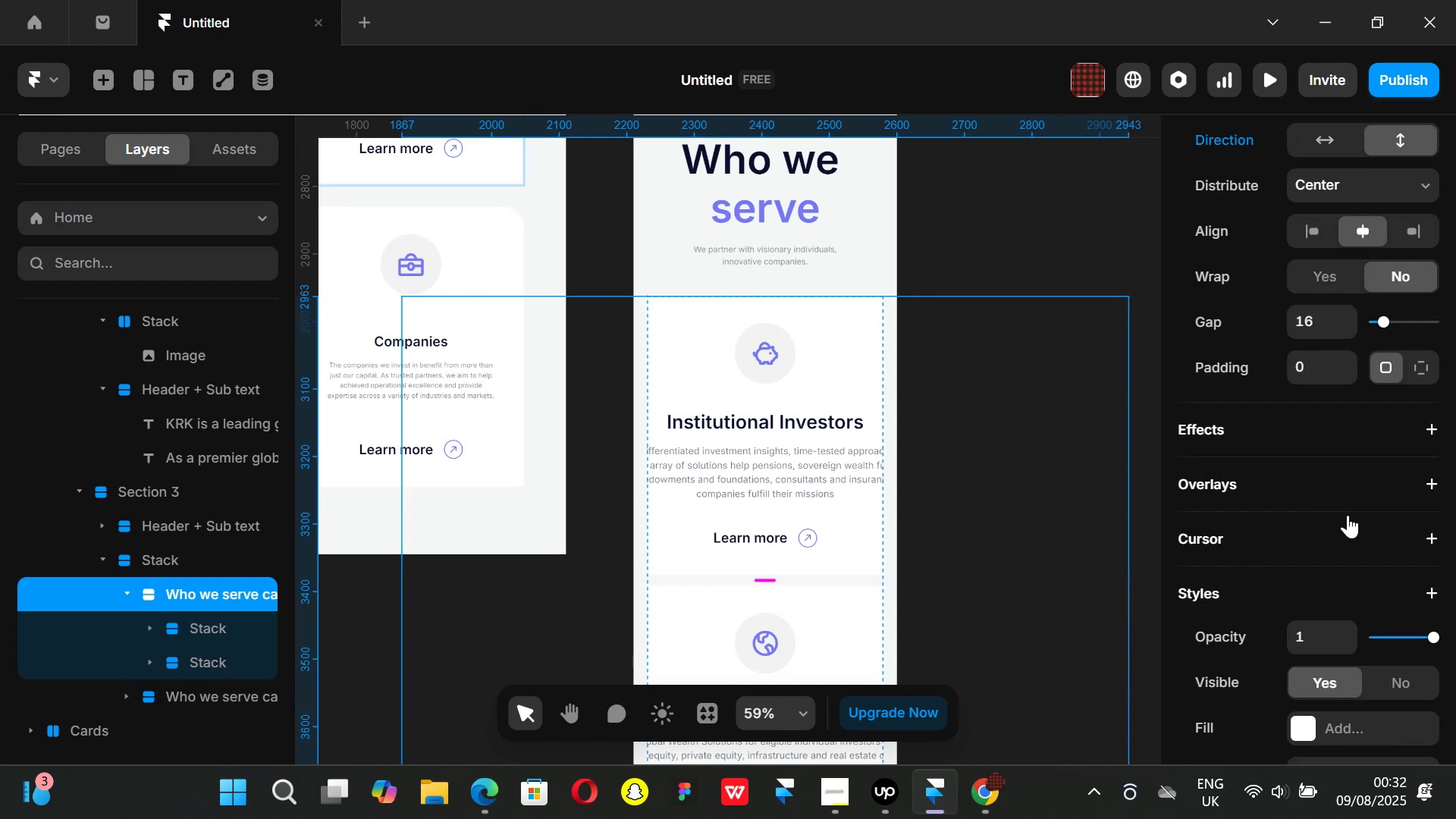 
scroll: coordinate [1348, 515], scroll_direction: up, amount: 3.0
 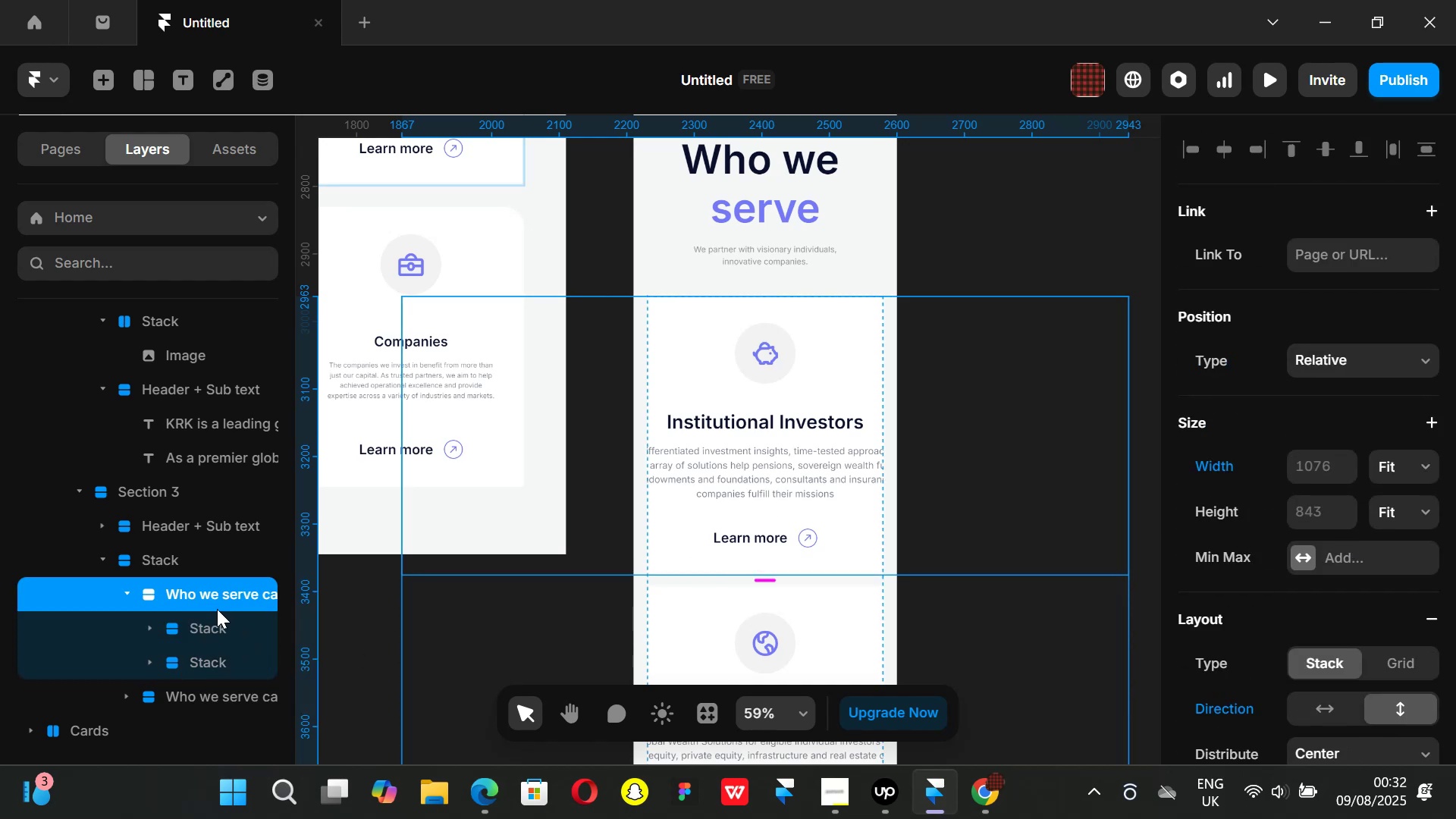 
left_click([207, 625])
 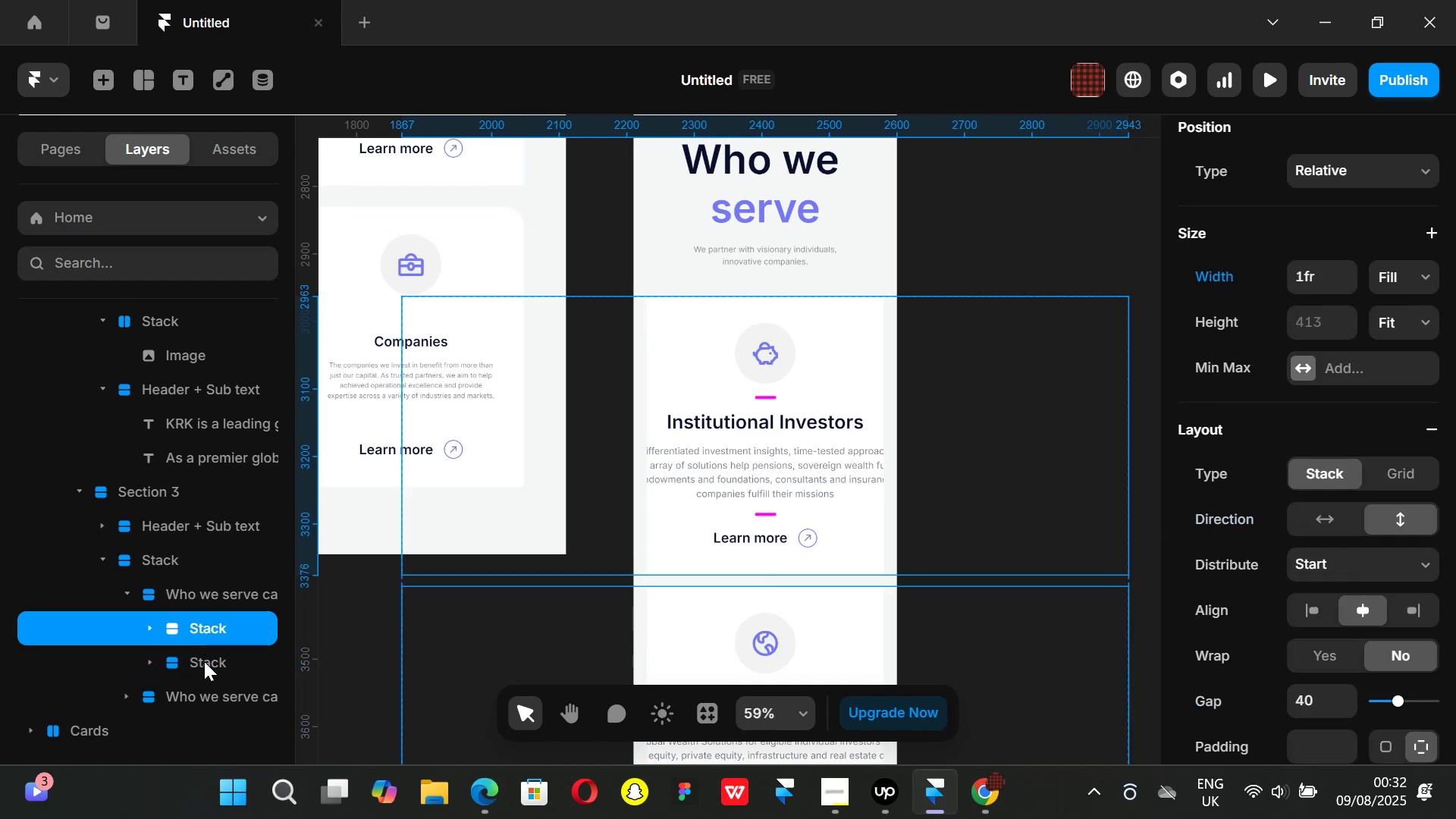 
hold_key(key=ShiftLeft, duration=0.58)
left_click([204, 661])
 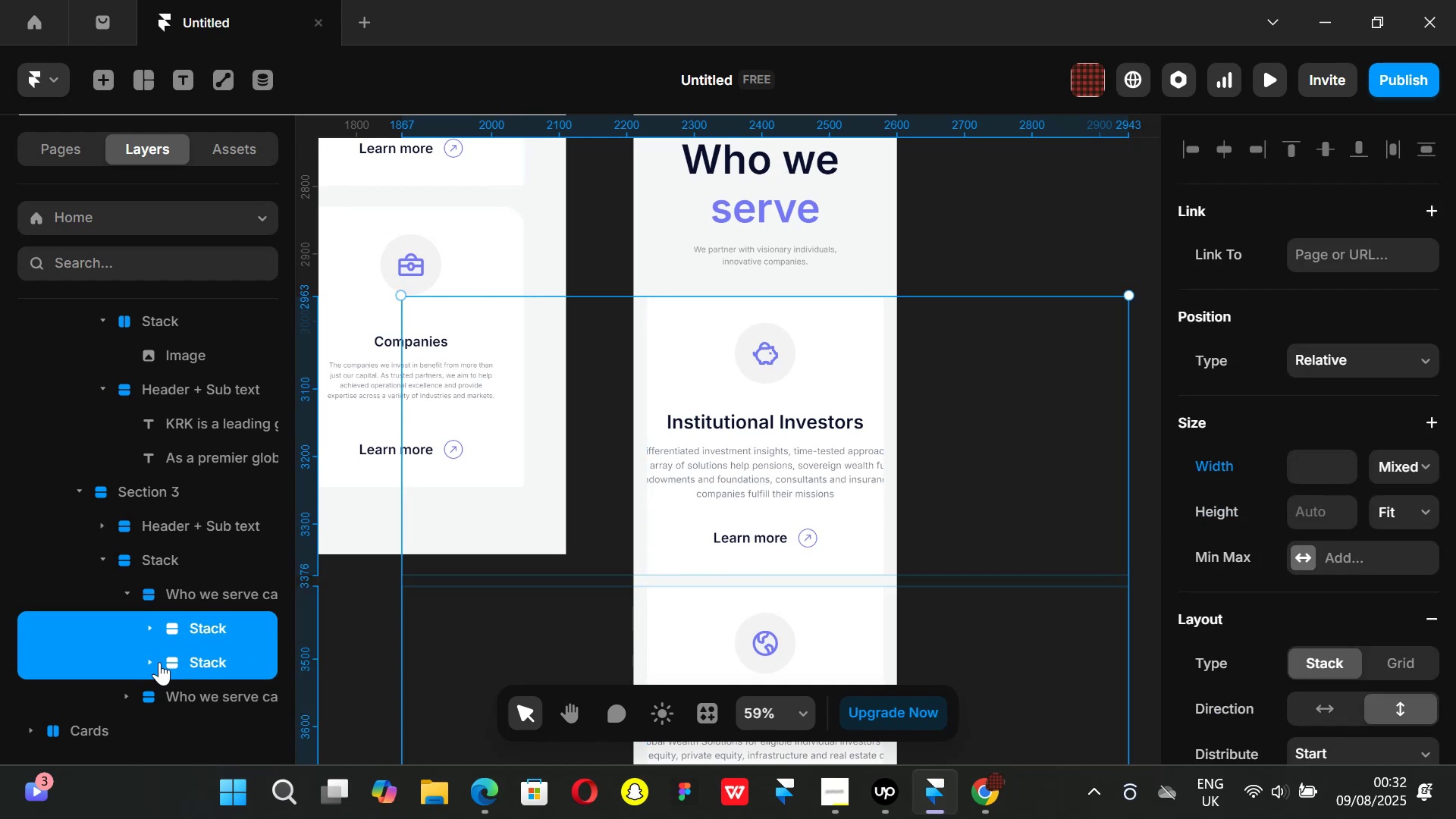 
left_click([193, 625])
 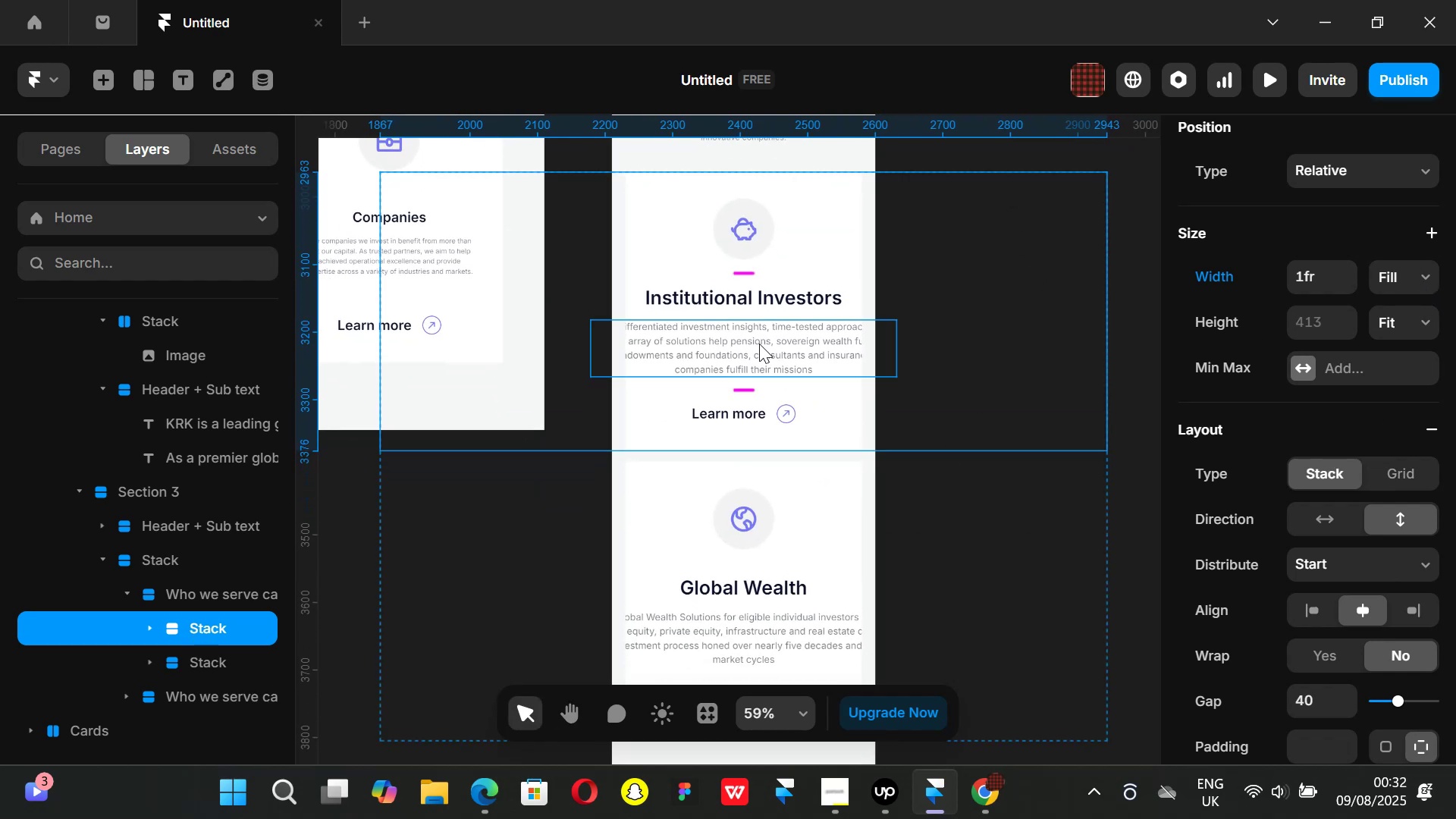 
wait(7.21)
 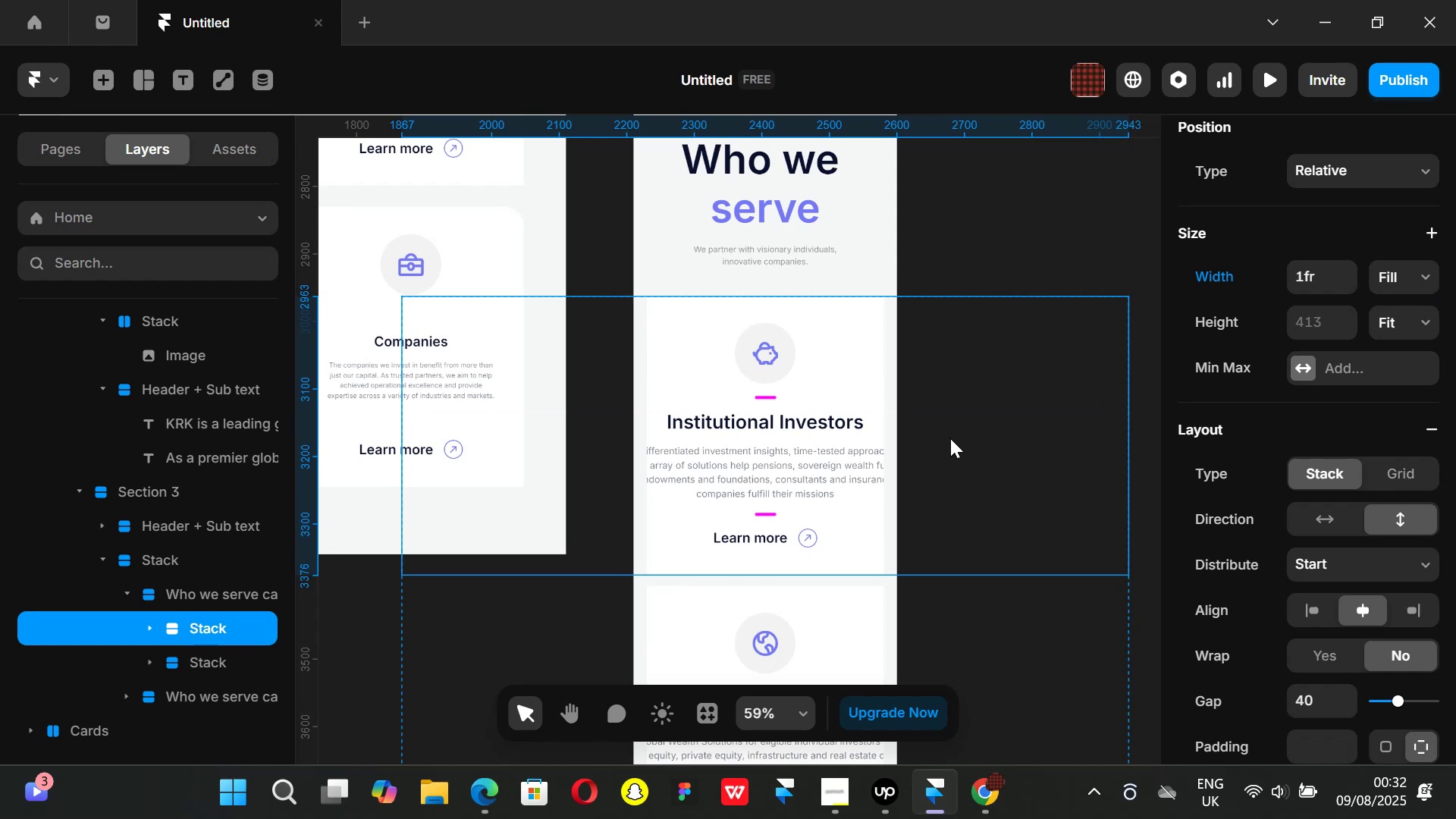 
left_click([1139, 263])
 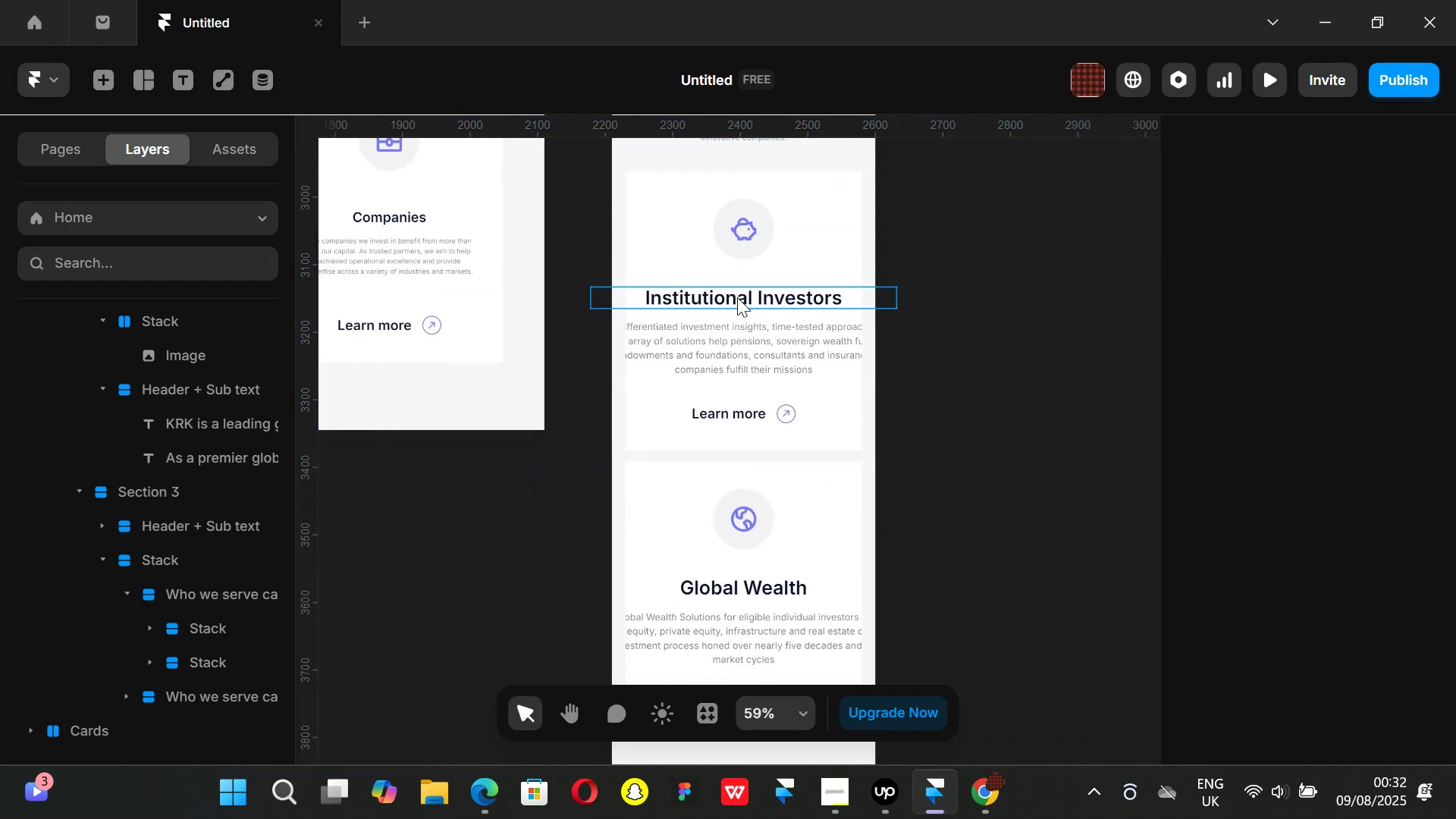 
left_click([737, 297])
 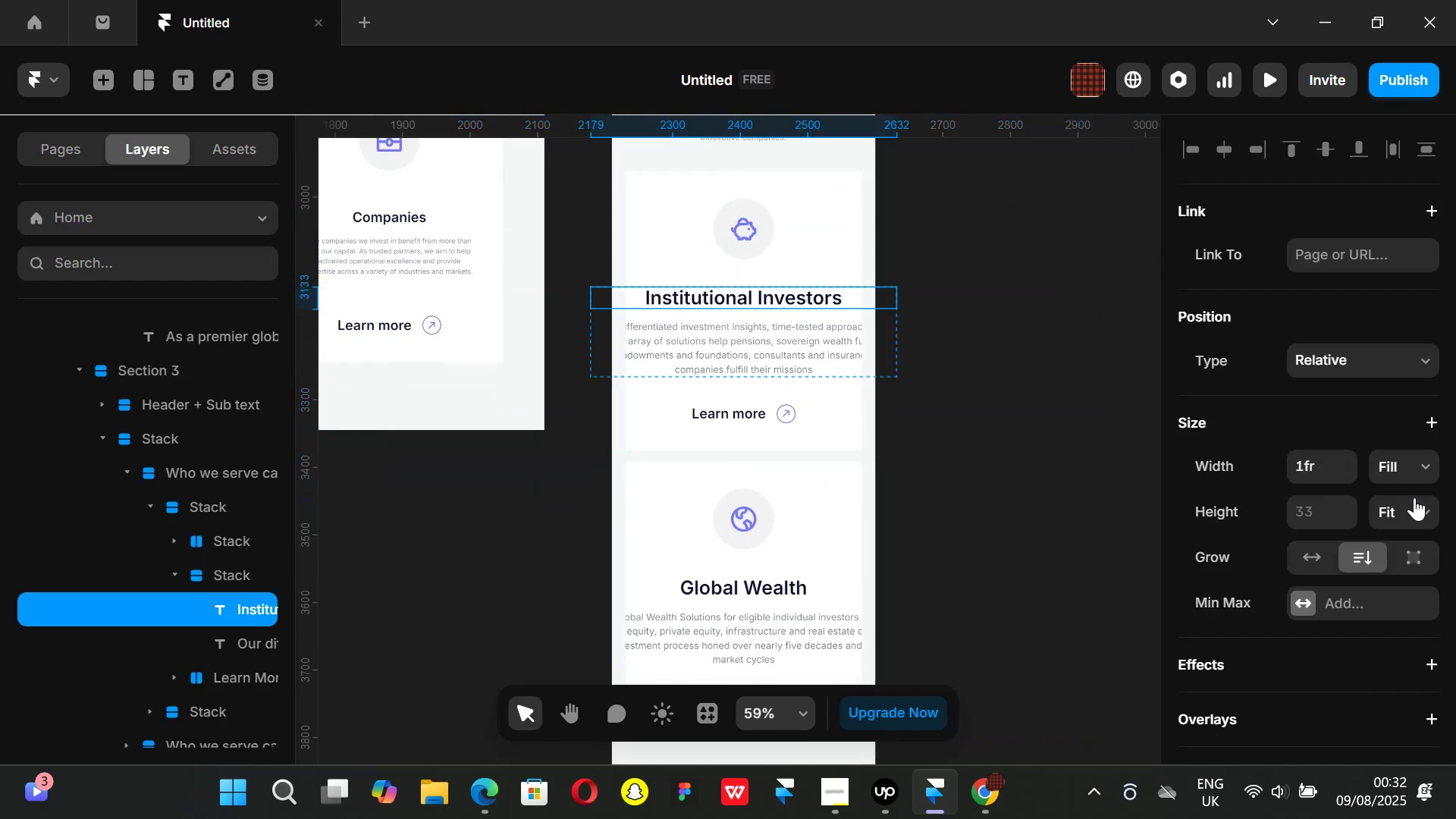 
scroll: coordinate [1313, 553], scroll_direction: down, amount: 5.0
 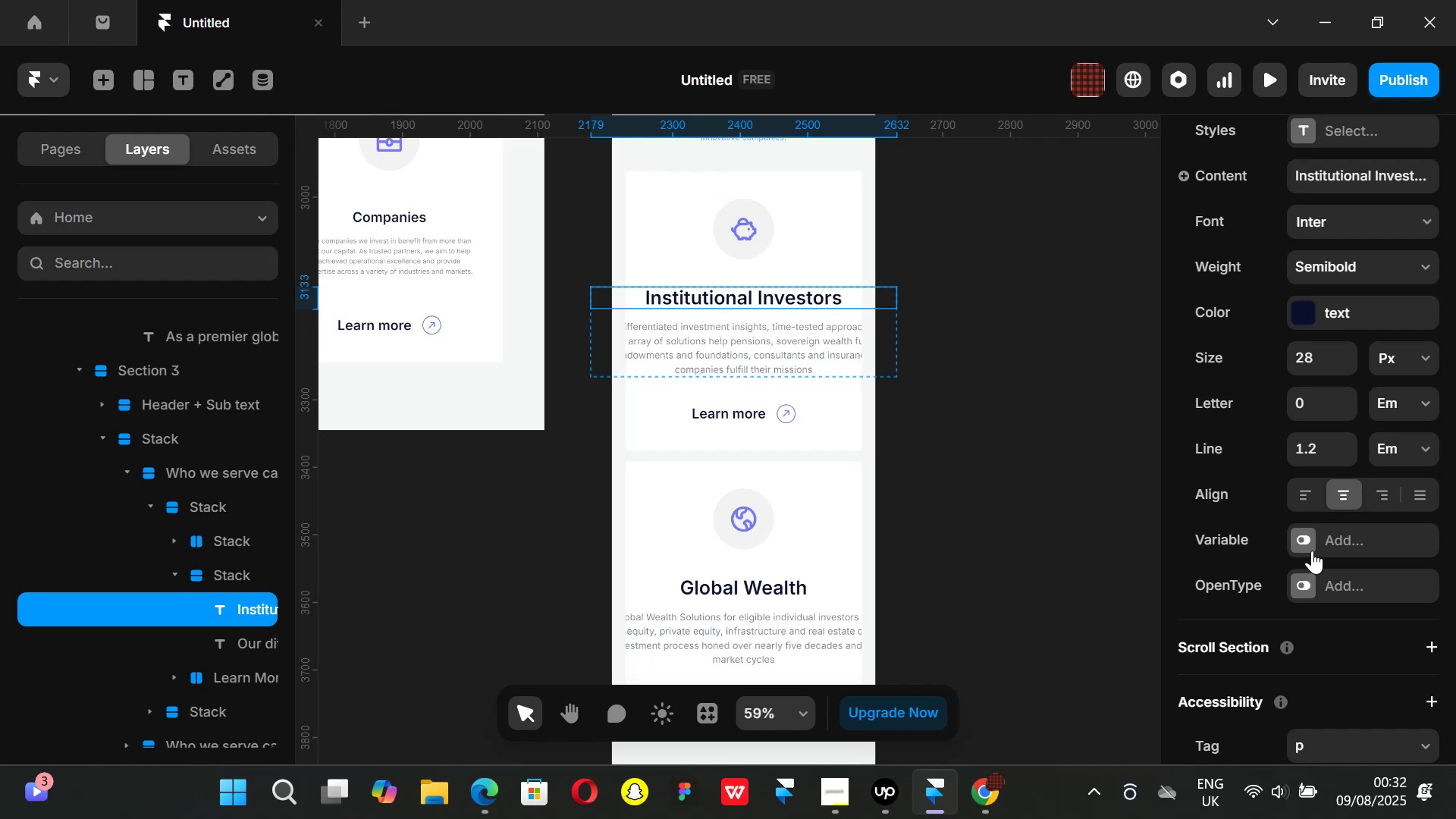 
scroll: coordinate [1315, 555], scroll_direction: none, amount: 0.0
 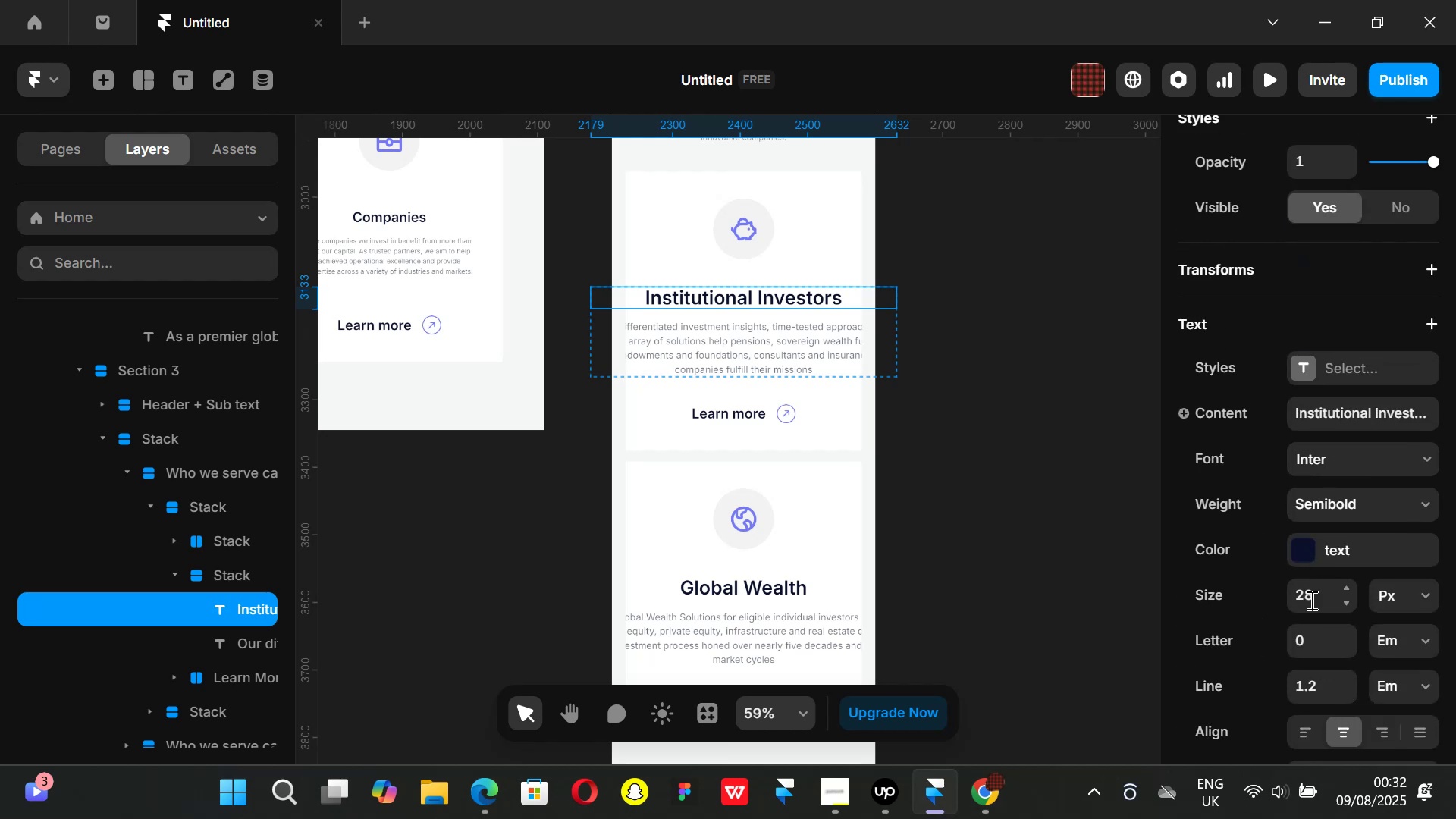 
left_click([1313, 600])
 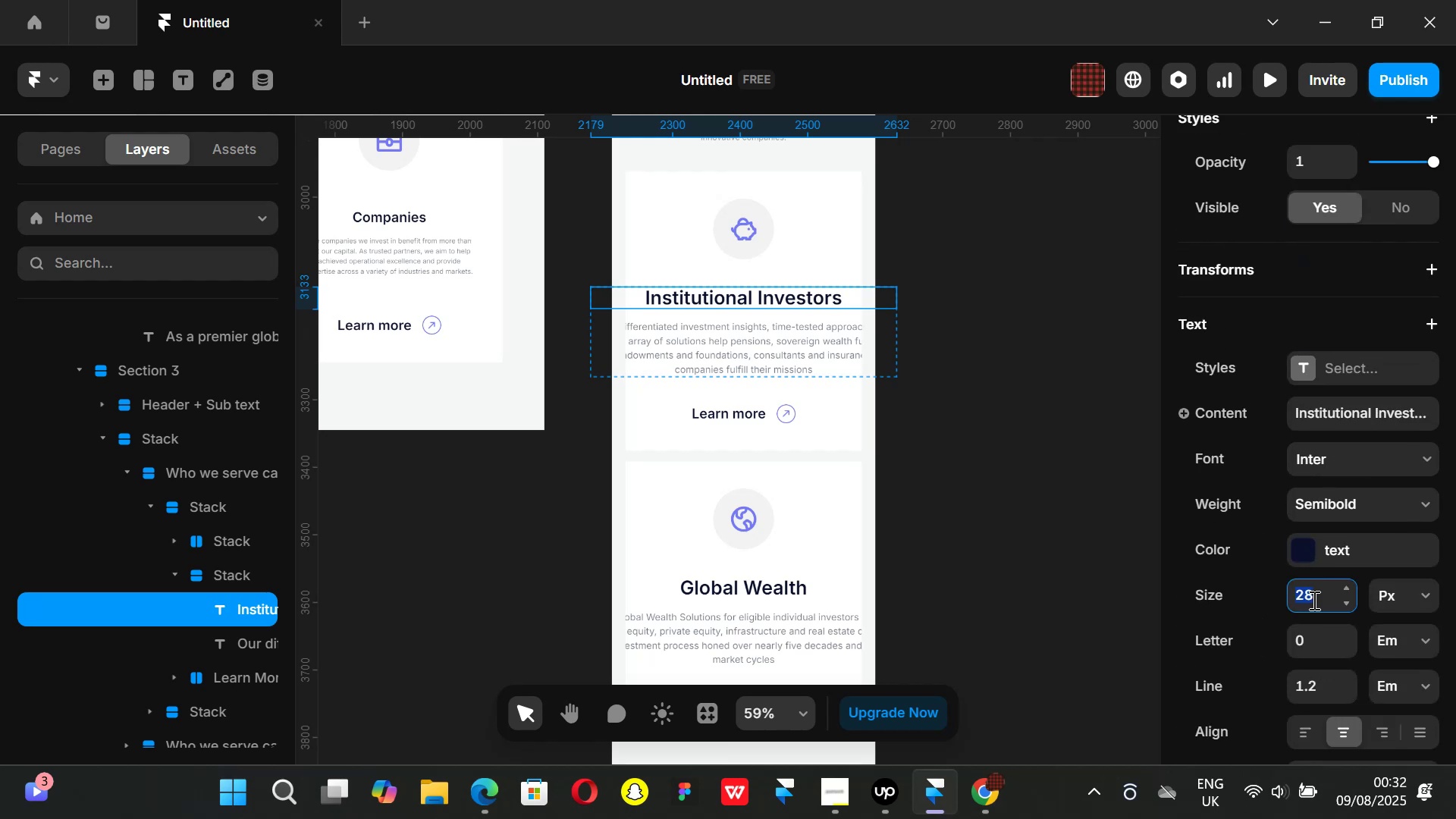 
type(18)
 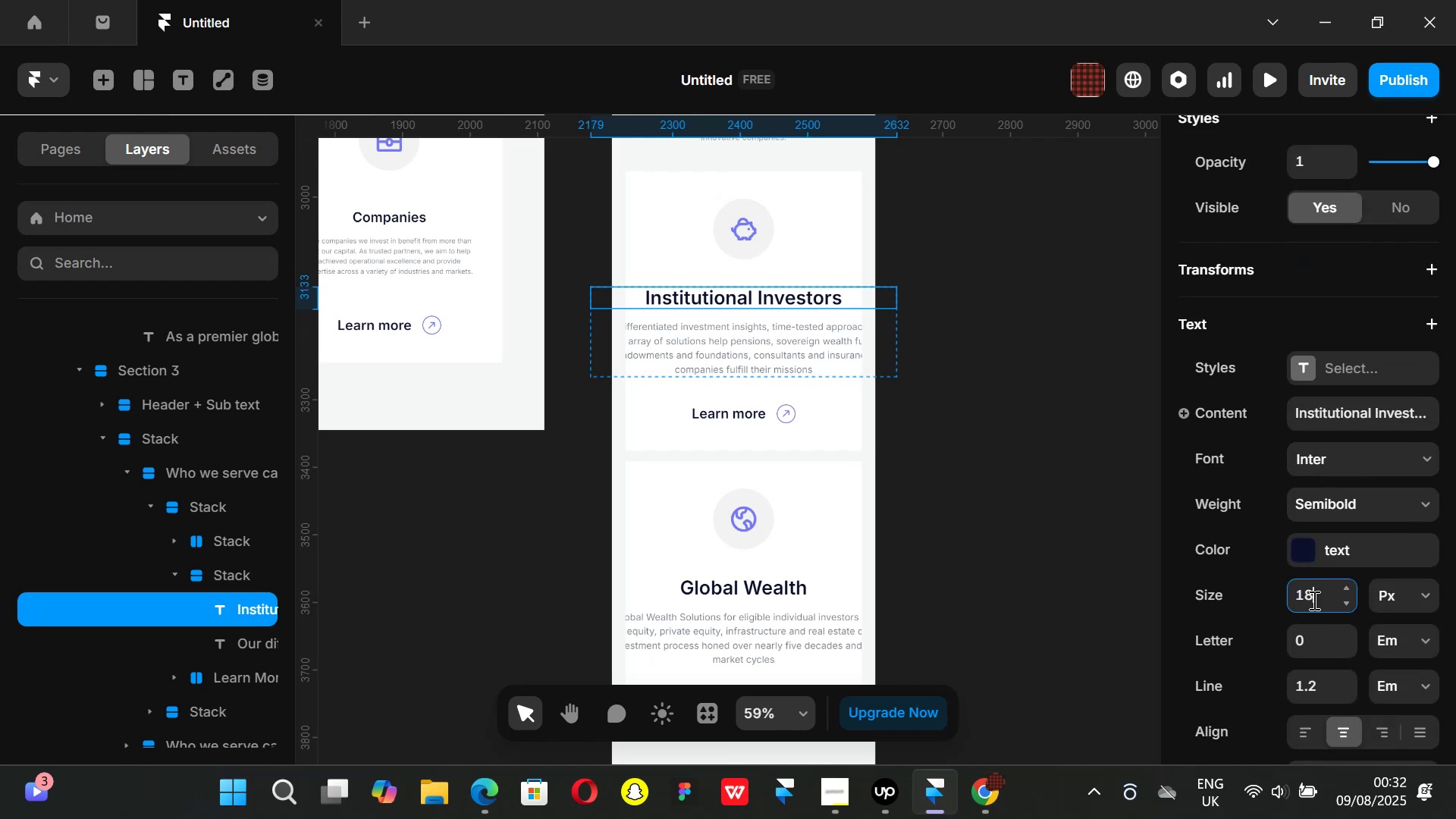 
key(Enter)
 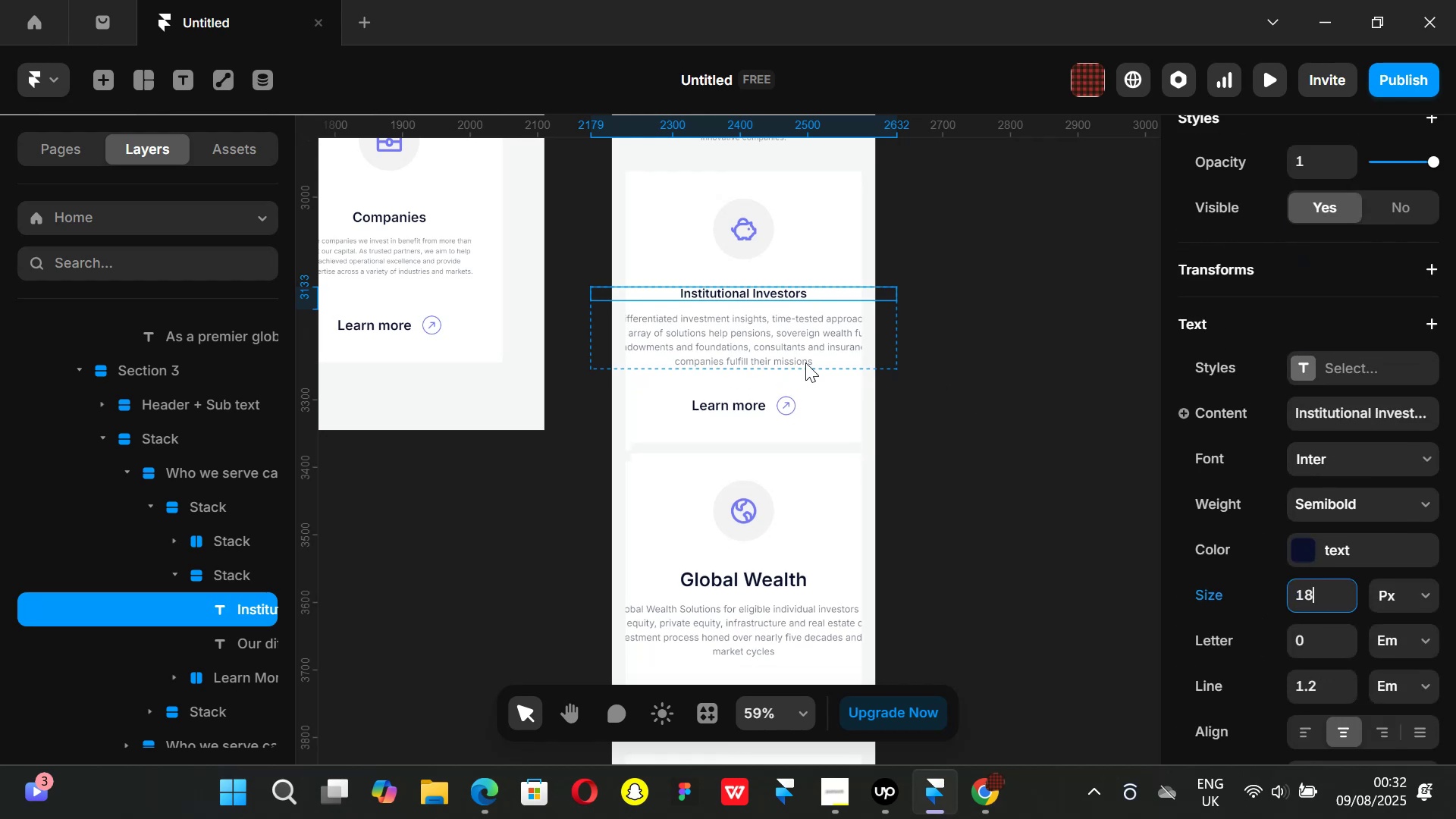 
left_click([755, 330])
 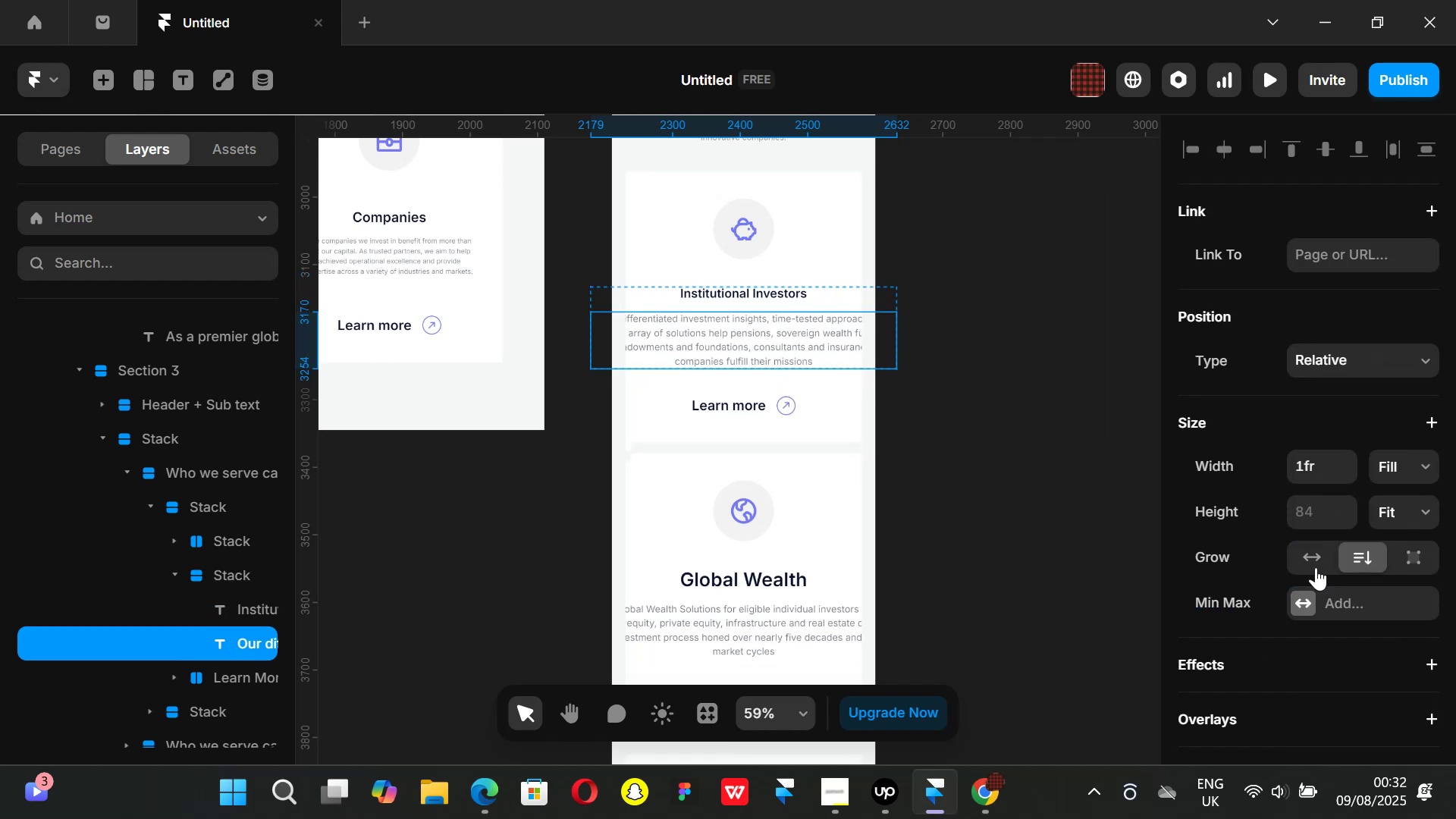 
scroll: coordinate [1306, 545], scroll_direction: down, amount: 4.0
 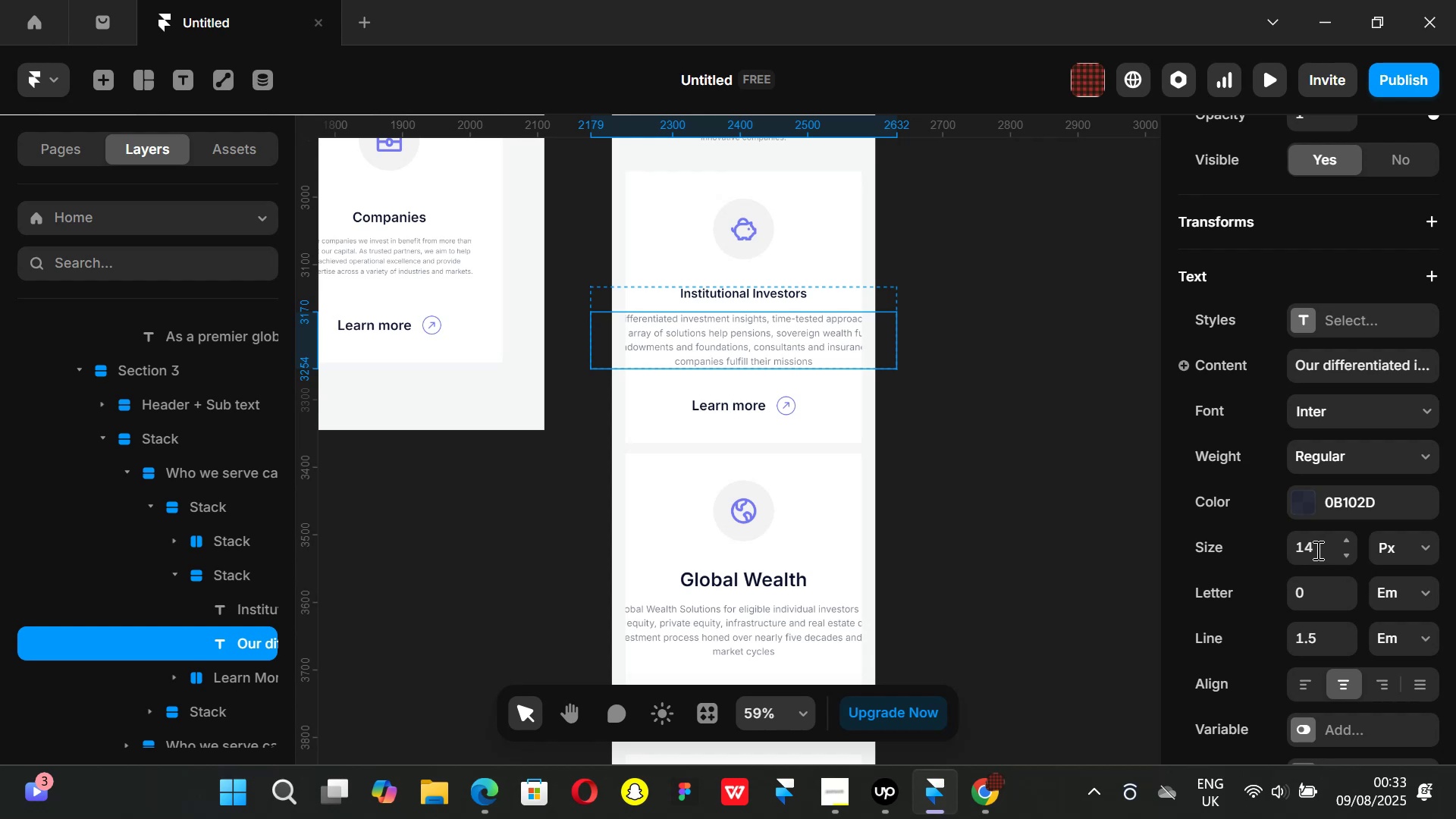 
left_click([1316, 550])
 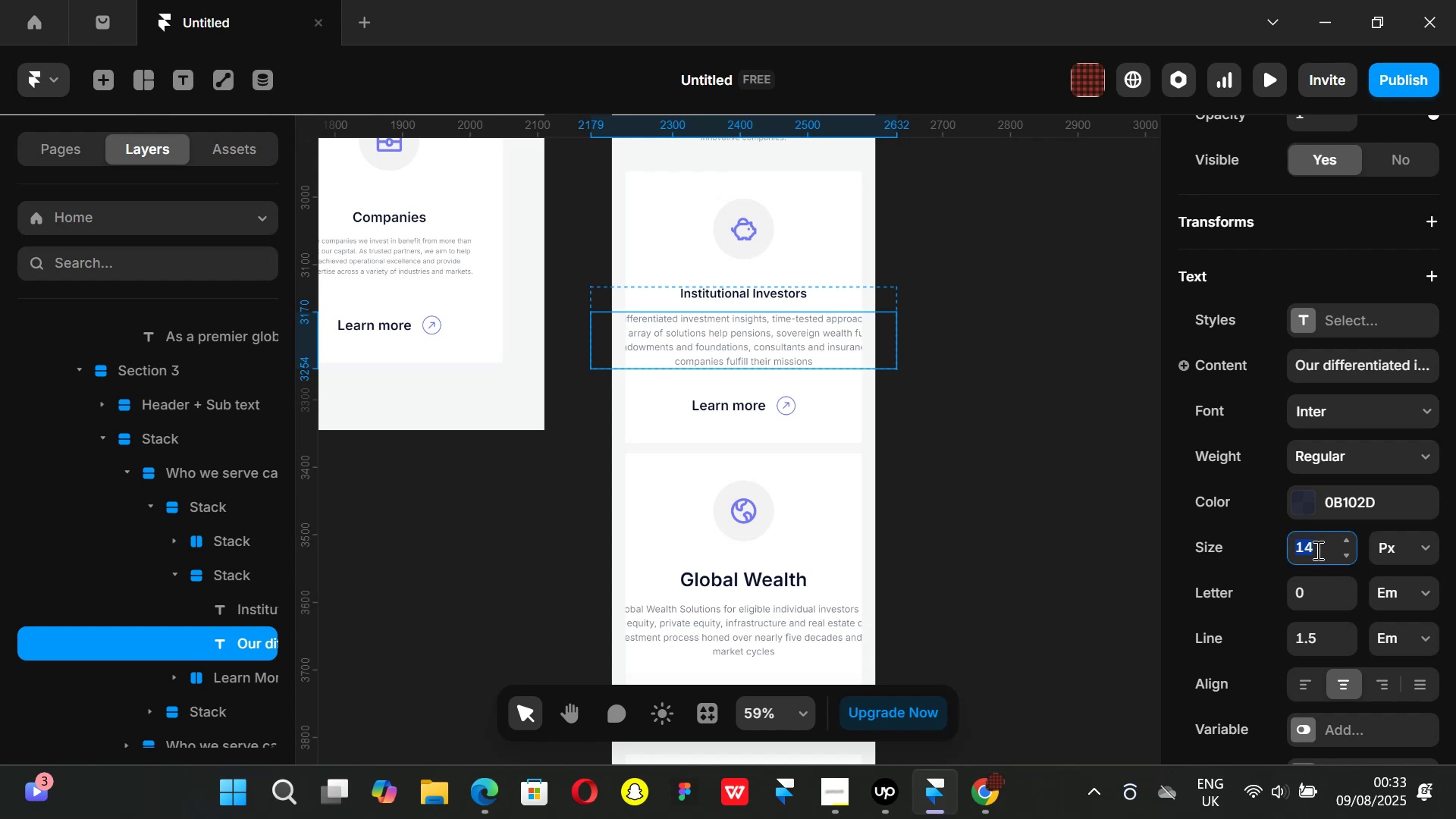 
type(10)
 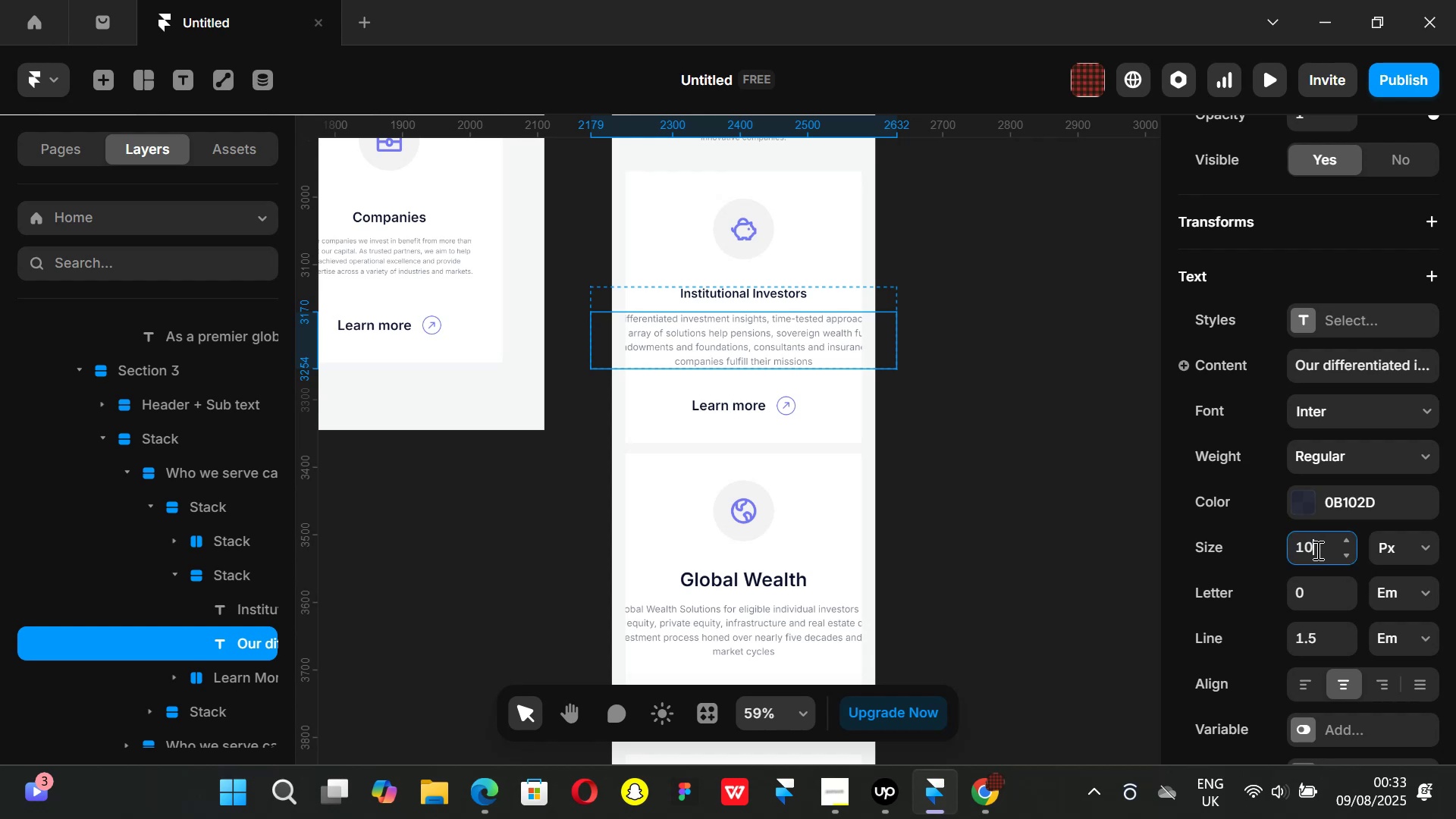 
key(Enter)
 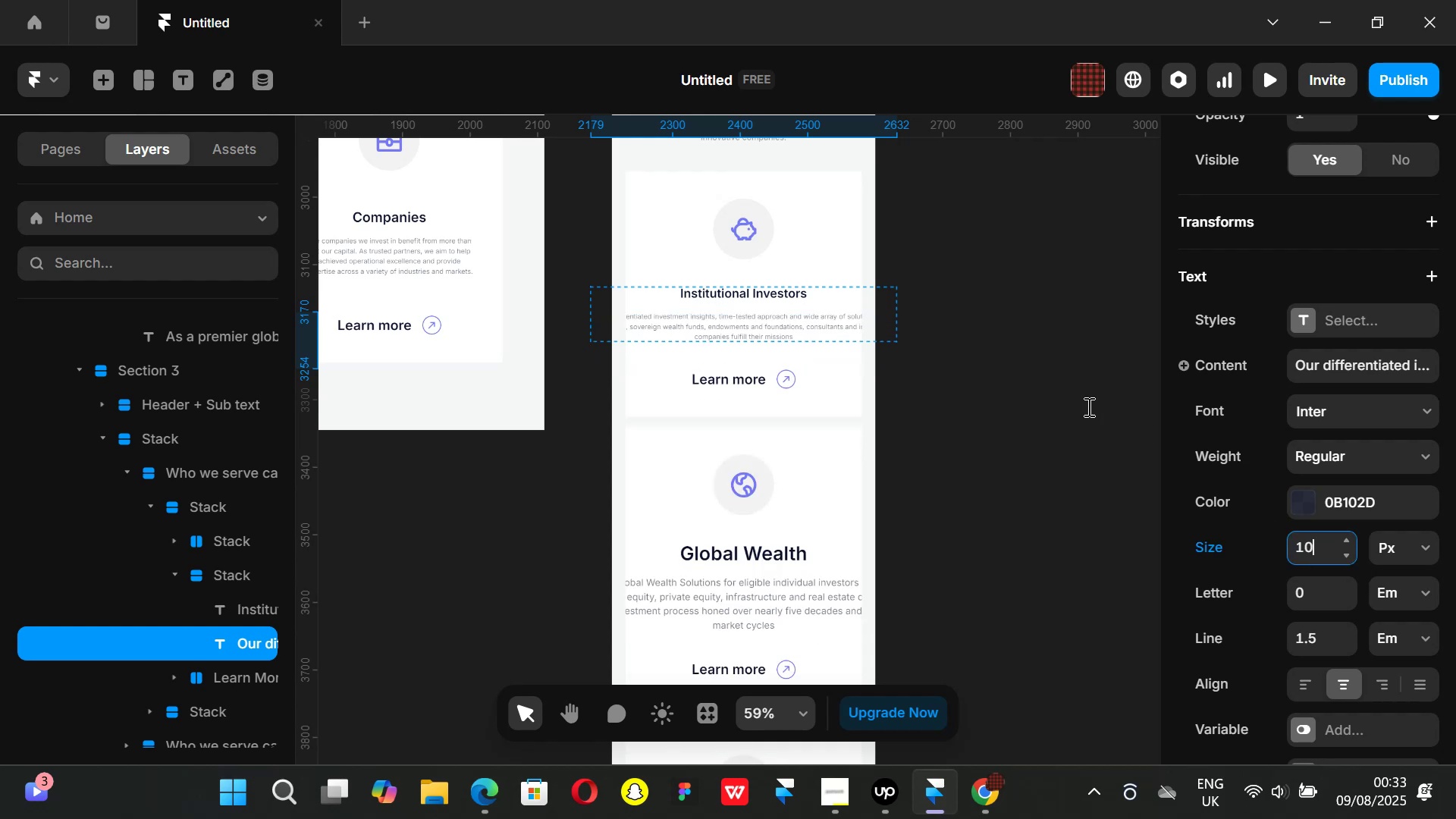 
left_click([1087, 406])
 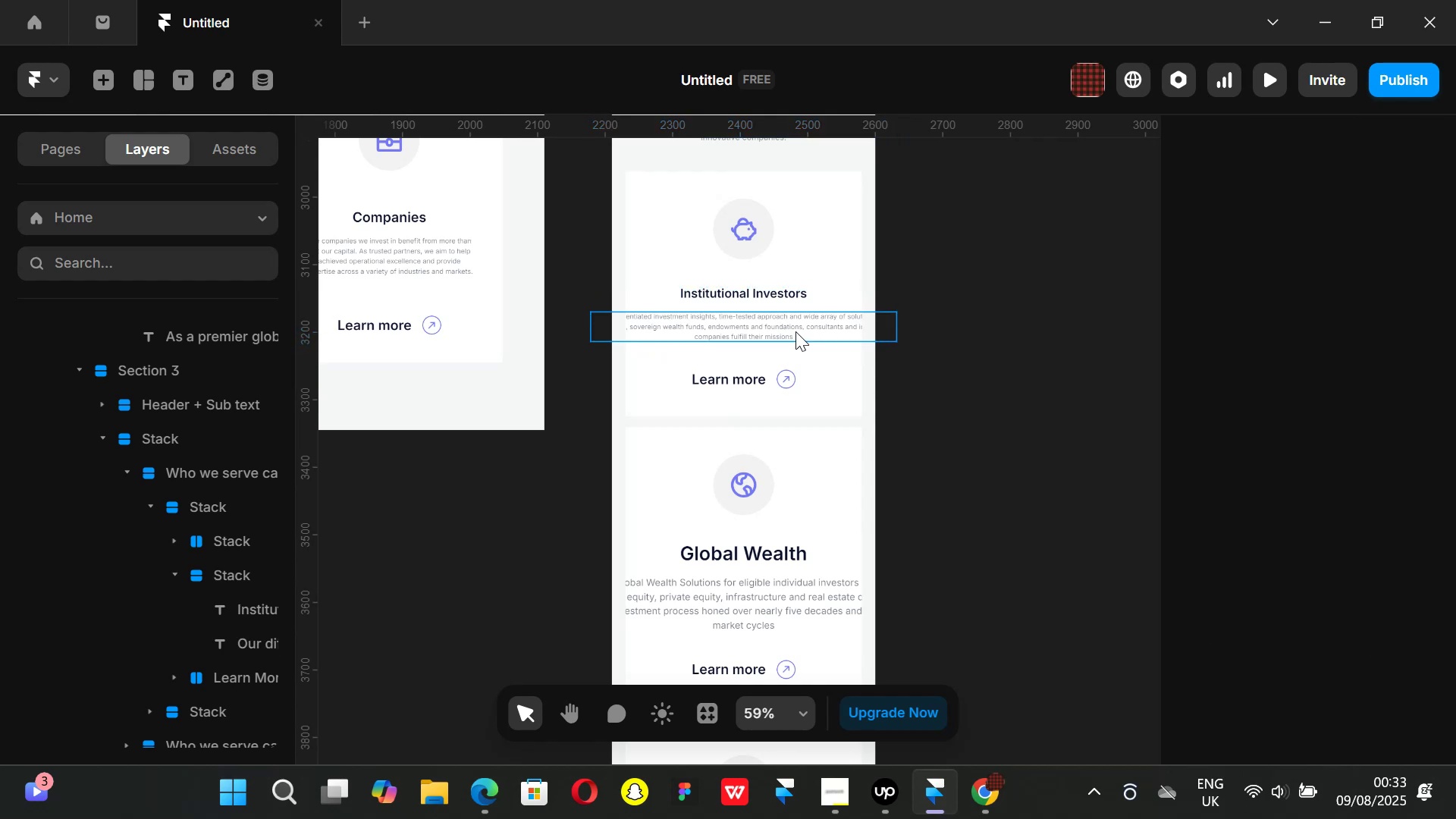 
left_click([794, 329])
 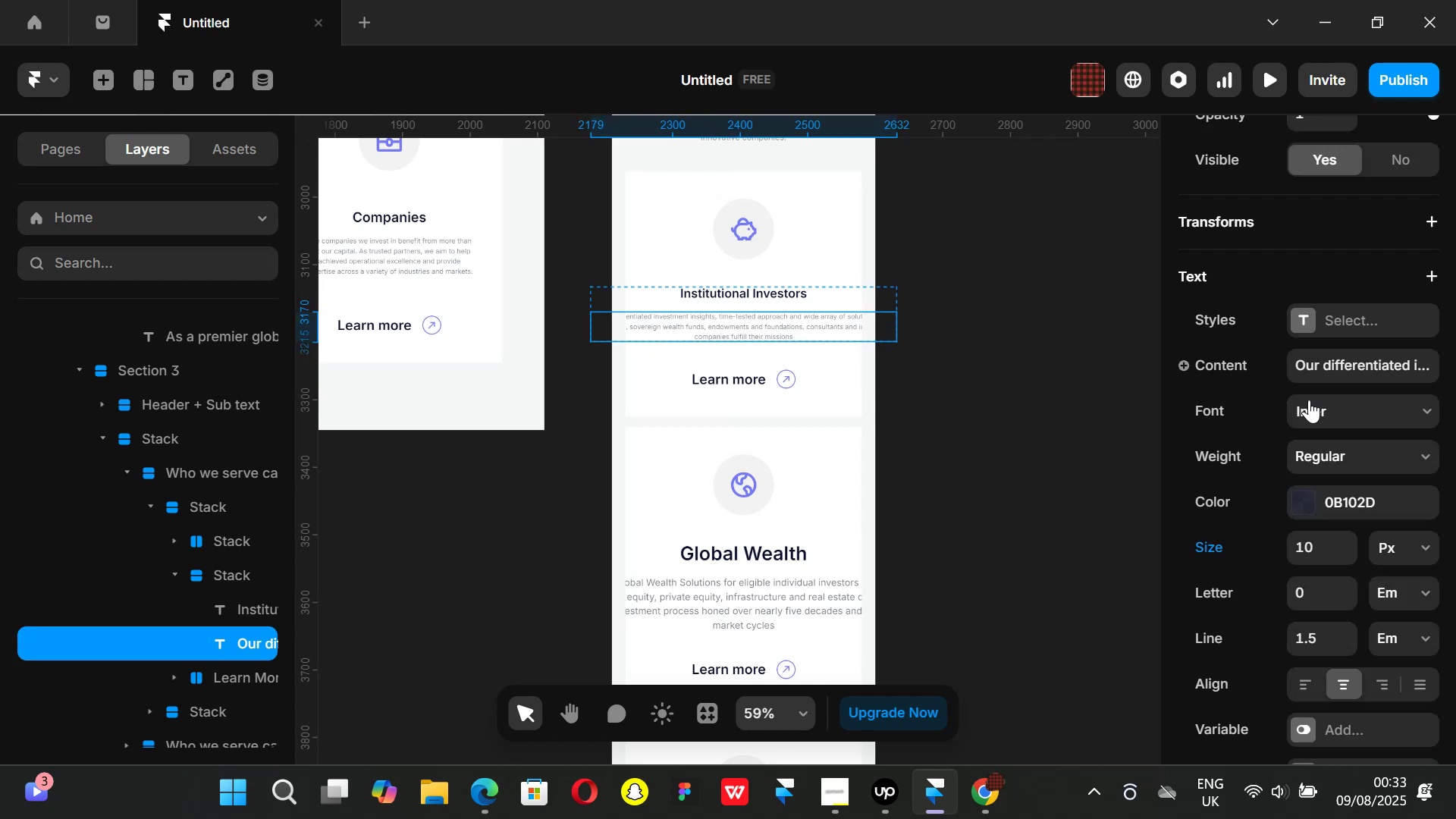 
scroll: coordinate [1372, 412], scroll_direction: up, amount: 3.0
 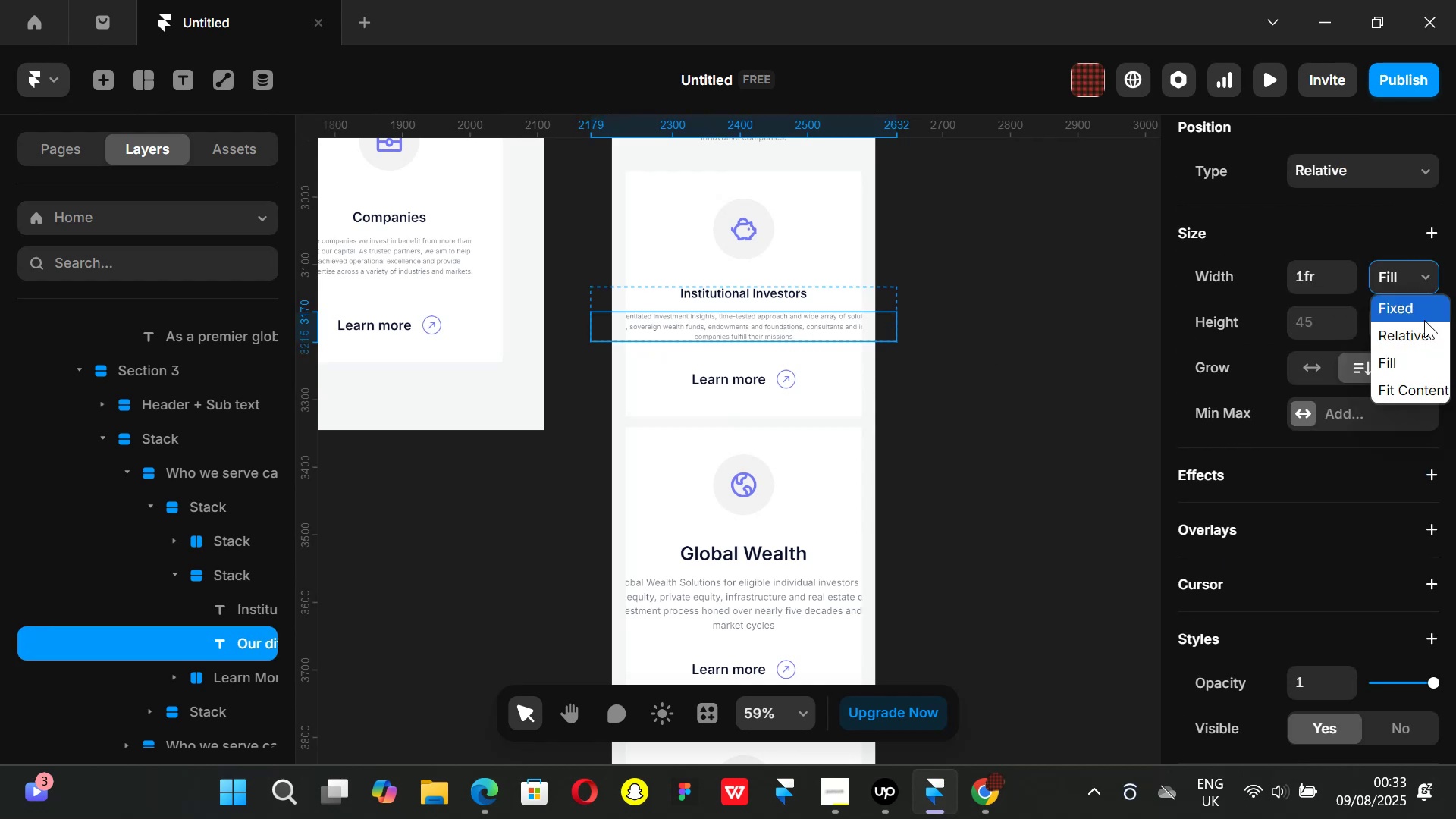 
left_click([1416, 392])
 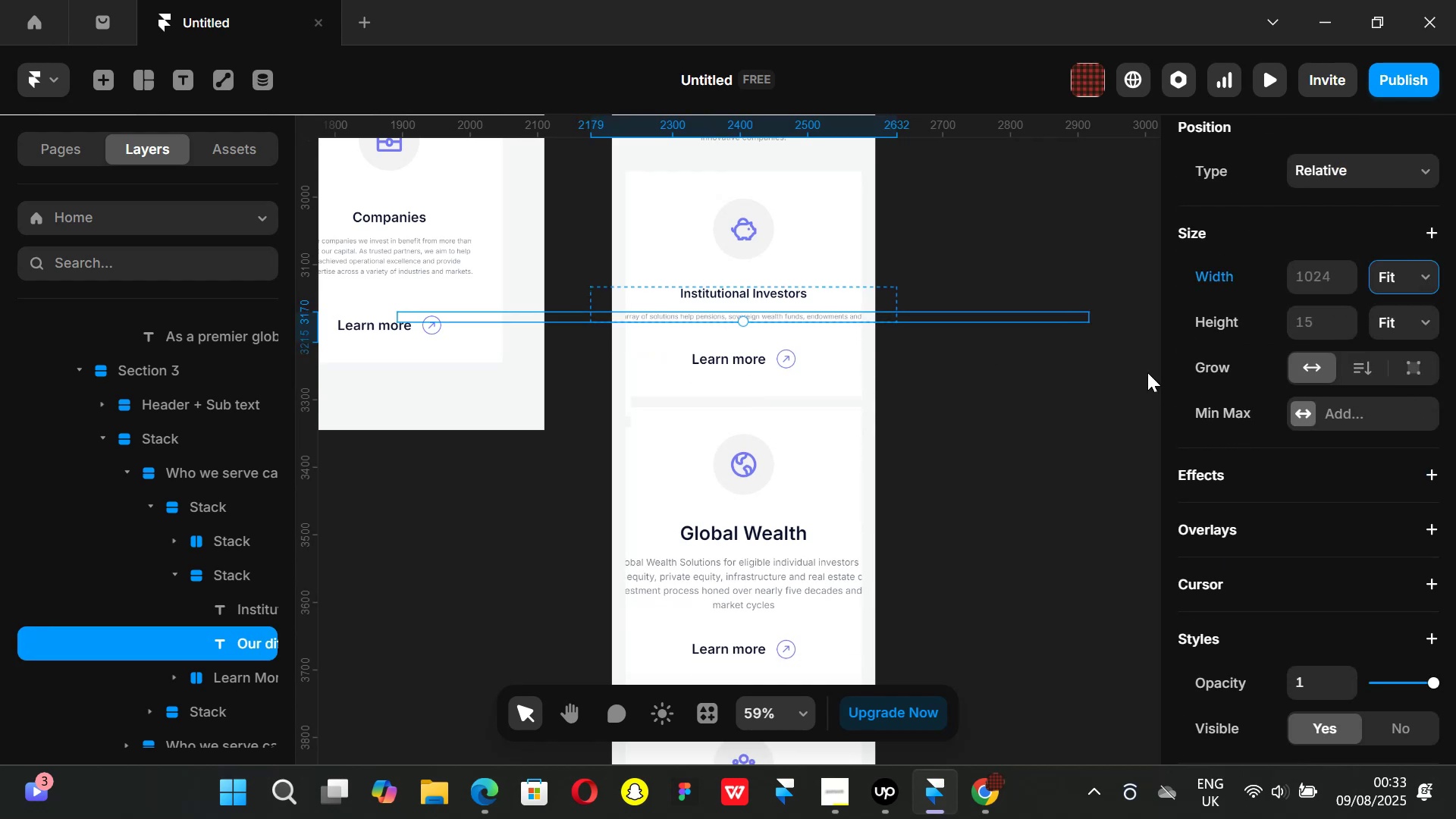 
key(Control+Z)
 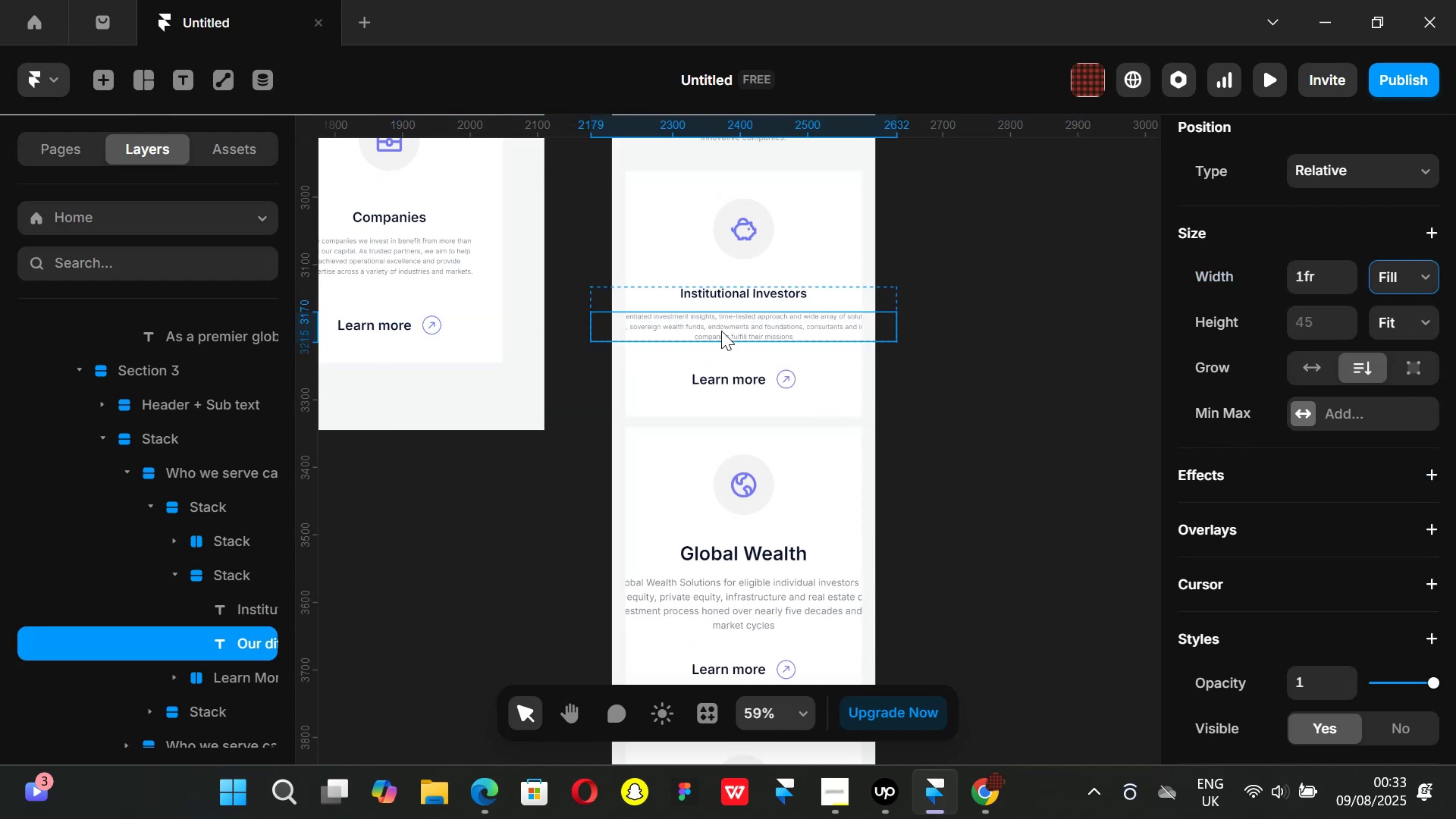 
scroll: coordinate [1295, 352], scroll_direction: up, amount: 1.0
 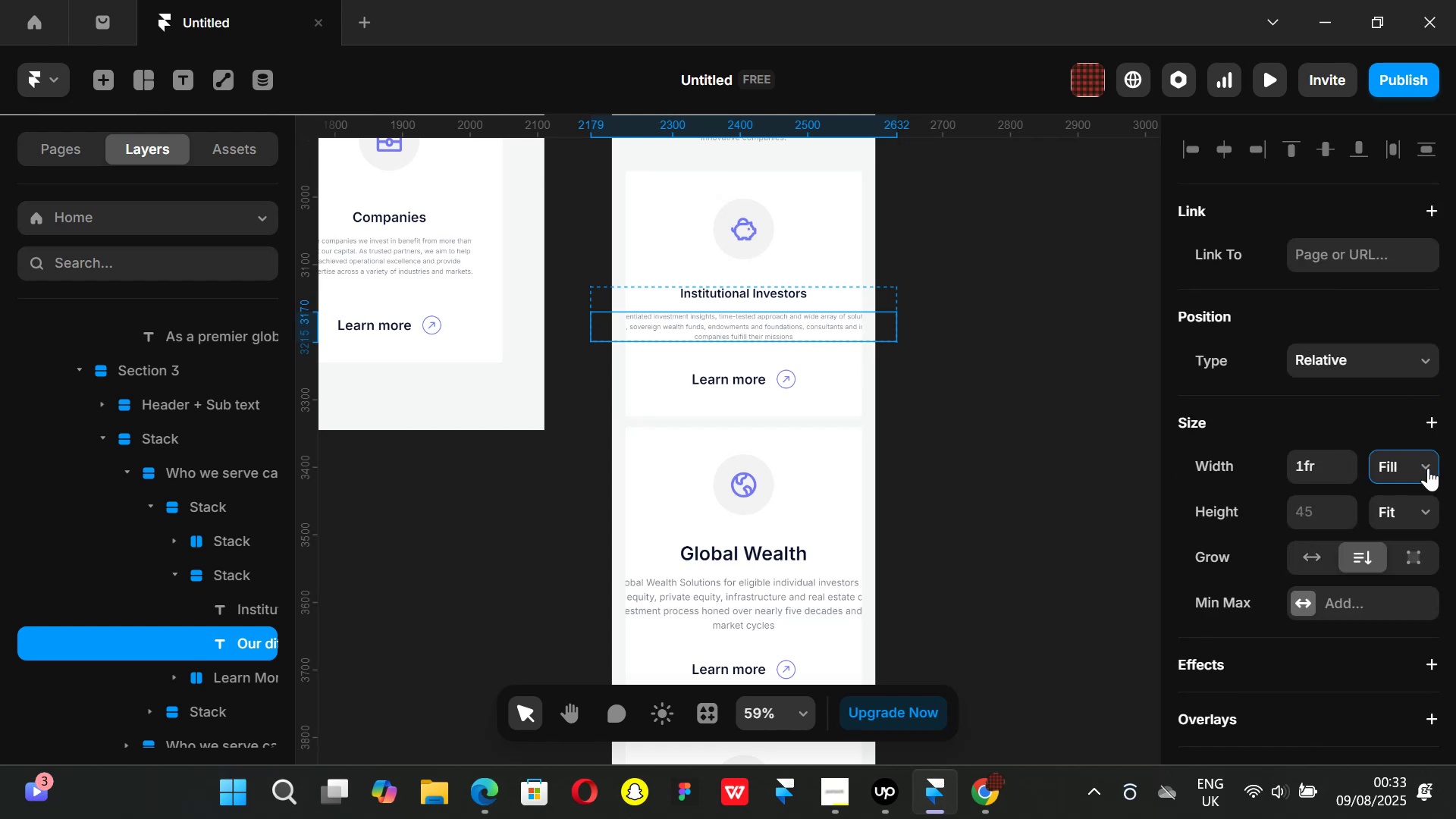 
left_click([1428, 466])
 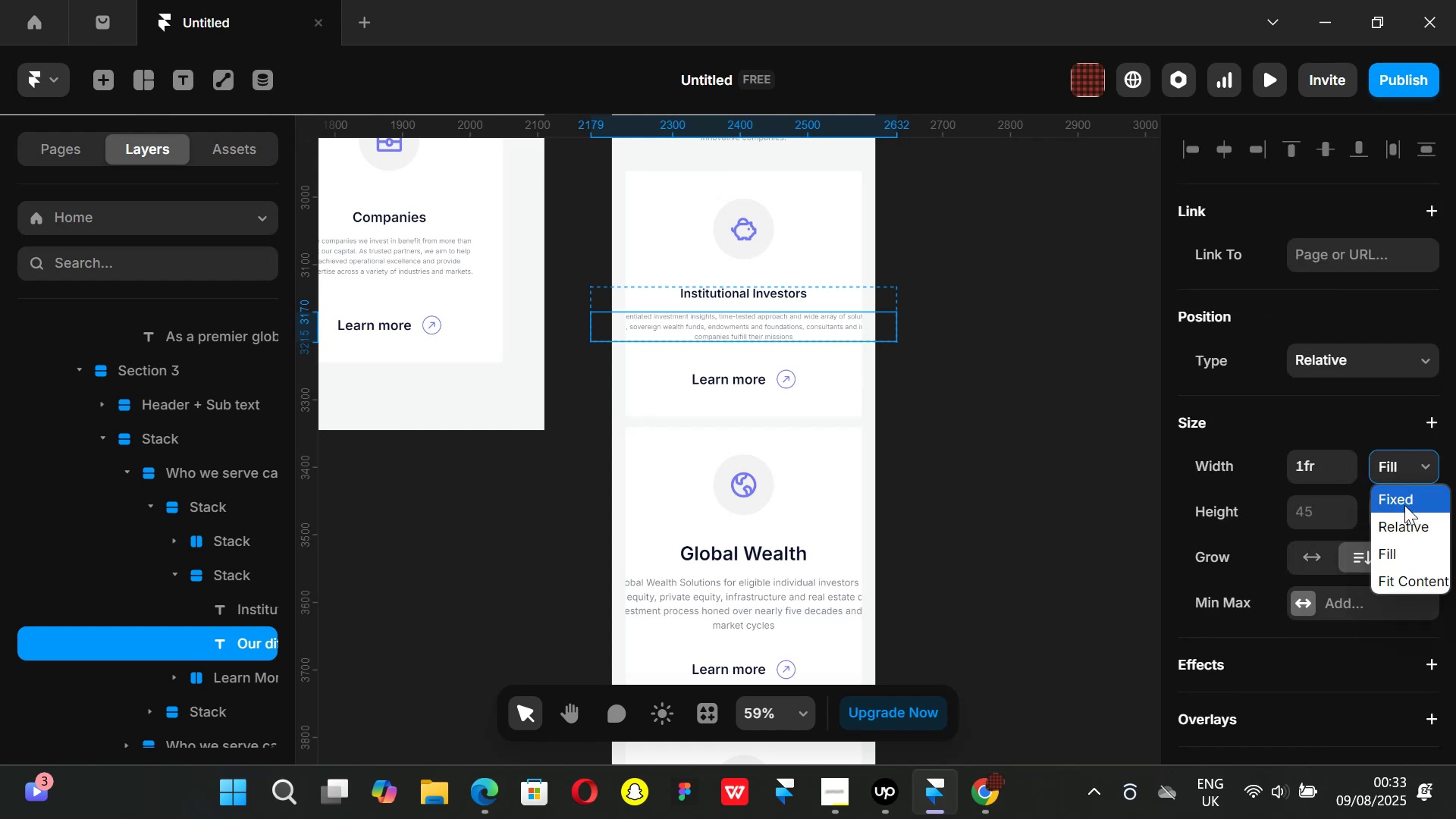 
left_click([1403, 502])
 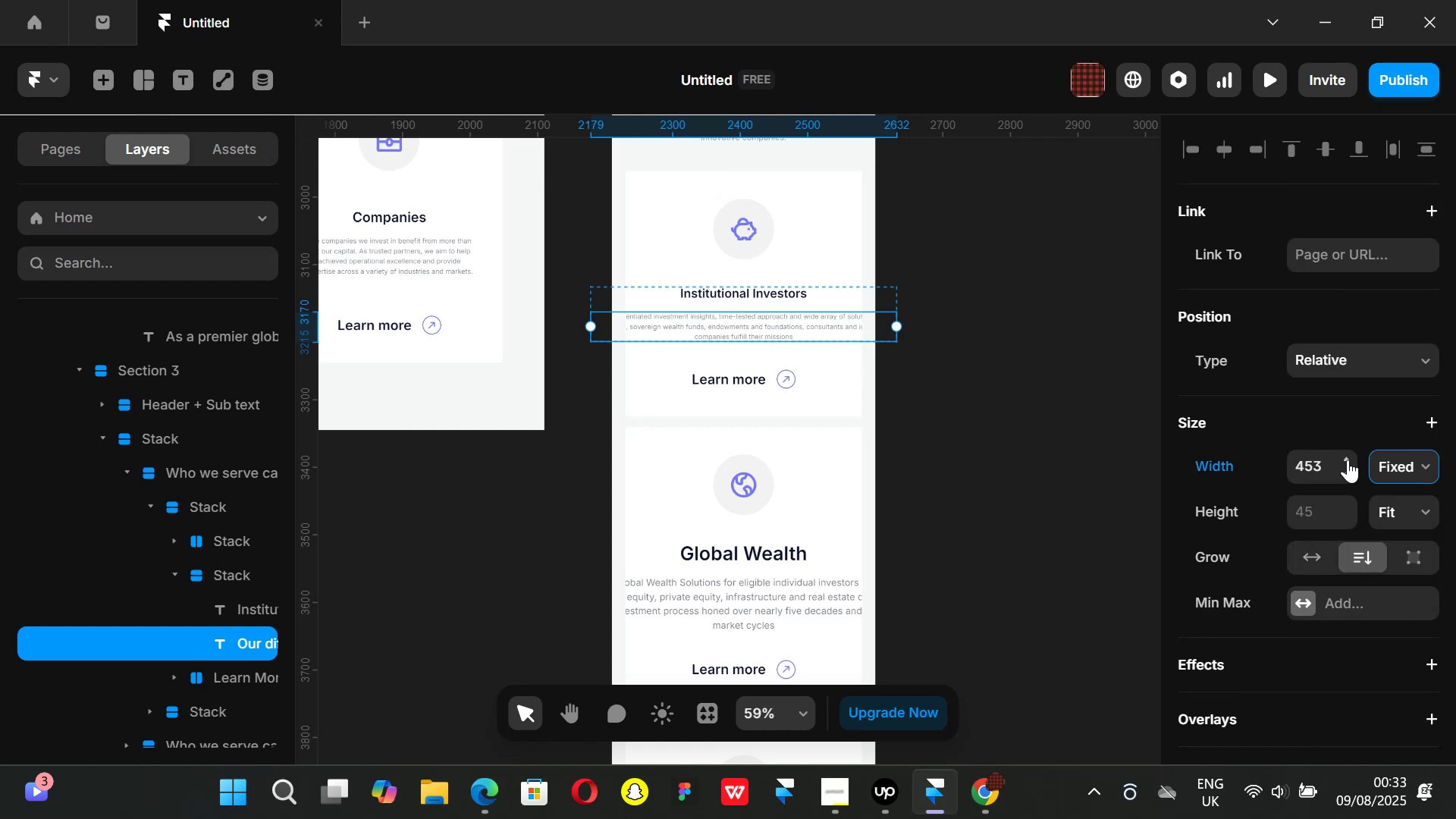 
left_click_drag(start_coordinate=[1346, 457], to_coordinate=[1363, 630])
 